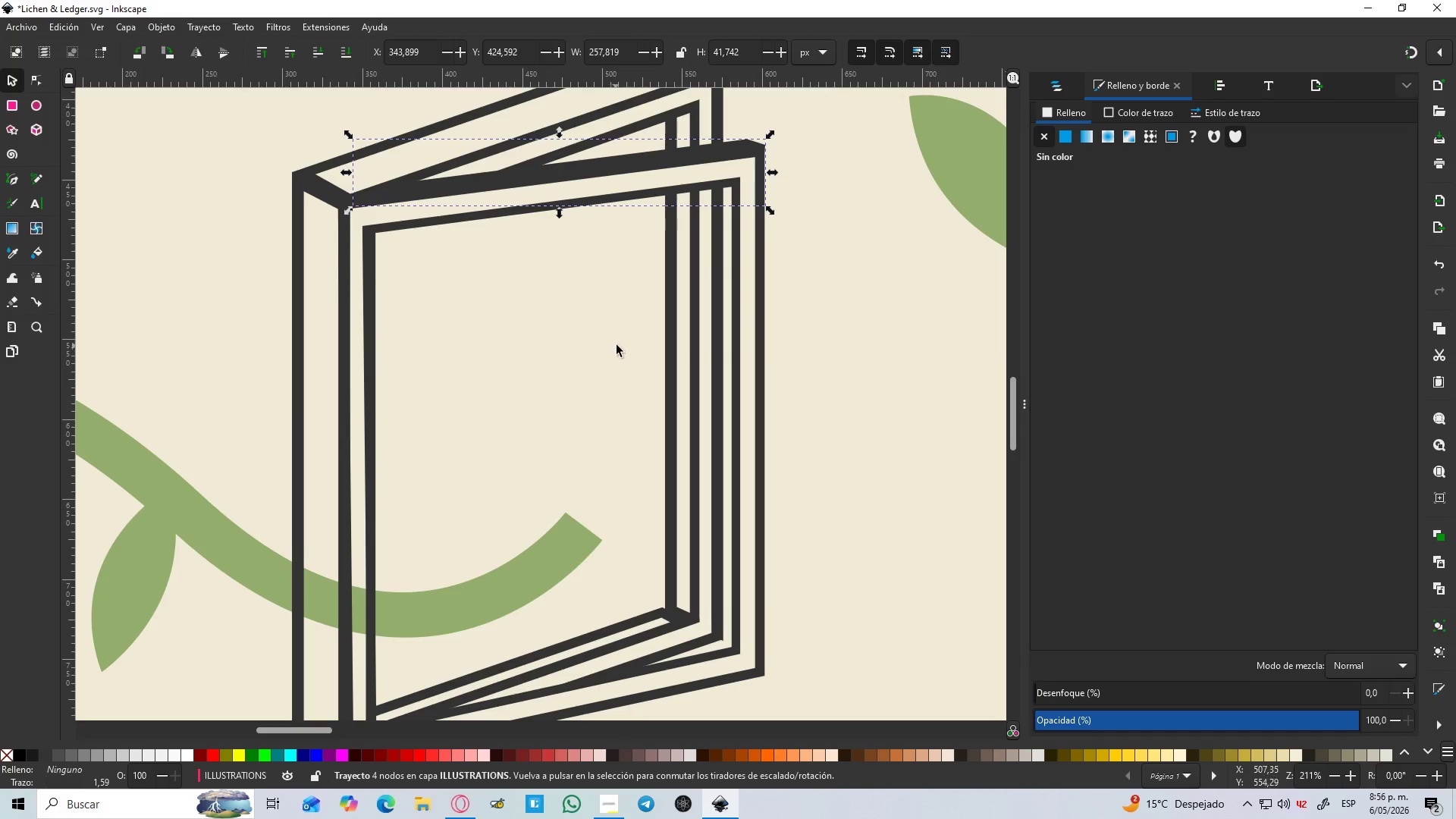 
hold_key(key=ControlLeft, duration=1.51)
 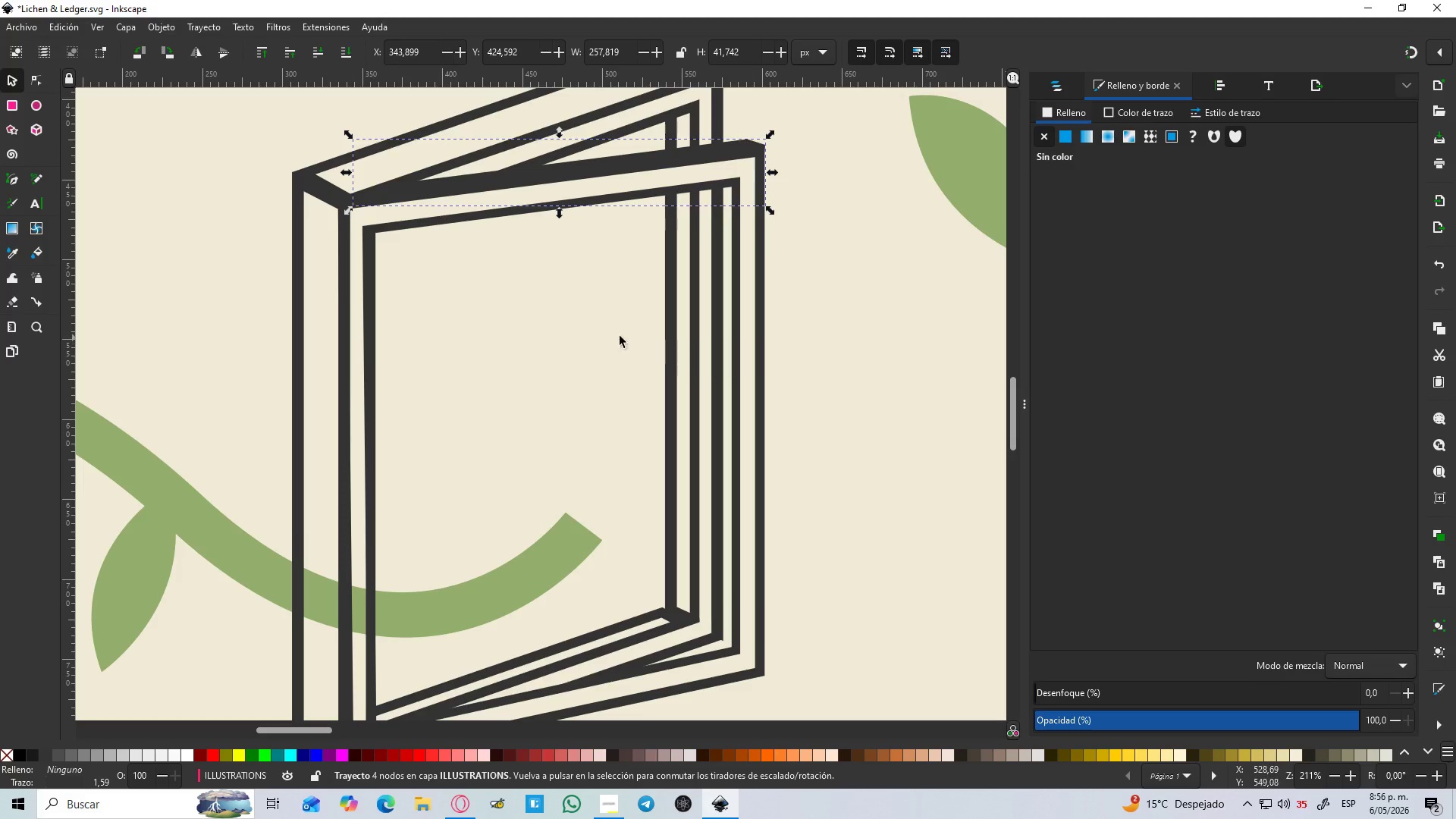 
key(Control+ControlLeft)
 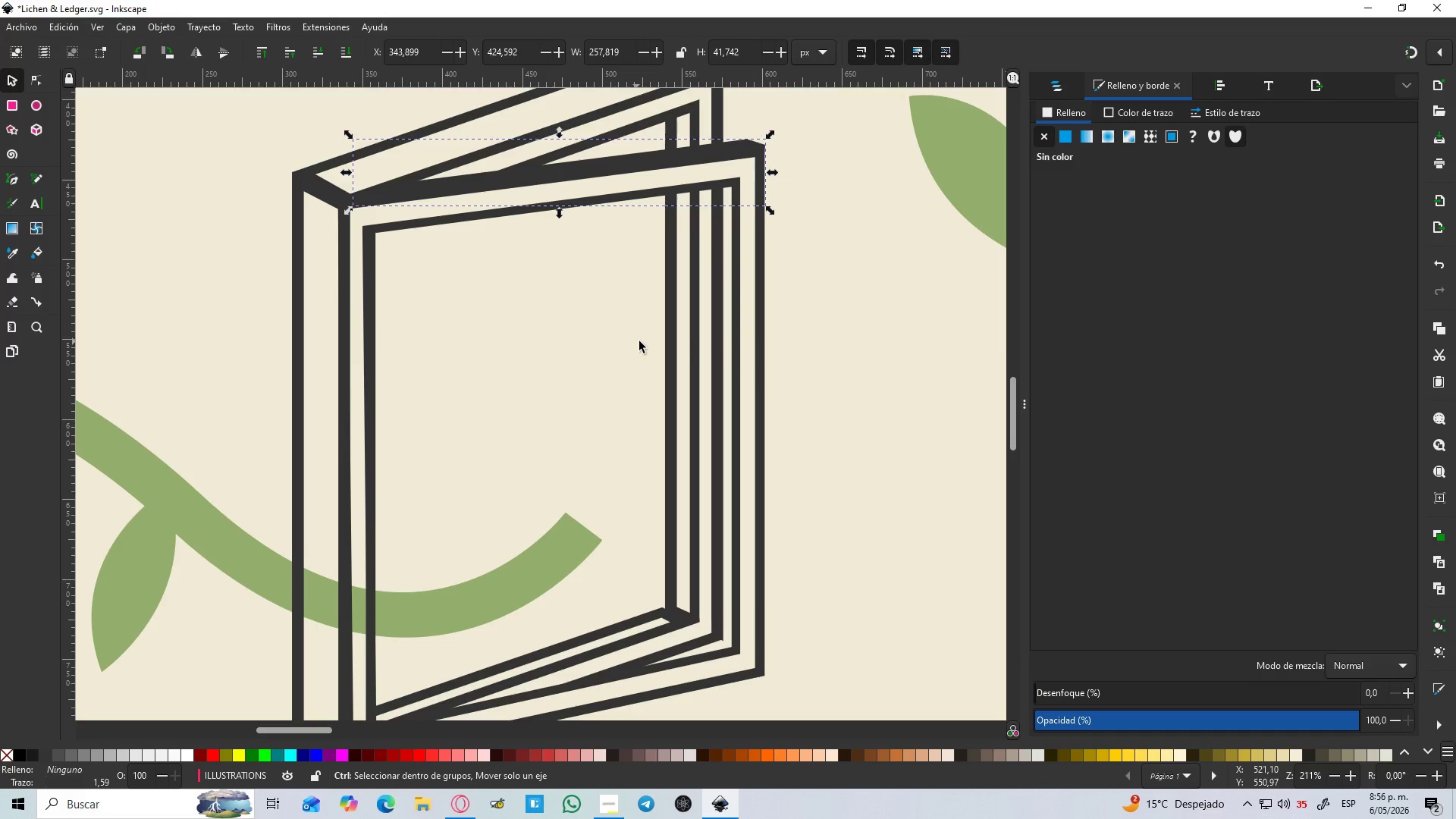 
key(Control+ControlLeft)
 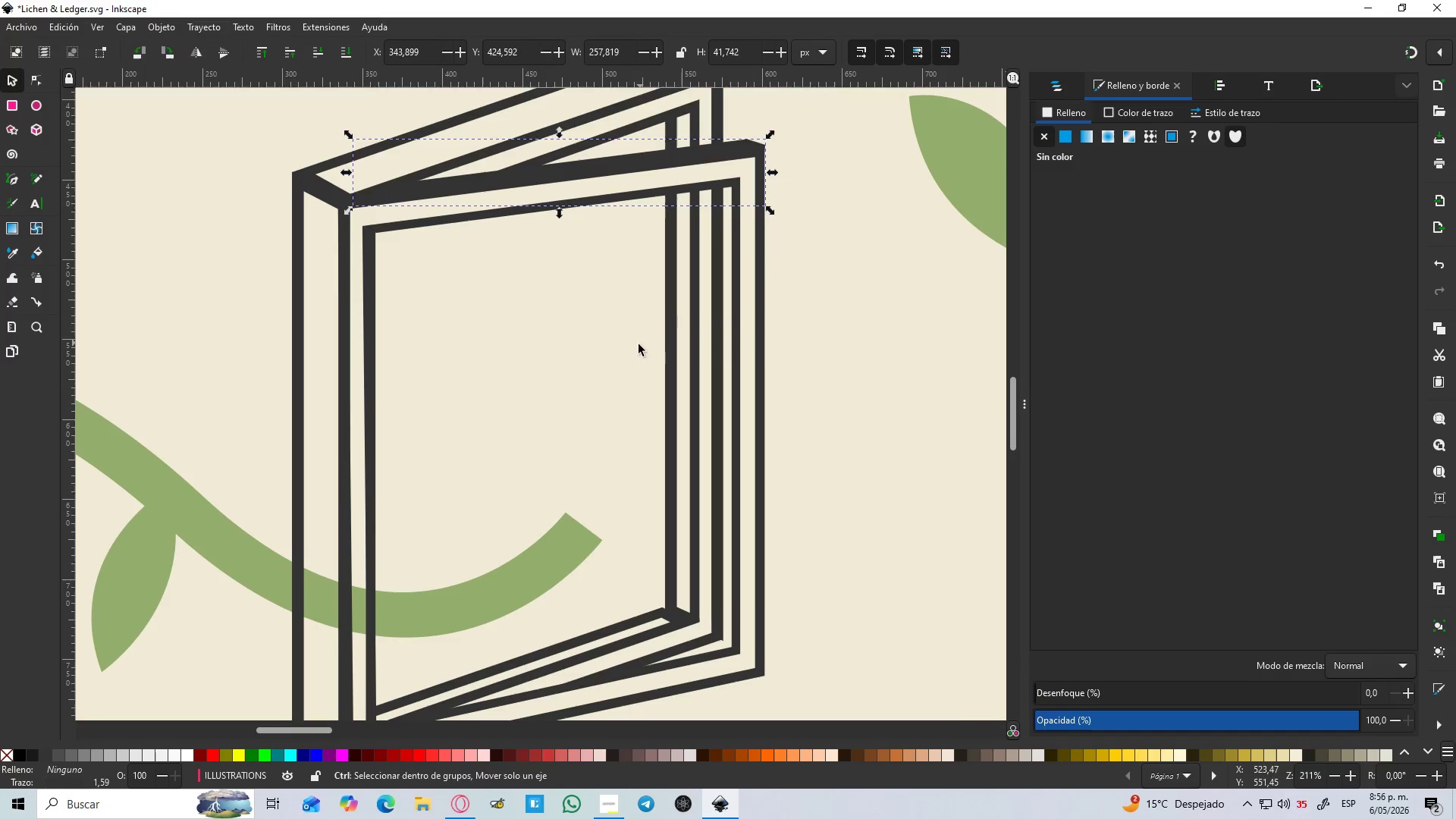 
key(Control+ControlLeft)
 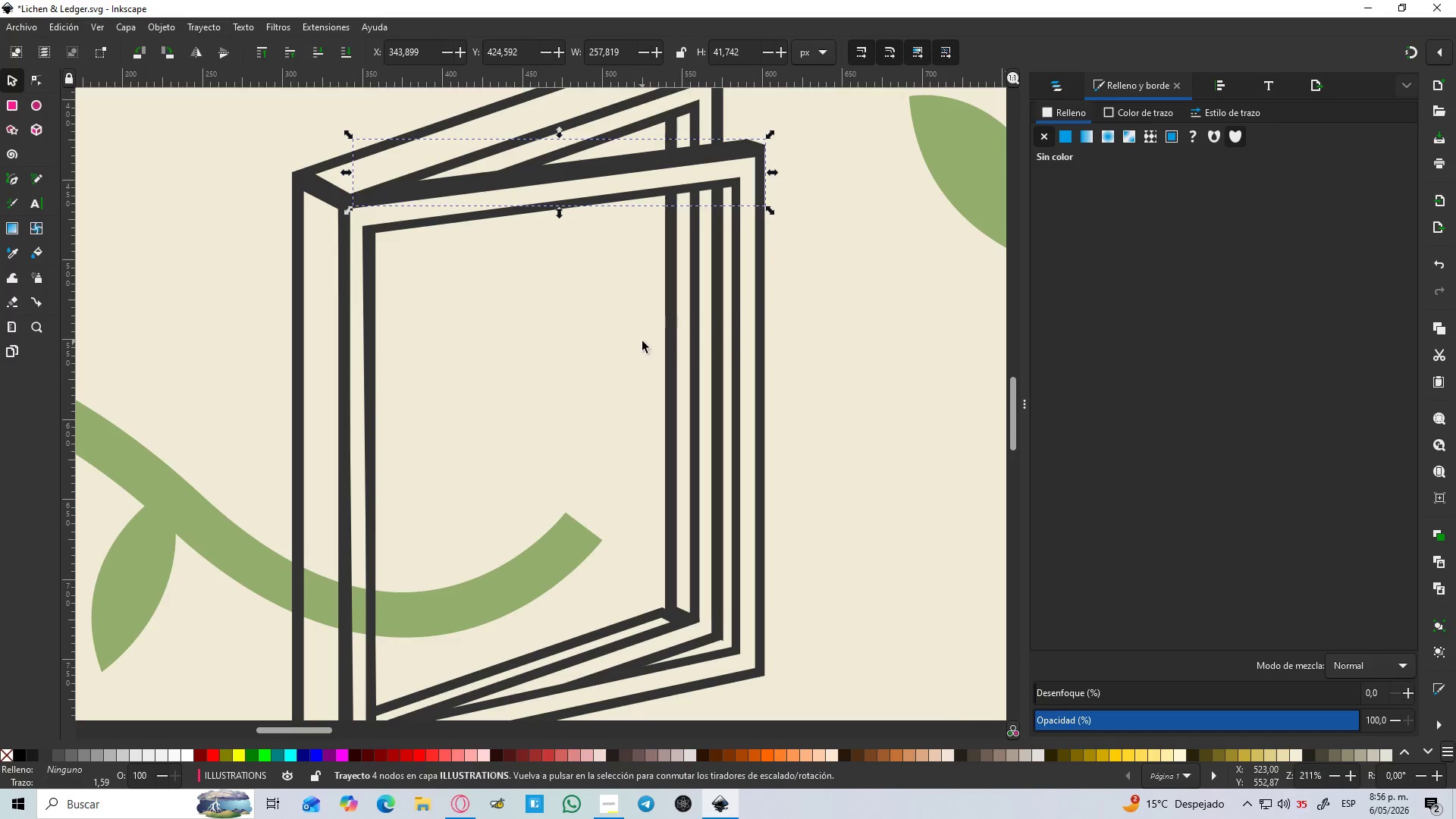 
key(Control+ControlLeft)
 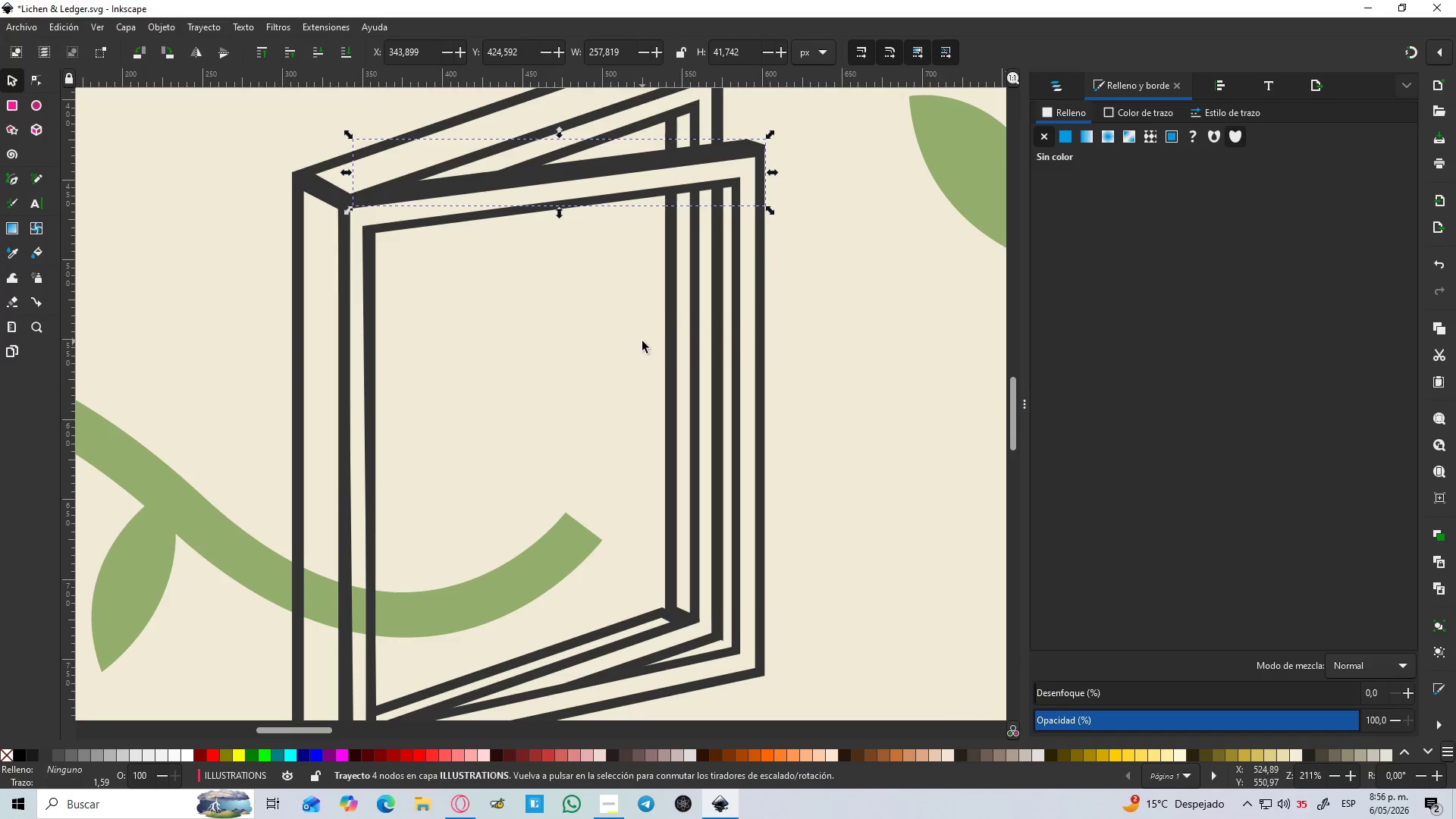 
hold_key(key=ControlLeft, duration=5.53)
scroll: coordinate [710, 444], scroll_direction: down, amount: 1.0
 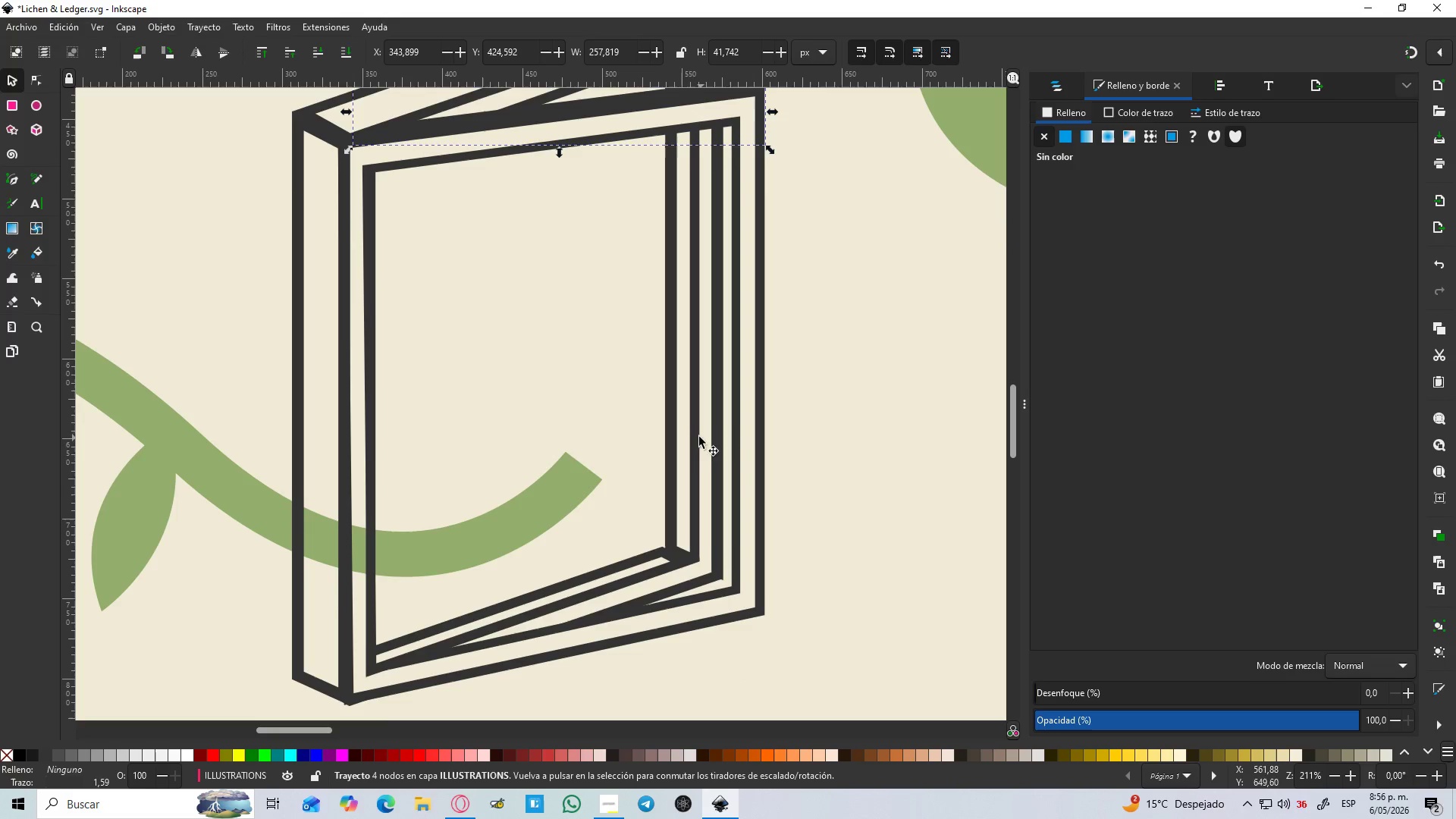 
key(Control+D)
 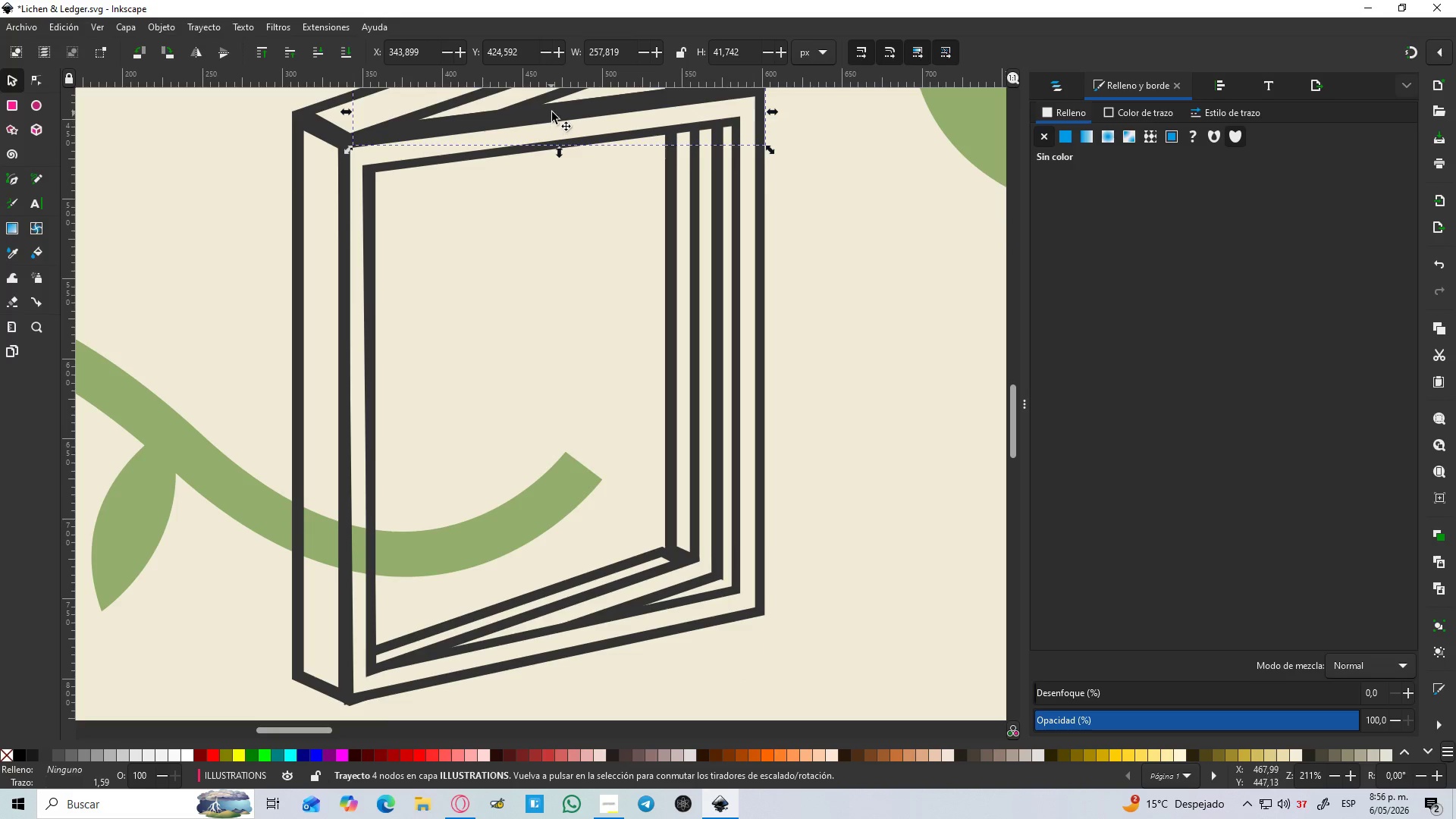 
left_click_drag(start_coordinate=[552, 112], to_coordinate=[539, 626])
 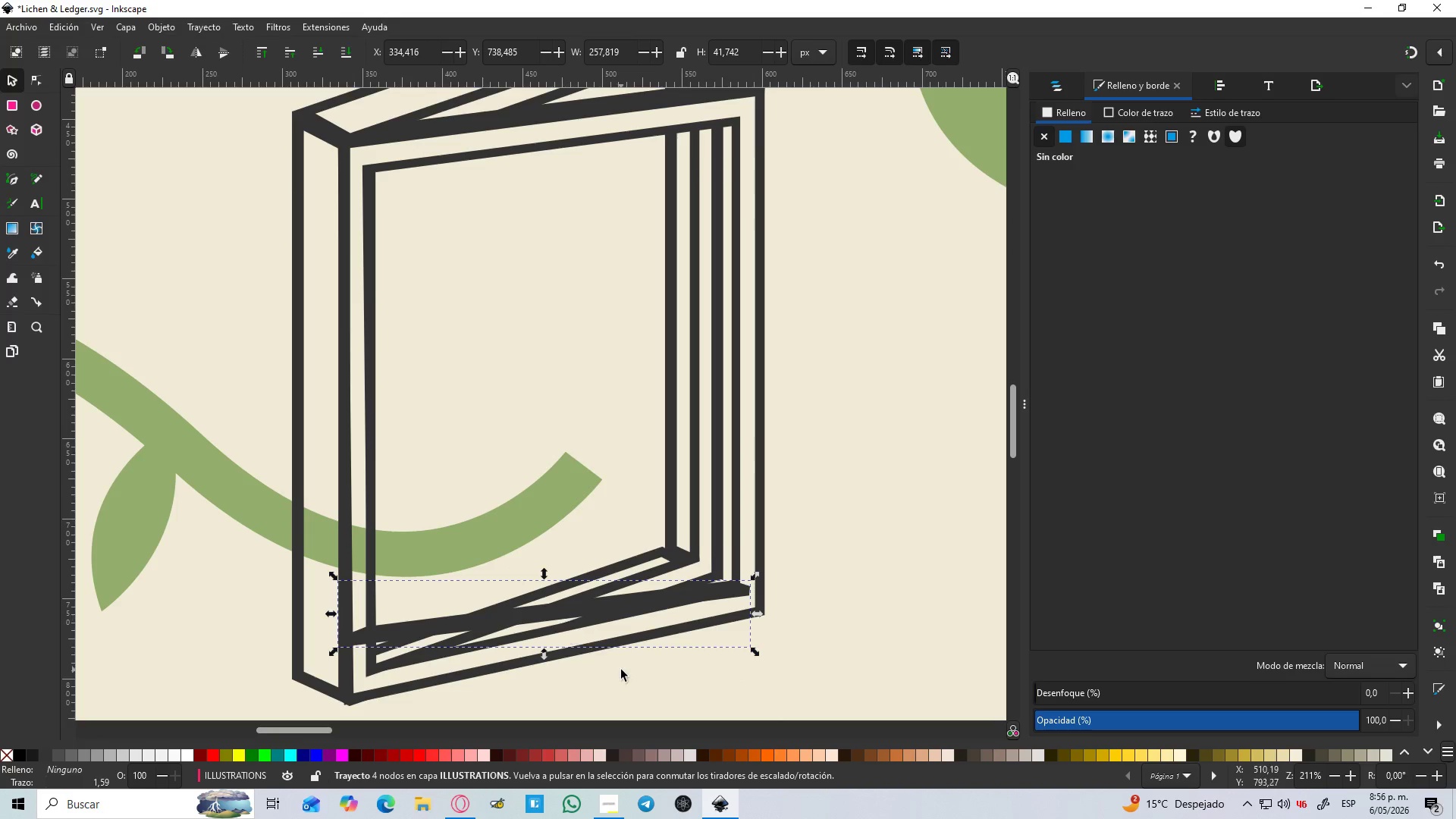 
hold_key(key=ControlLeft, duration=1.02)
 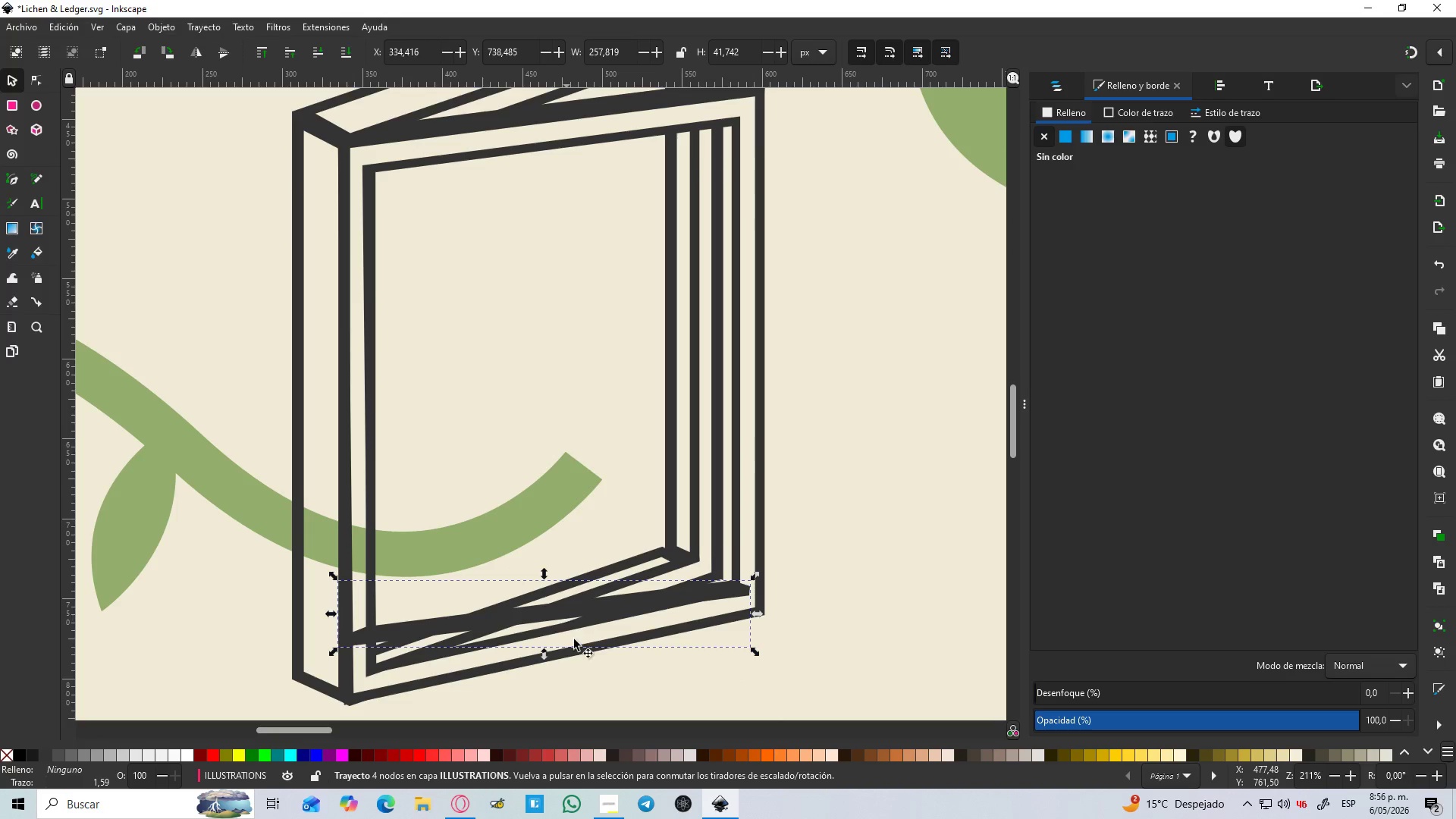 
key(Delete)
 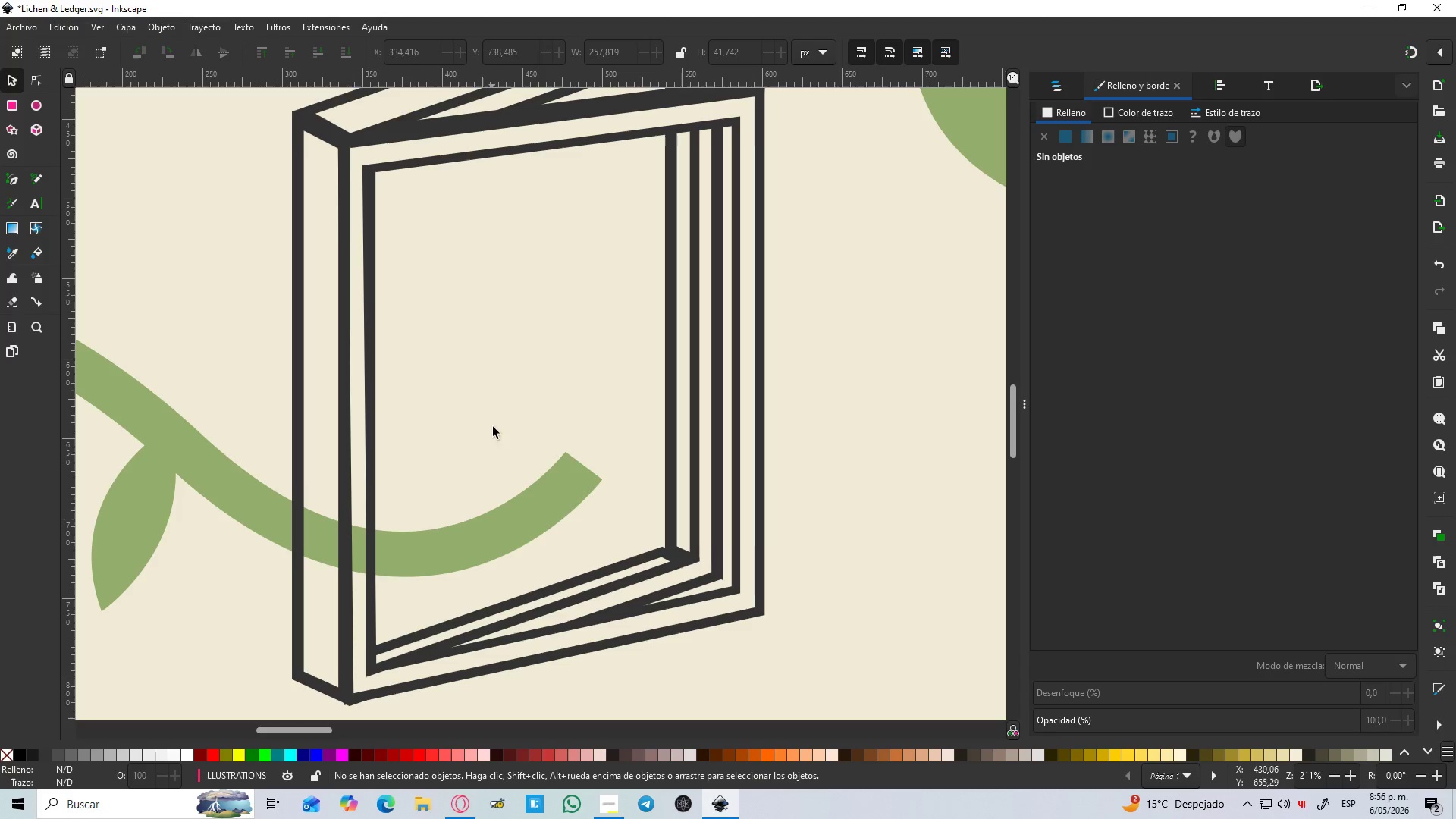 
scroll: coordinate [498, 353], scroll_direction: up, amount: 1.0
 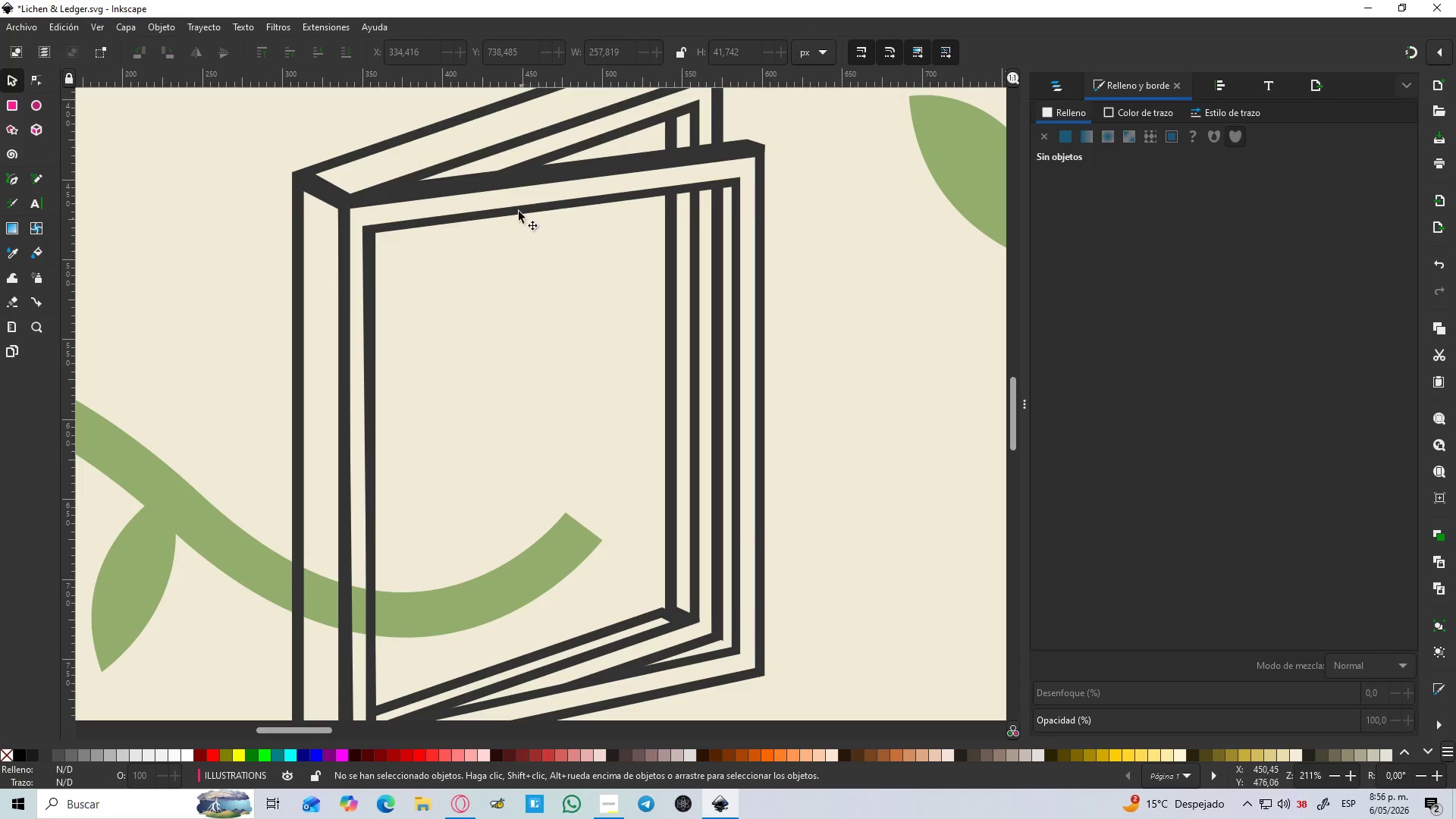 
left_click([507, 184])
 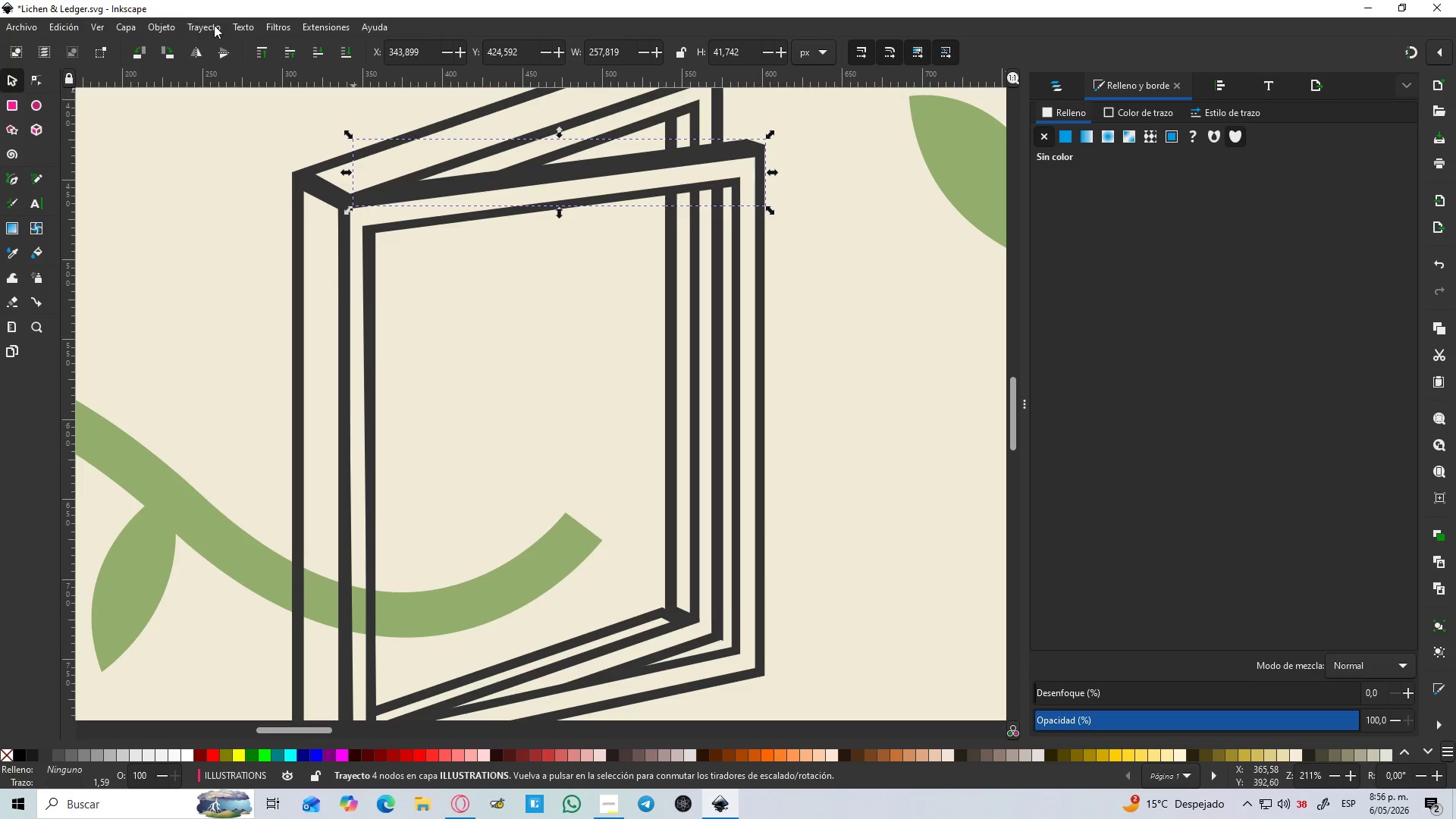 
left_click([208, 25])
 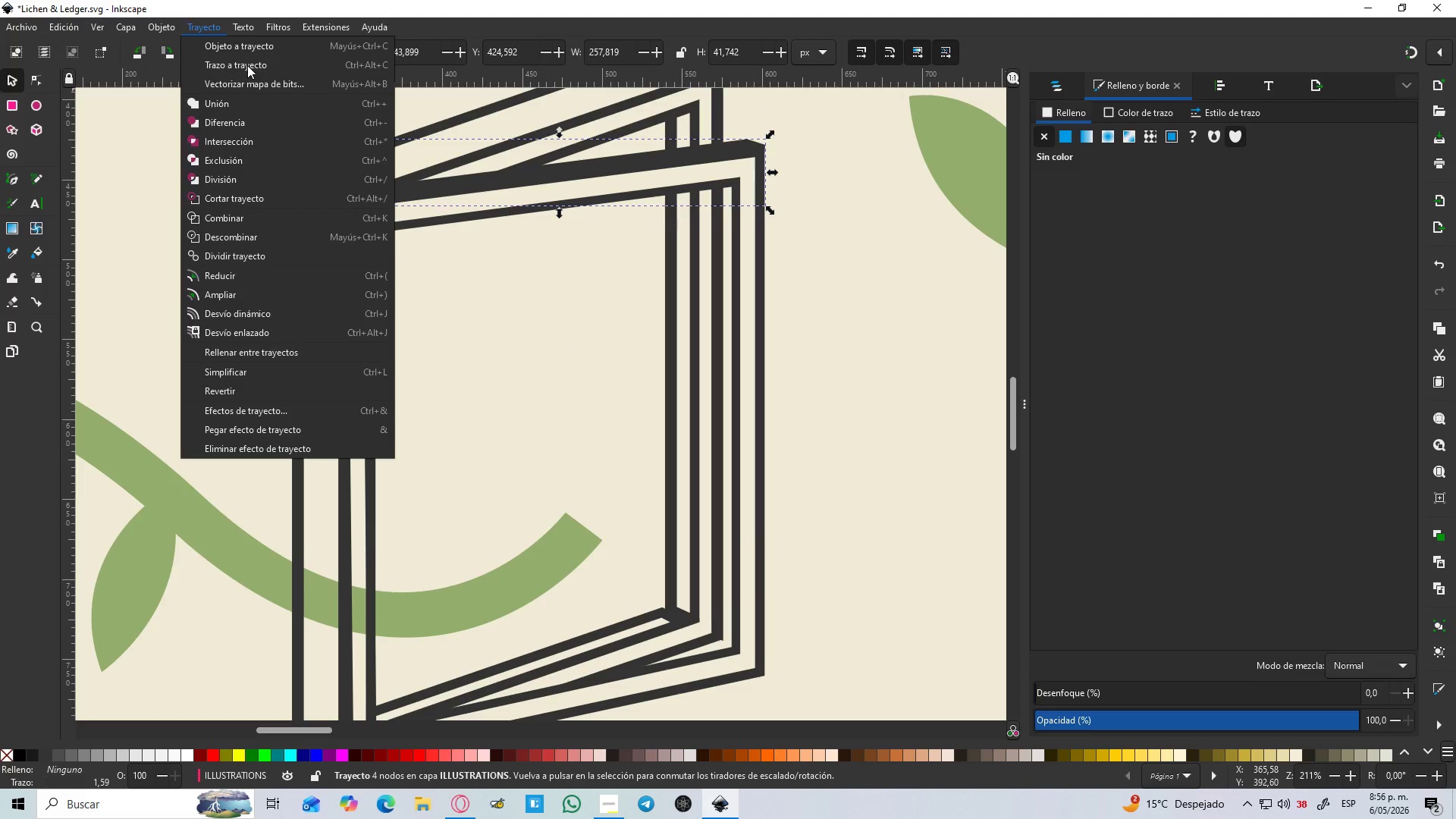 
left_click([247, 65])
 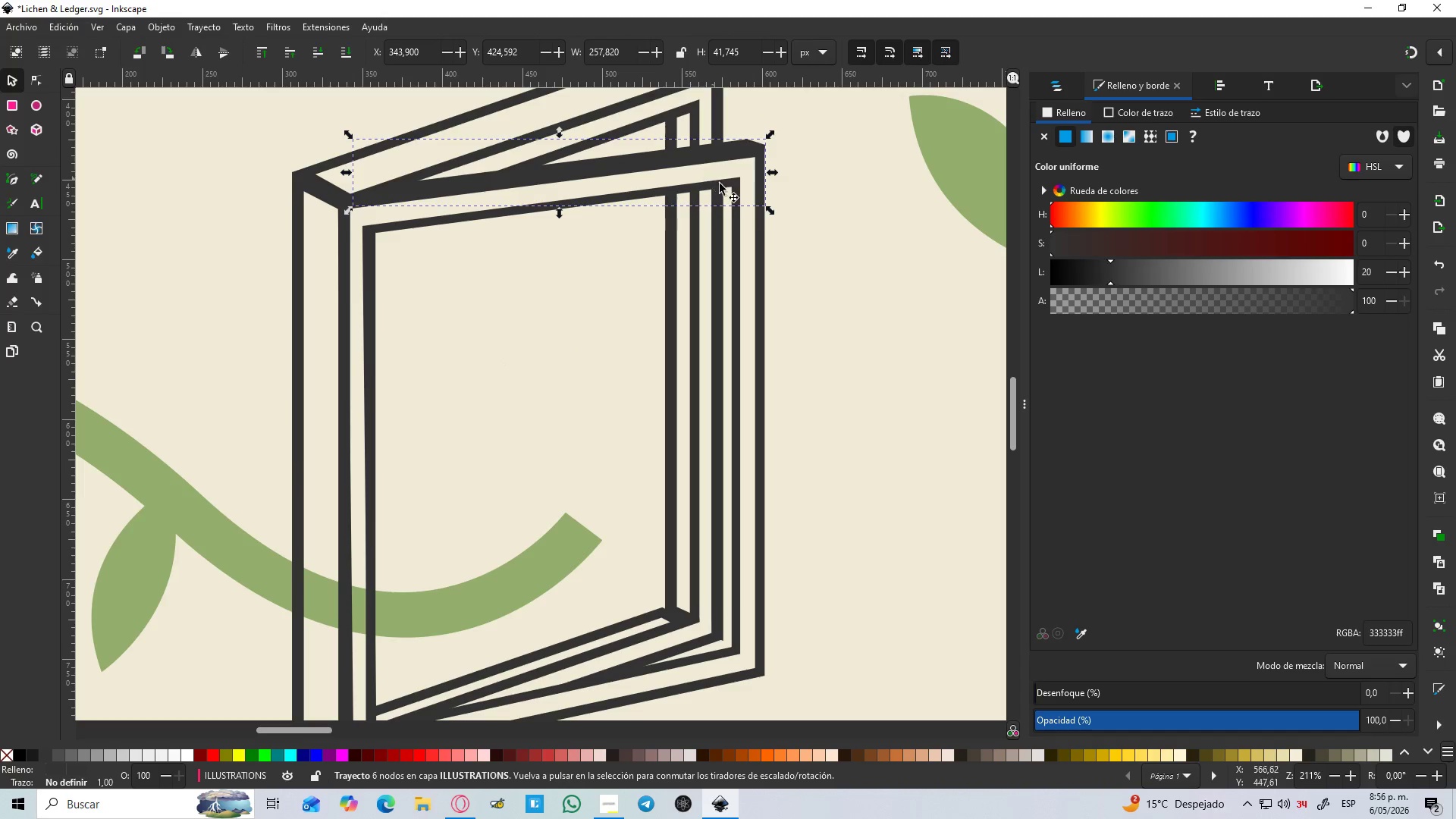 
hold_key(key=ShiftLeft, duration=1.05)
left_click([766, 259])
 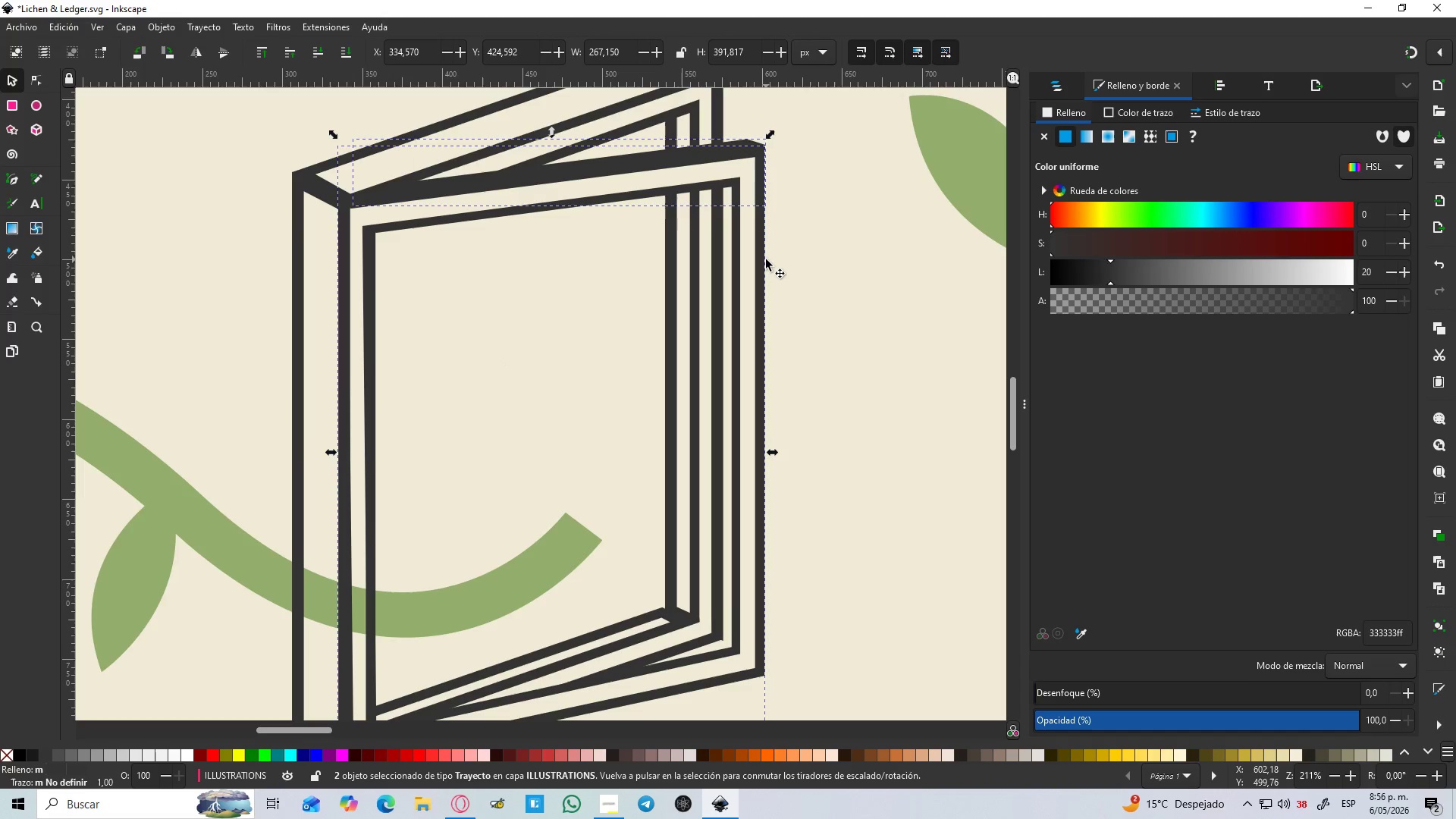 
key(Control+NumpadAdd)
 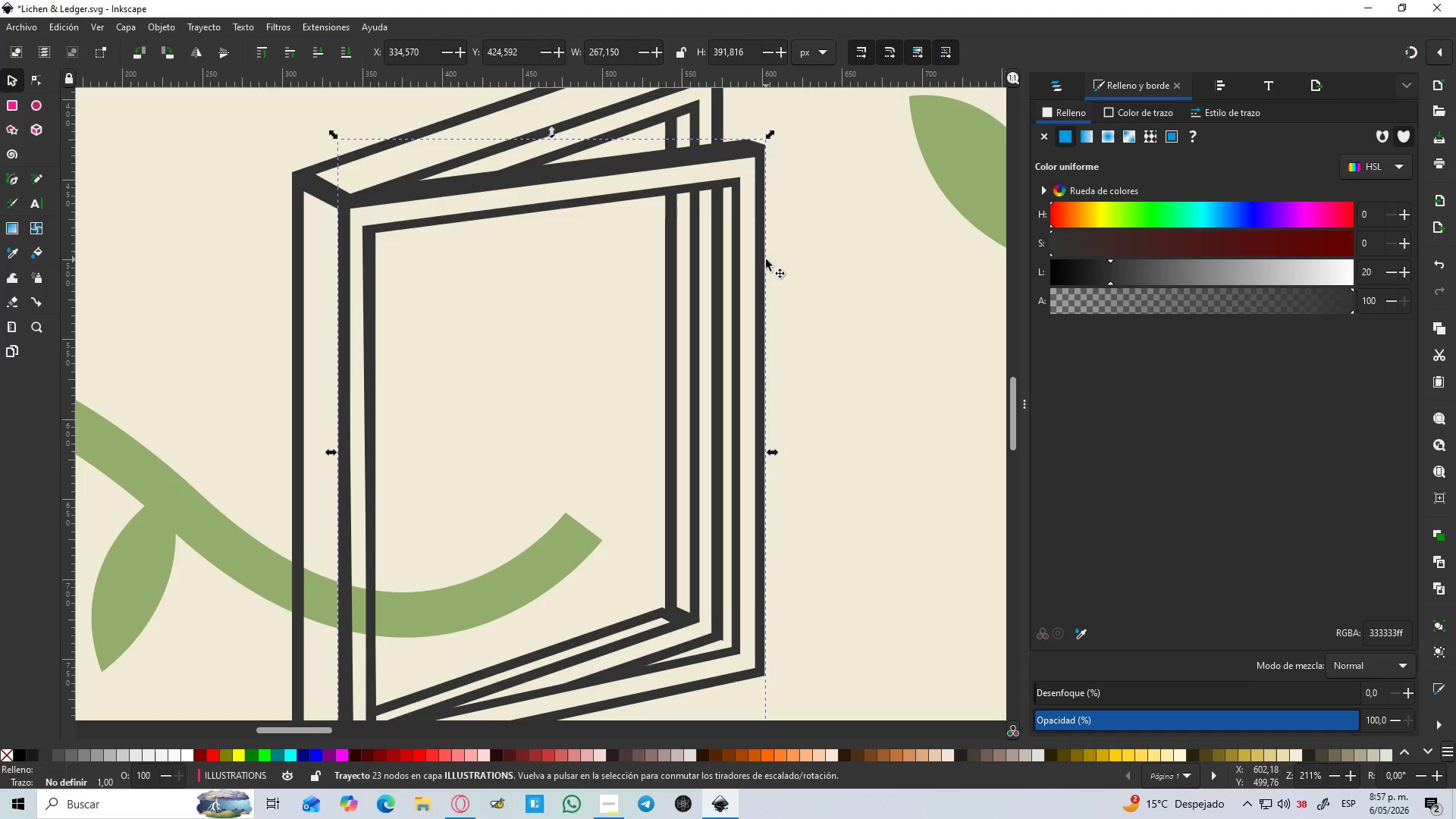 
hold_key(key=ControlLeft, duration=1.5)
scroll: coordinate [754, 275], scroll_direction: down, amount: 2.0
 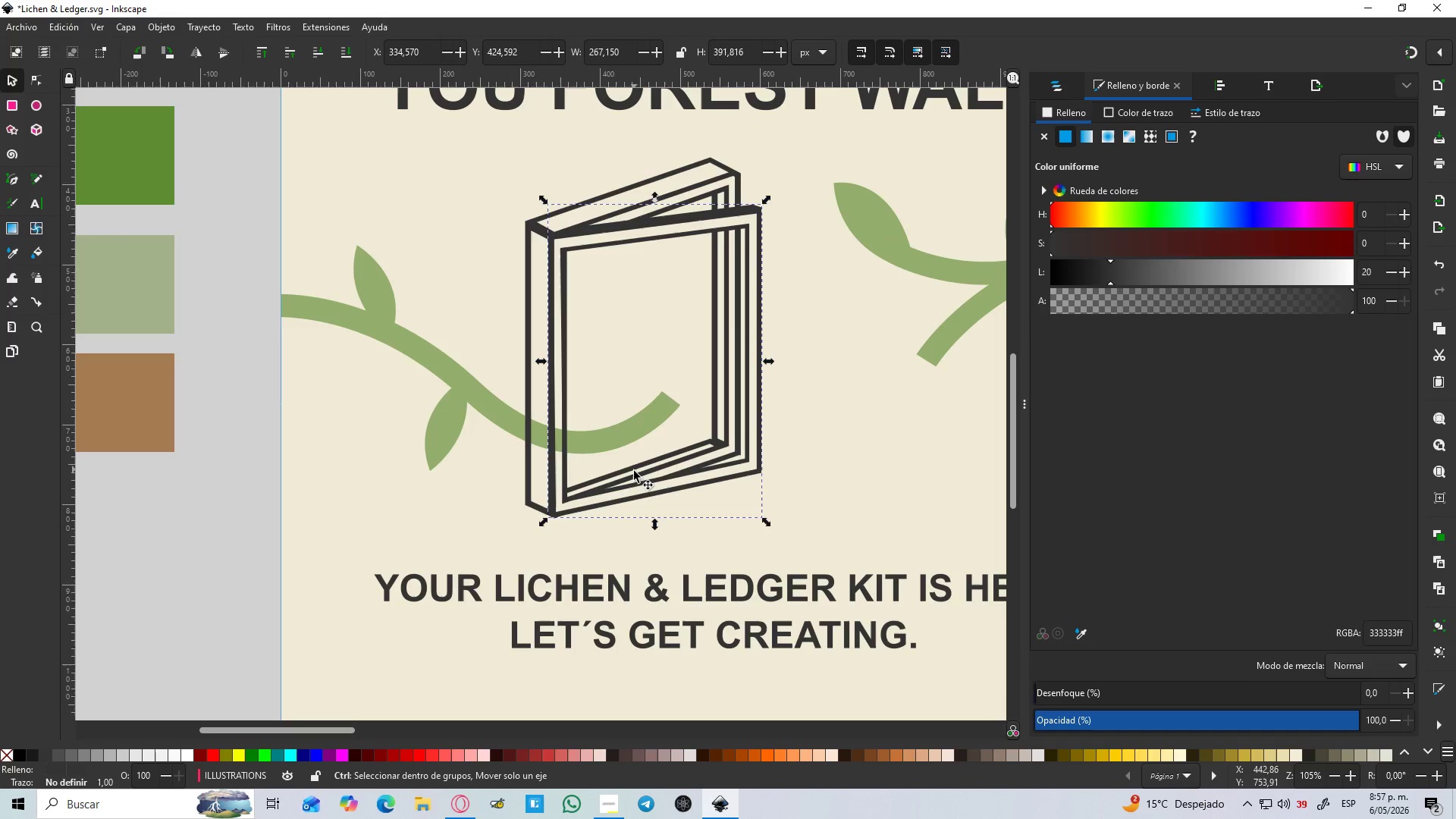 
hold_key(key=ControlLeft, duration=0.84)
scroll: coordinate [585, 490], scroll_direction: up, amount: 4.0
 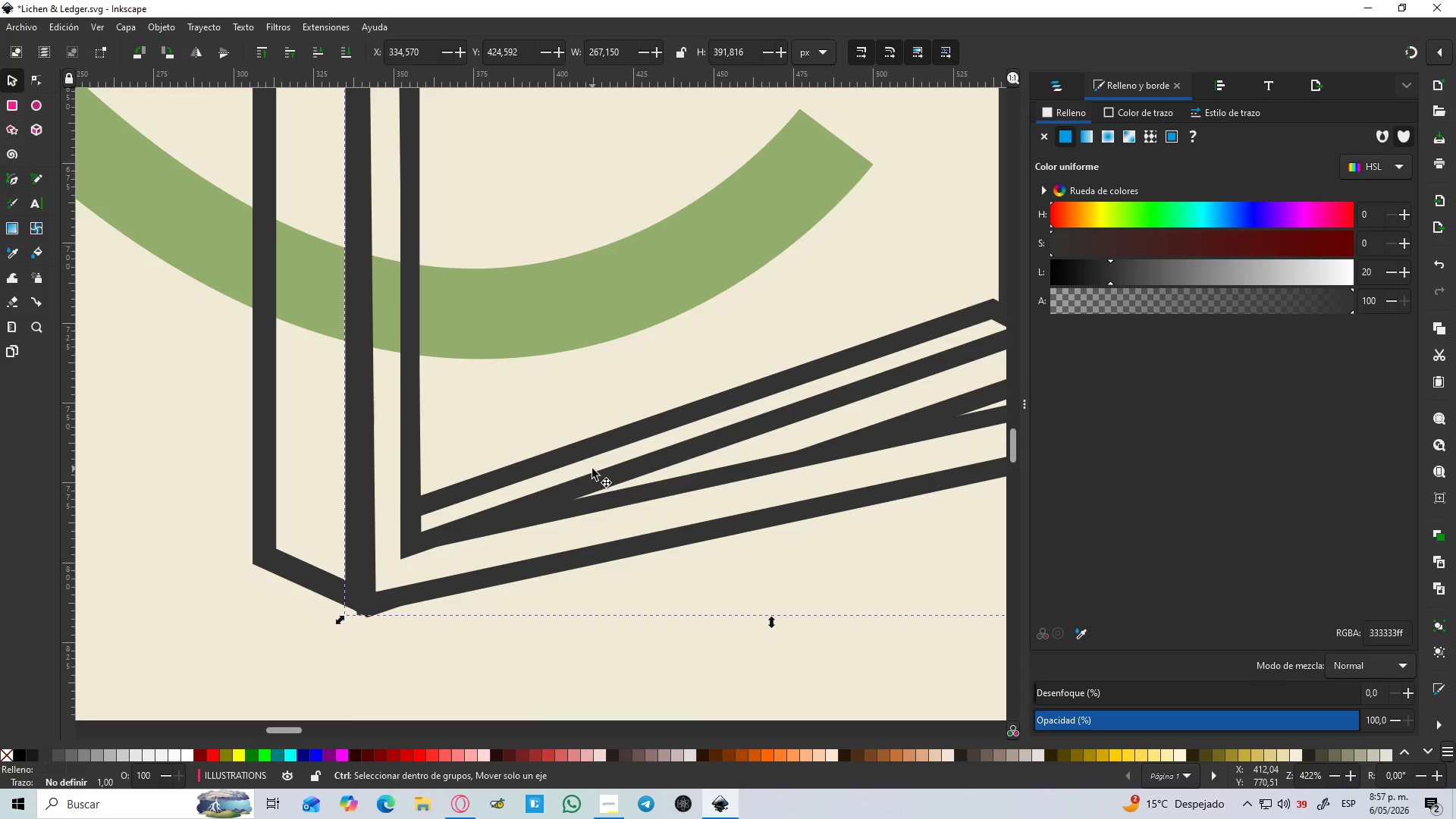 
hold_key(key=ControlLeft, duration=4.31)
 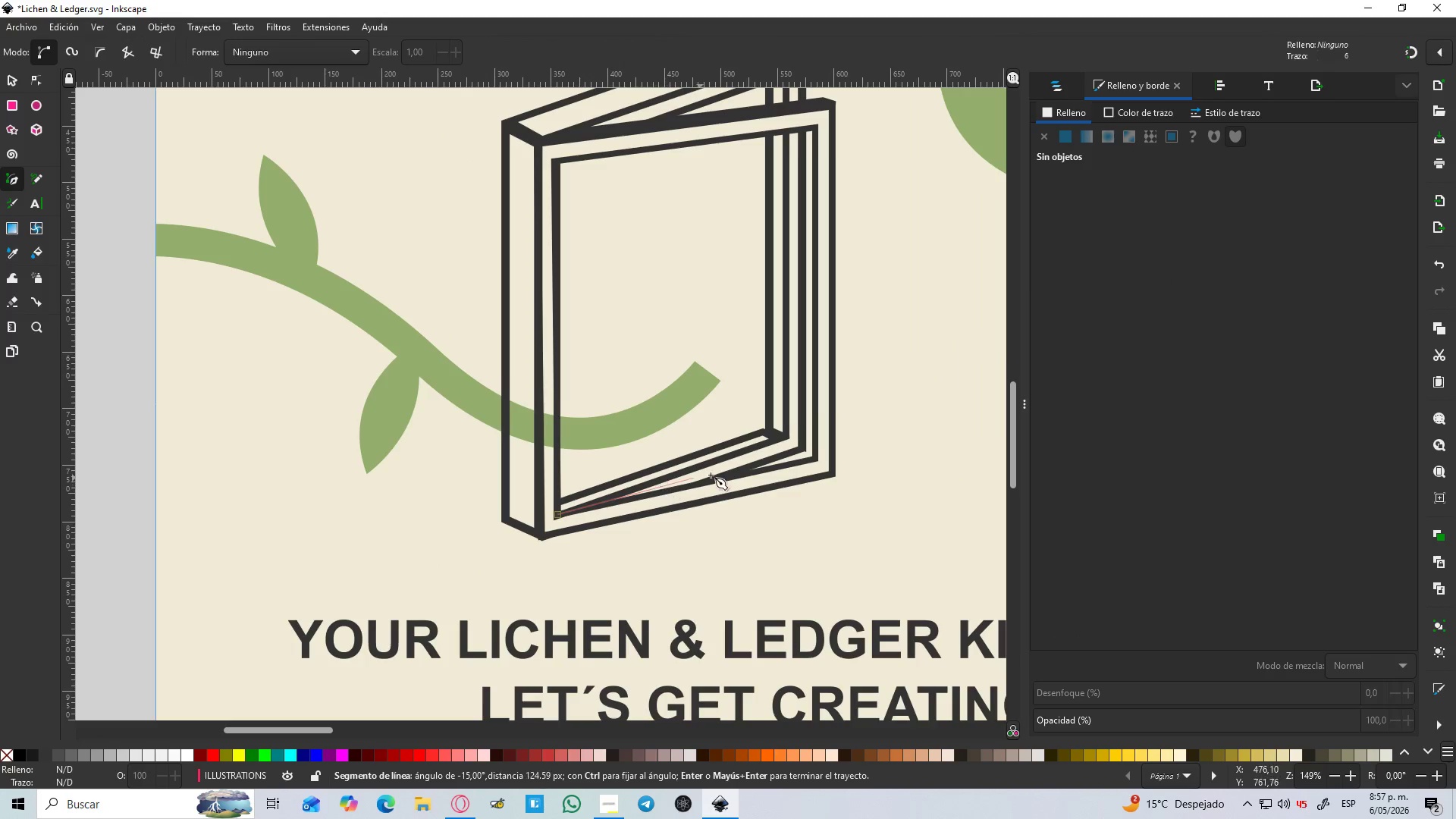 
key(B)
 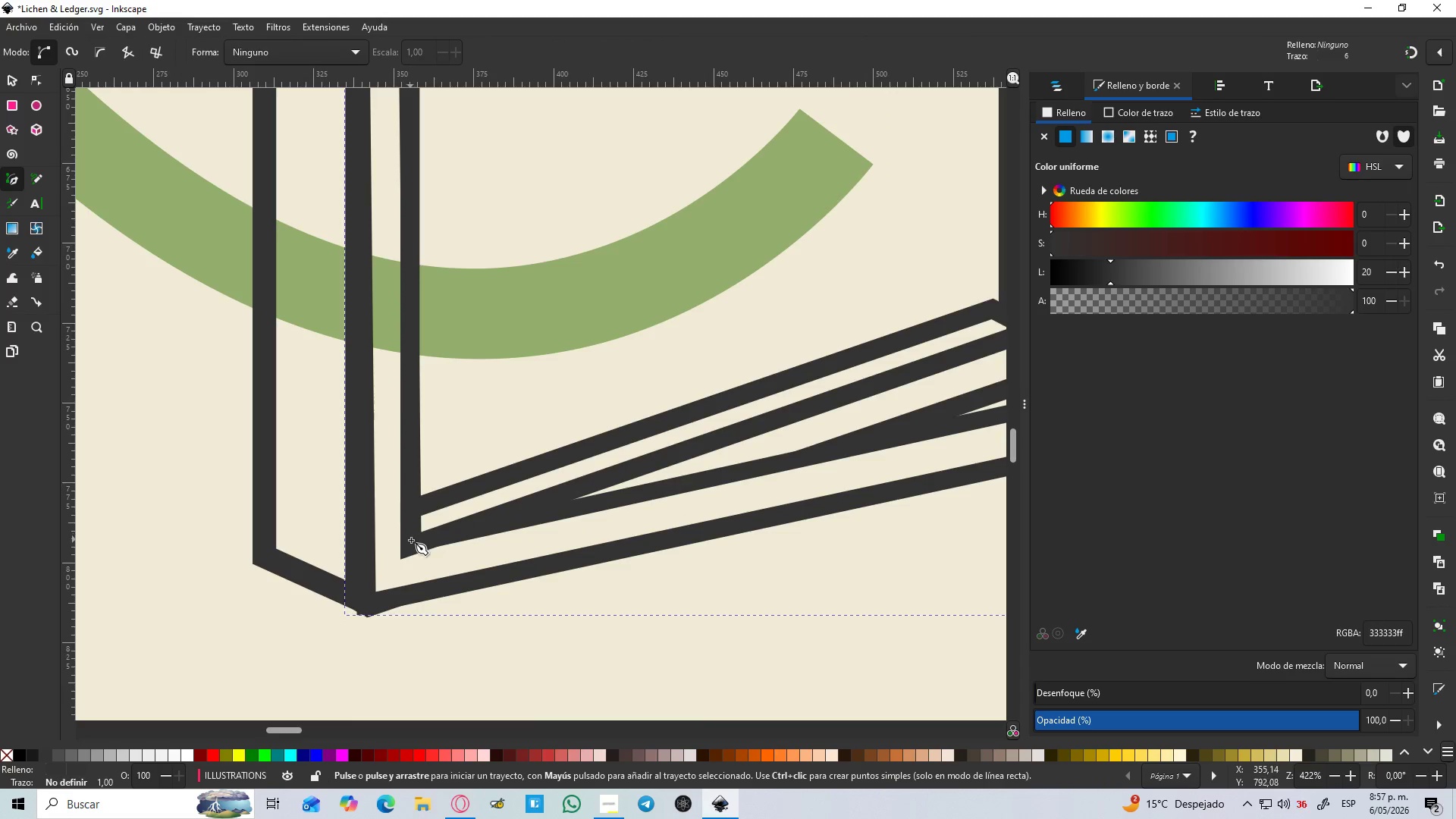 
left_click([412, 542])
 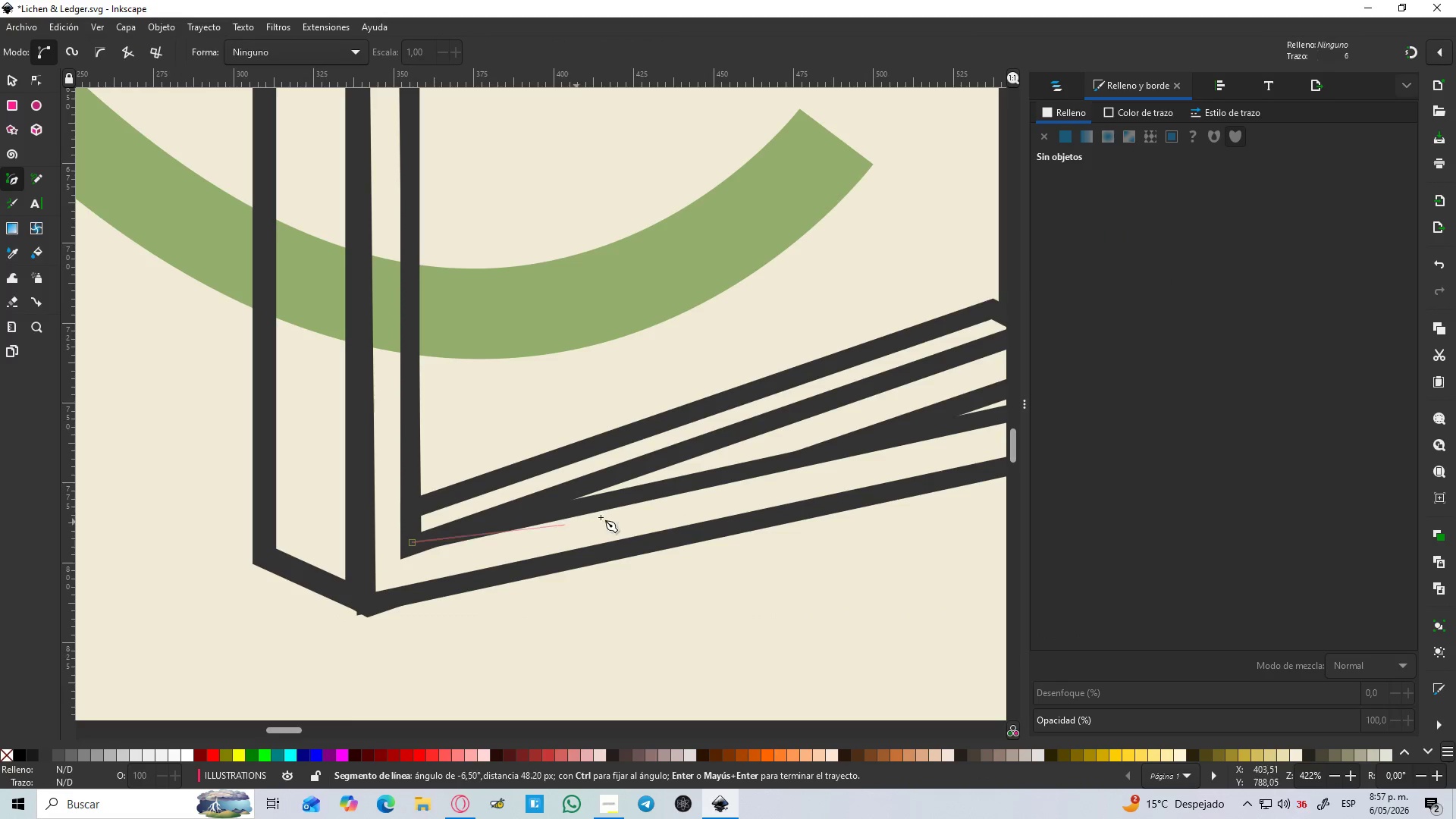 
hold_key(key=ControlLeft, duration=0.83)
scroll: coordinate [638, 500], scroll_direction: down, amount: 3.0
 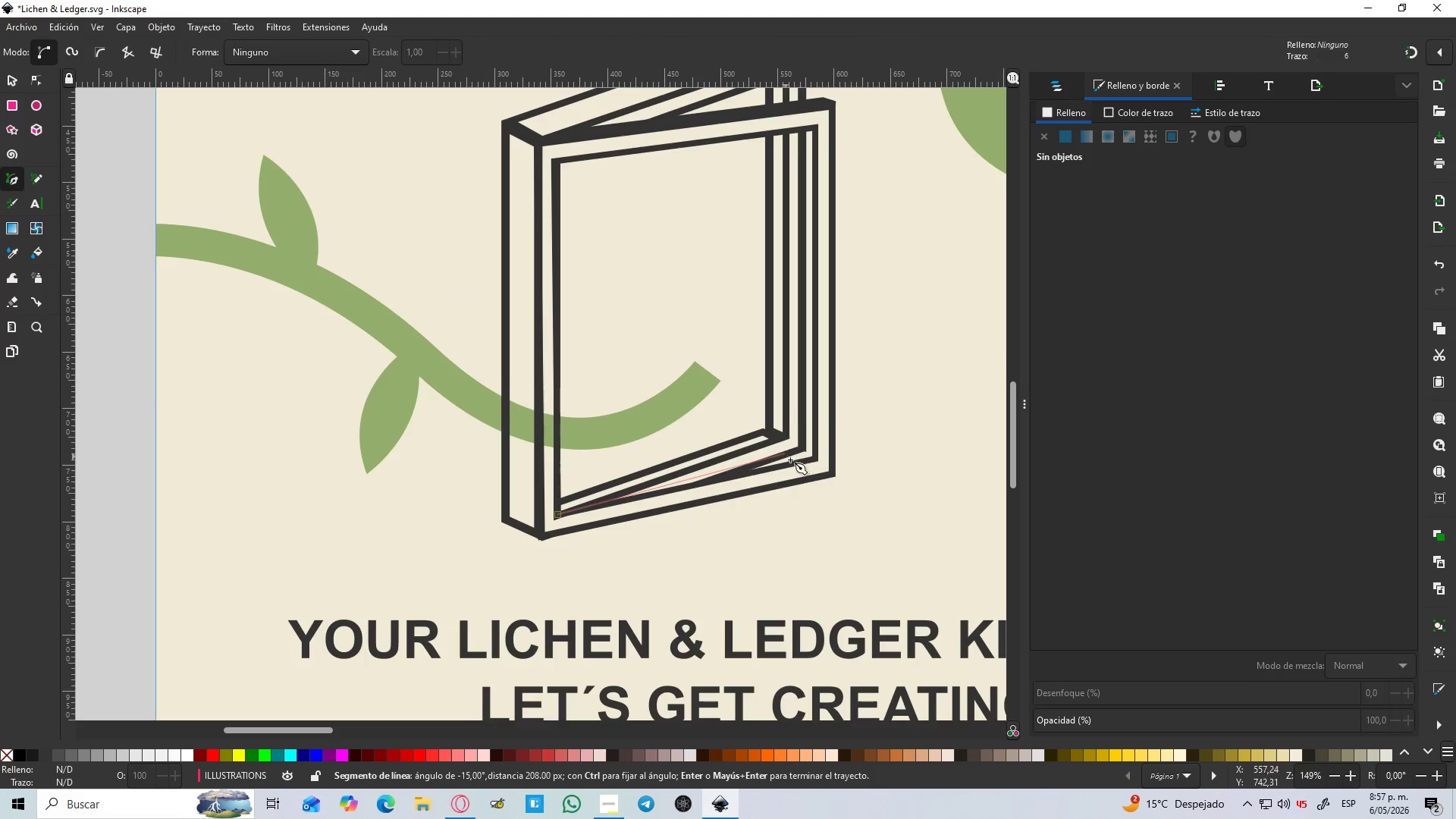 
hold_key(key=ControlLeft, duration=0.75)
scroll: coordinate [814, 465], scroll_direction: up, amount: 3.0
 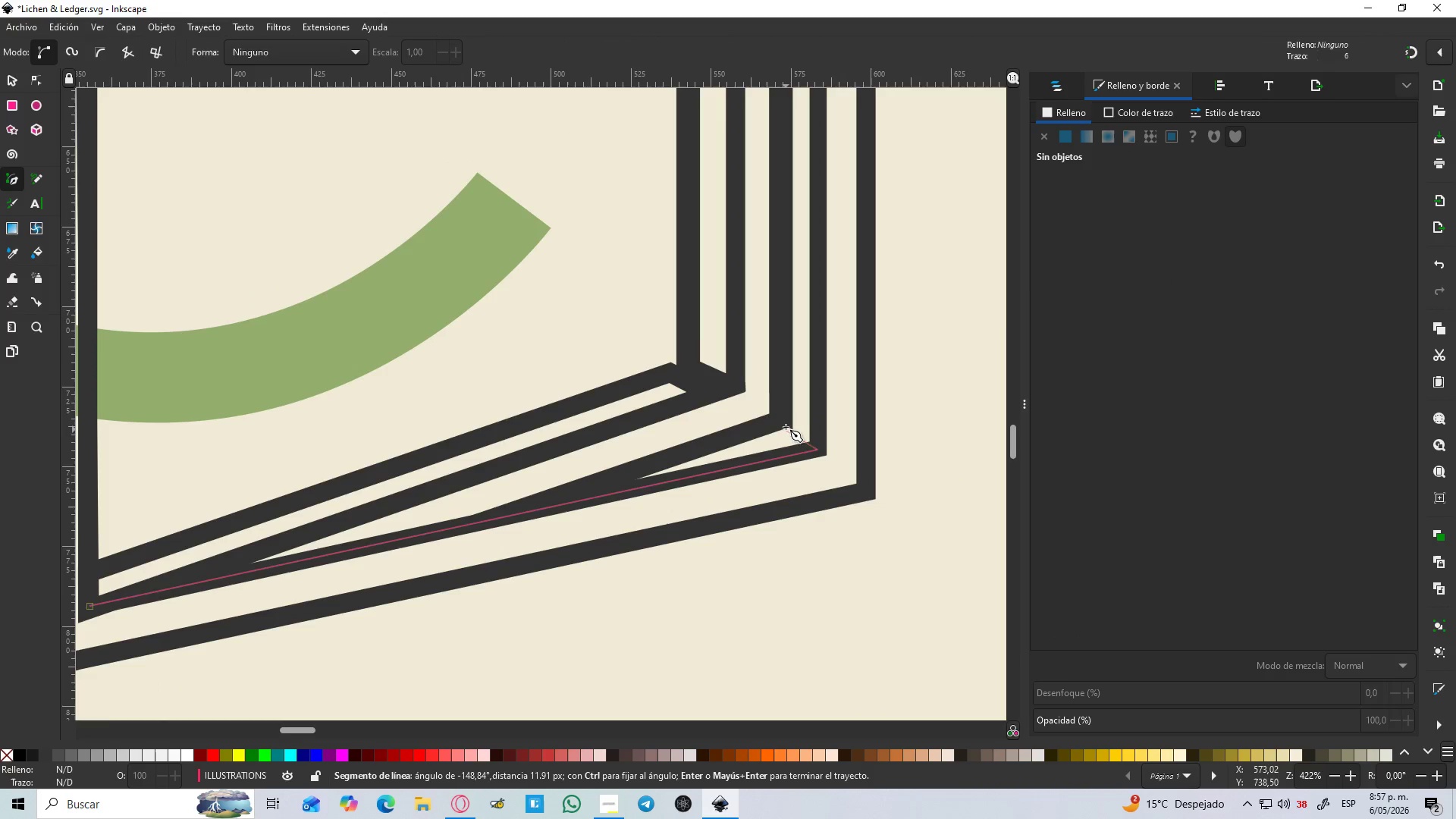 
left_click([780, 425])
 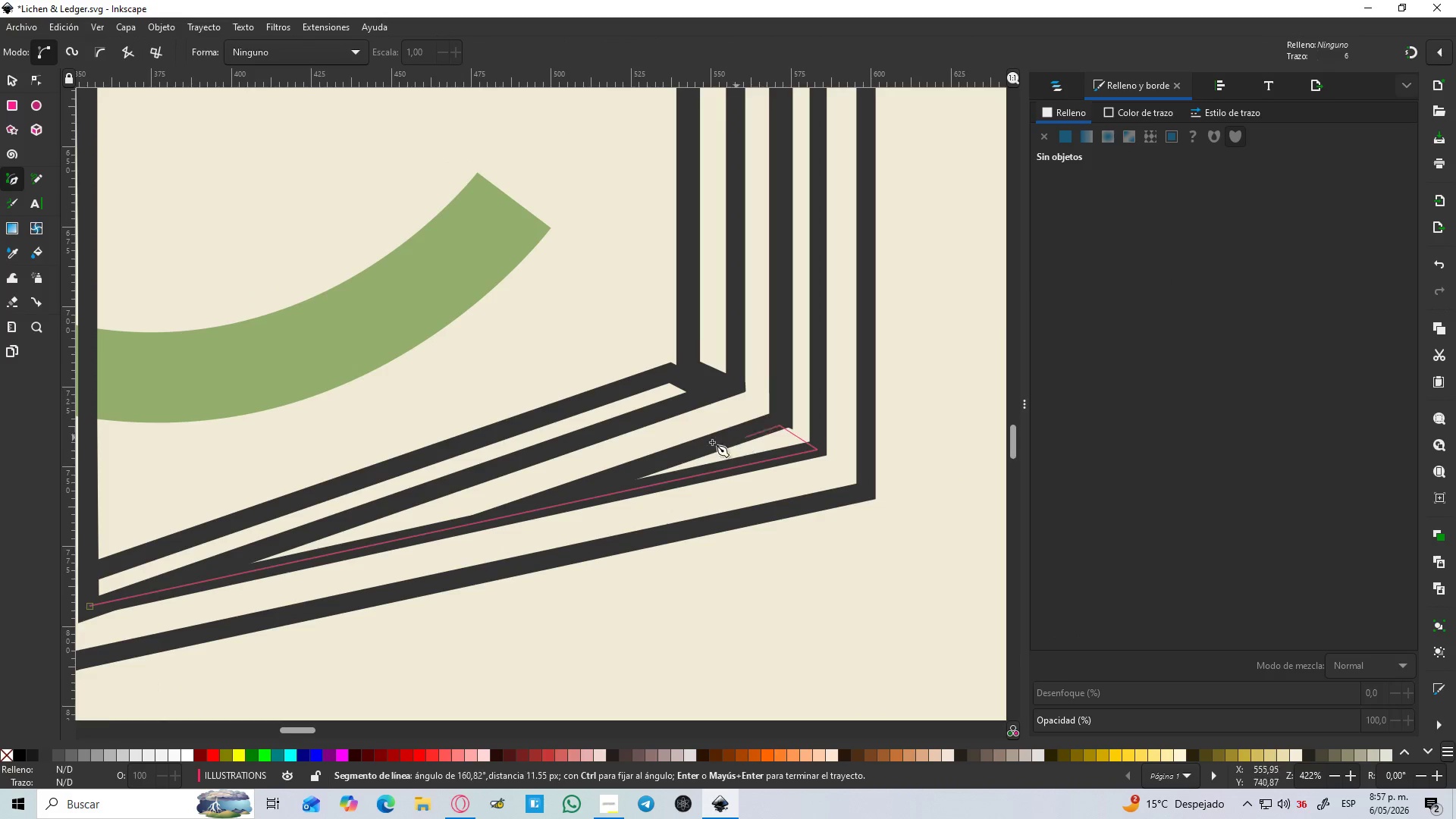 
scroll: coordinate [560, 483], scroll_direction: down, amount: 2.0
 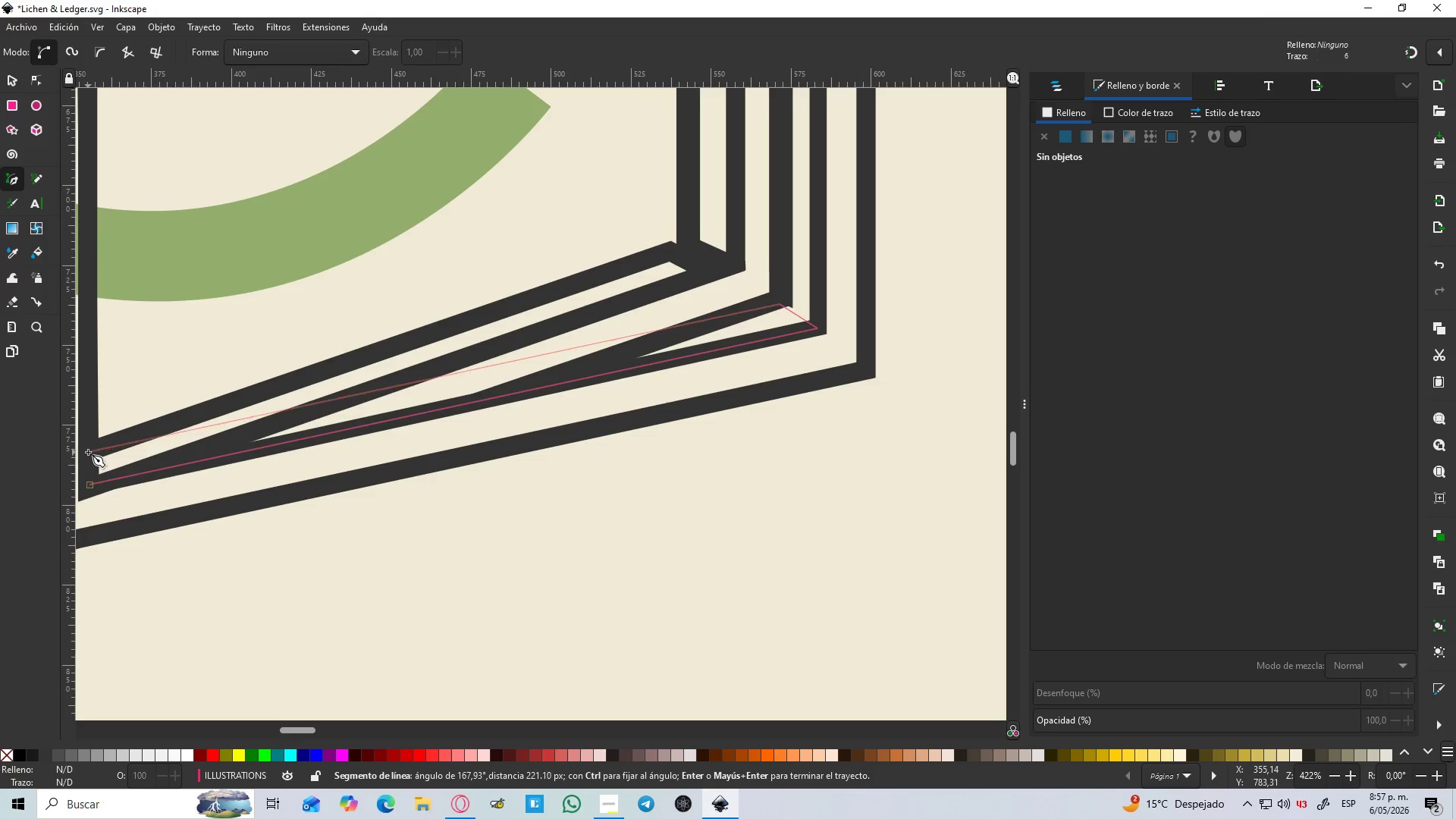 
left_click([88, 450])
 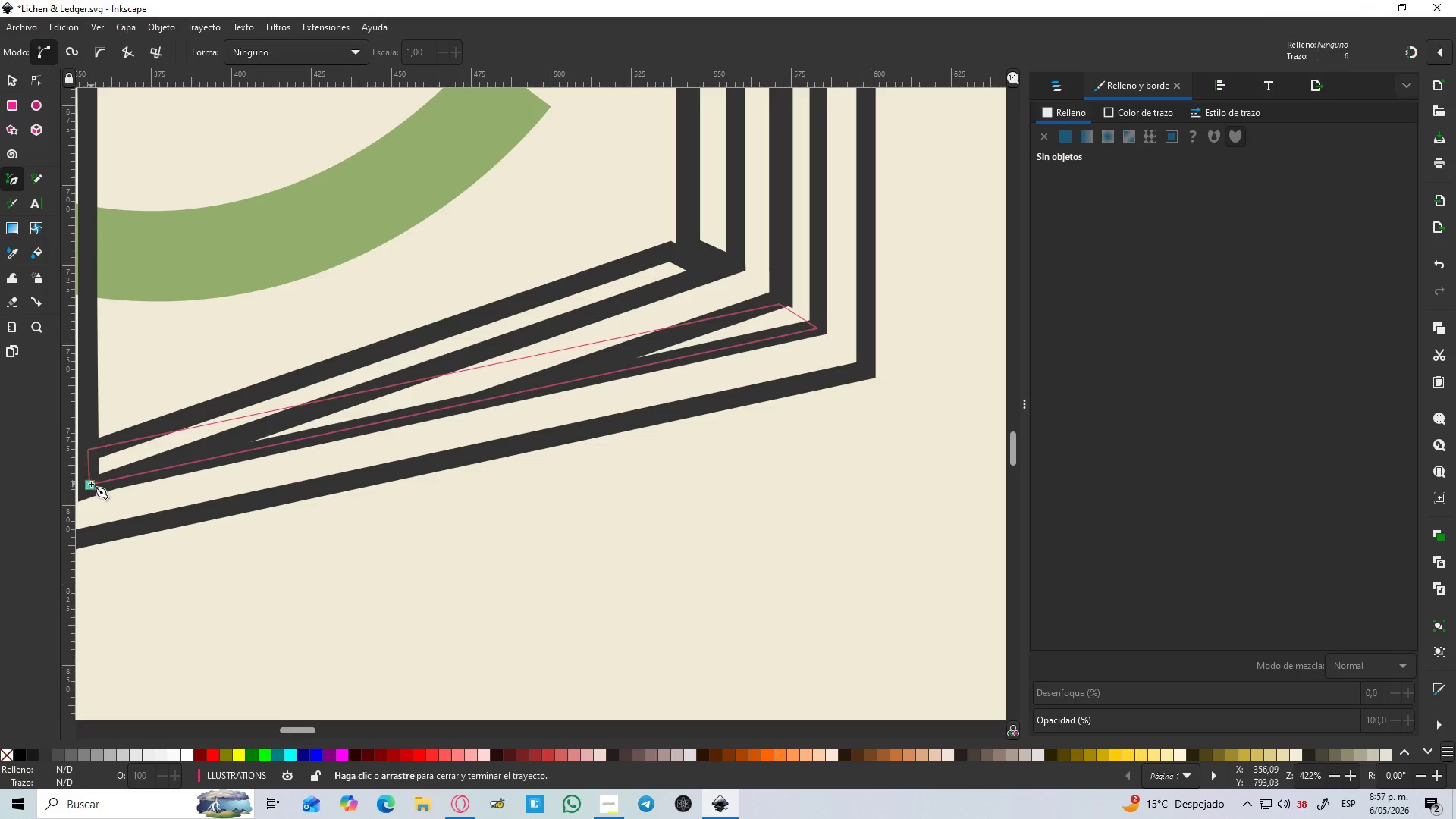 
left_click([91, 484])
 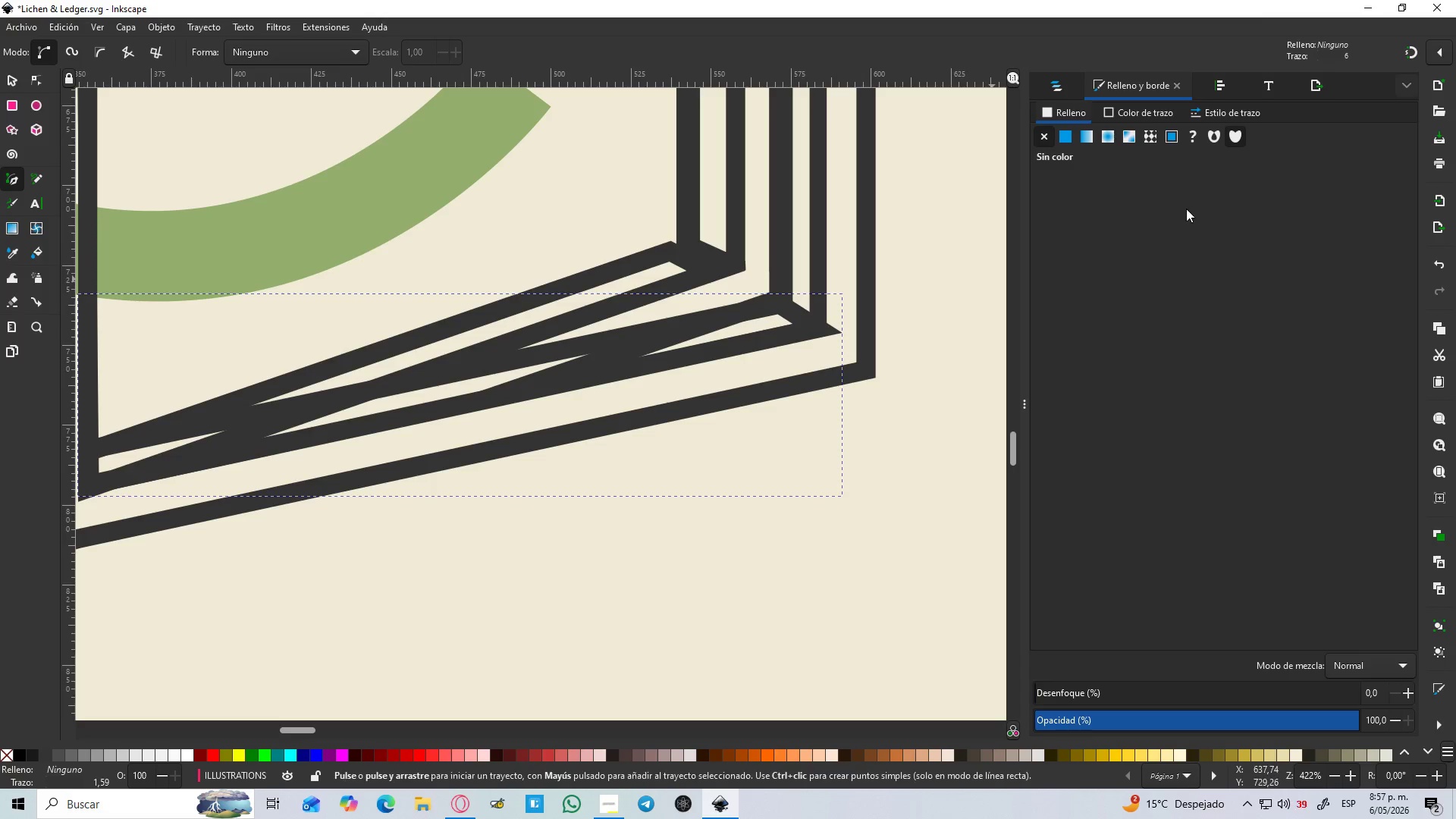 
left_click([1068, 140])
 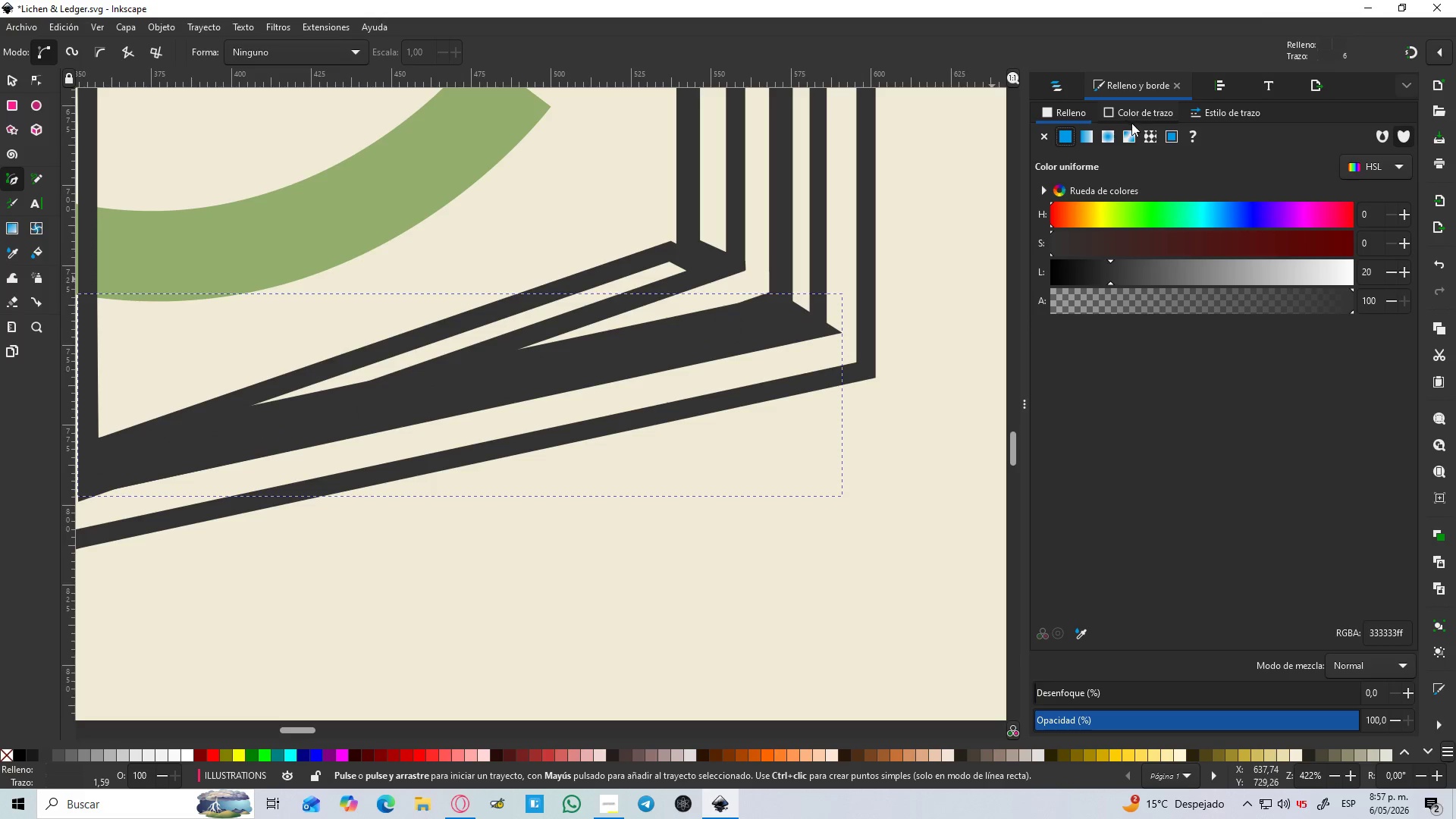 
left_click([1135, 111])
 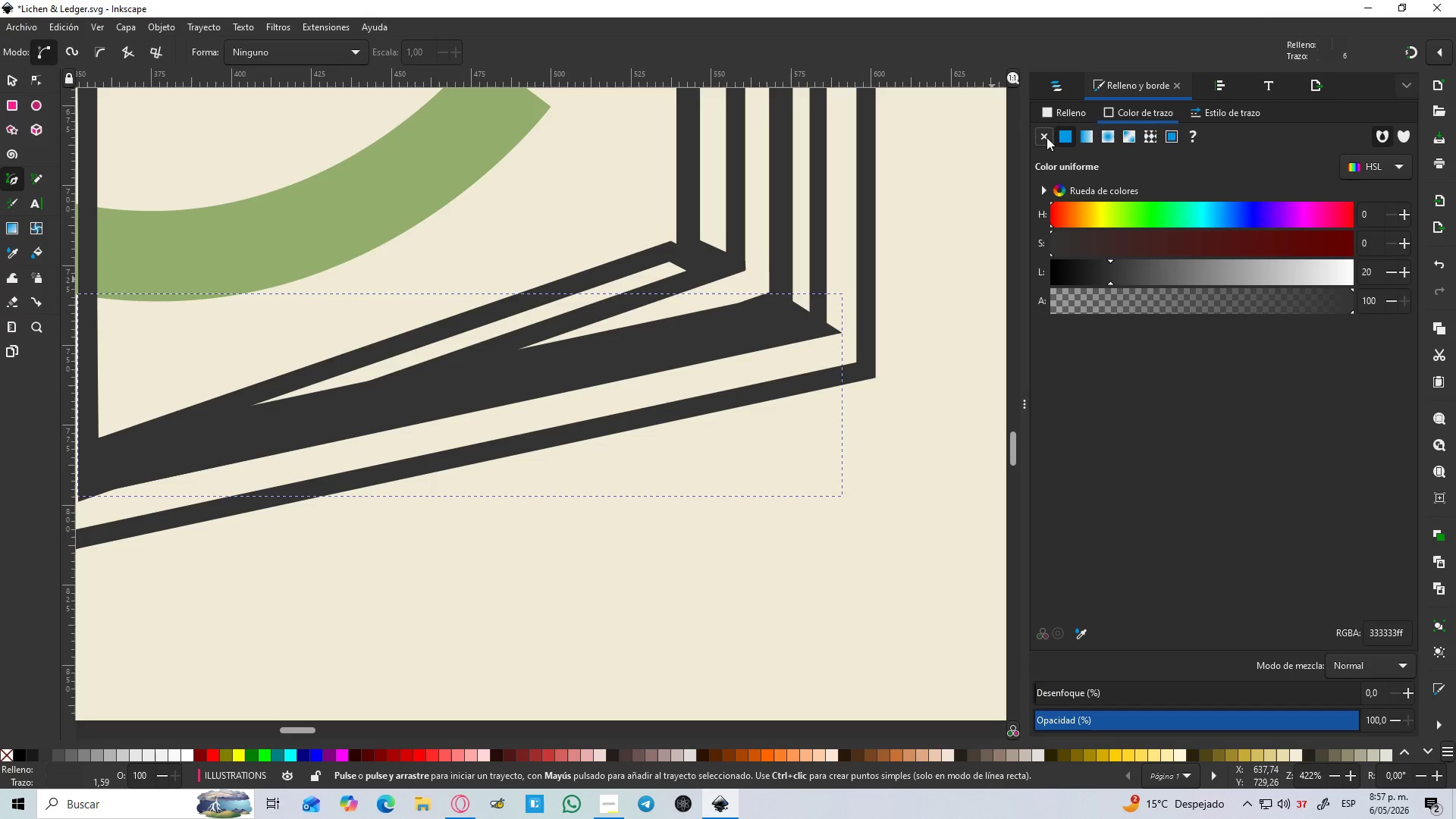 
left_click([1041, 139])
 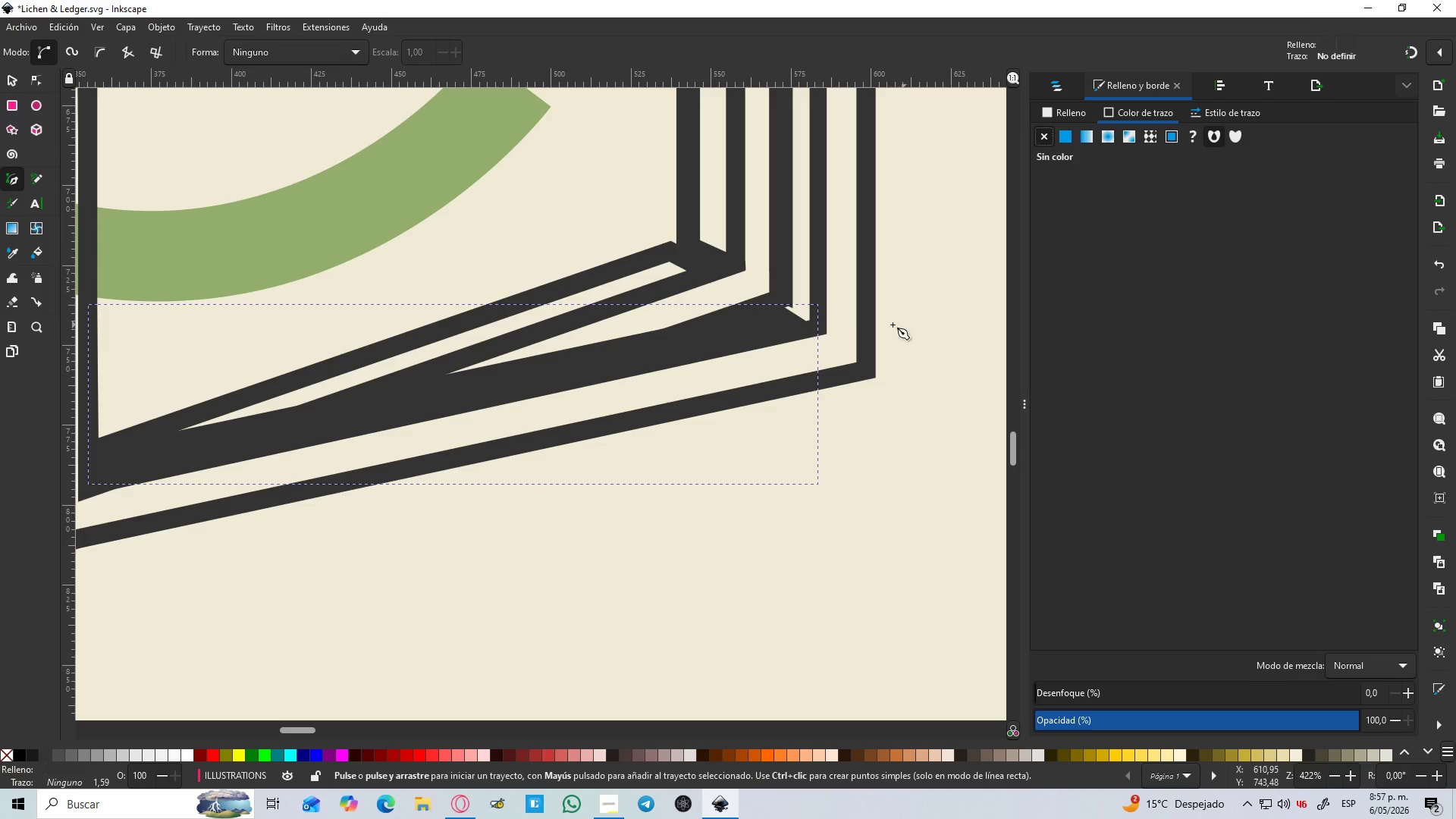 
key(N)
 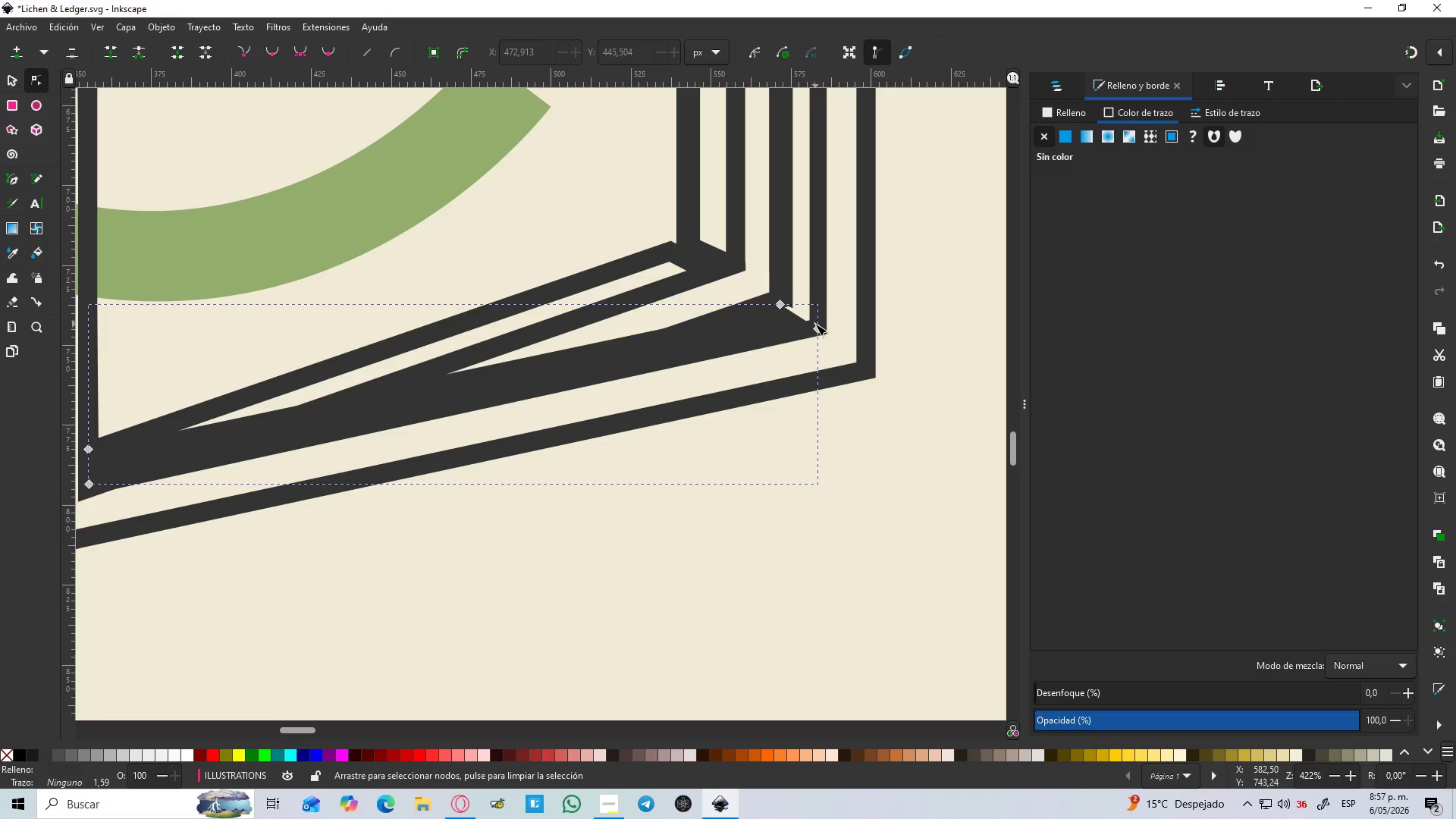 
hold_key(key=ControlLeft, duration=1.28)
scroll: coordinate [830, 328], scroll_direction: up, amount: 6.0
 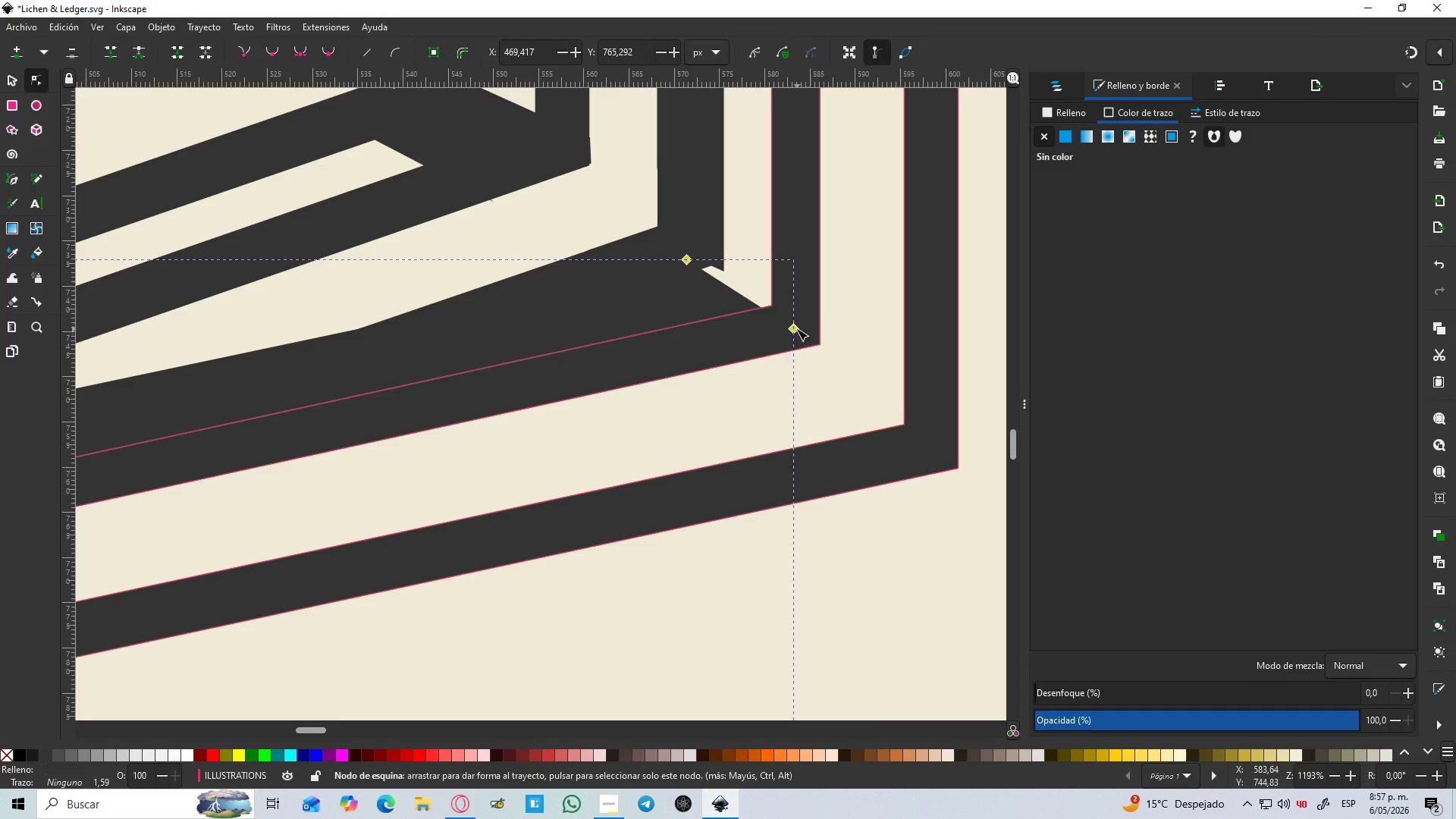 
left_click_drag(start_coordinate=[795, 328], to_coordinate=[807, 322])
 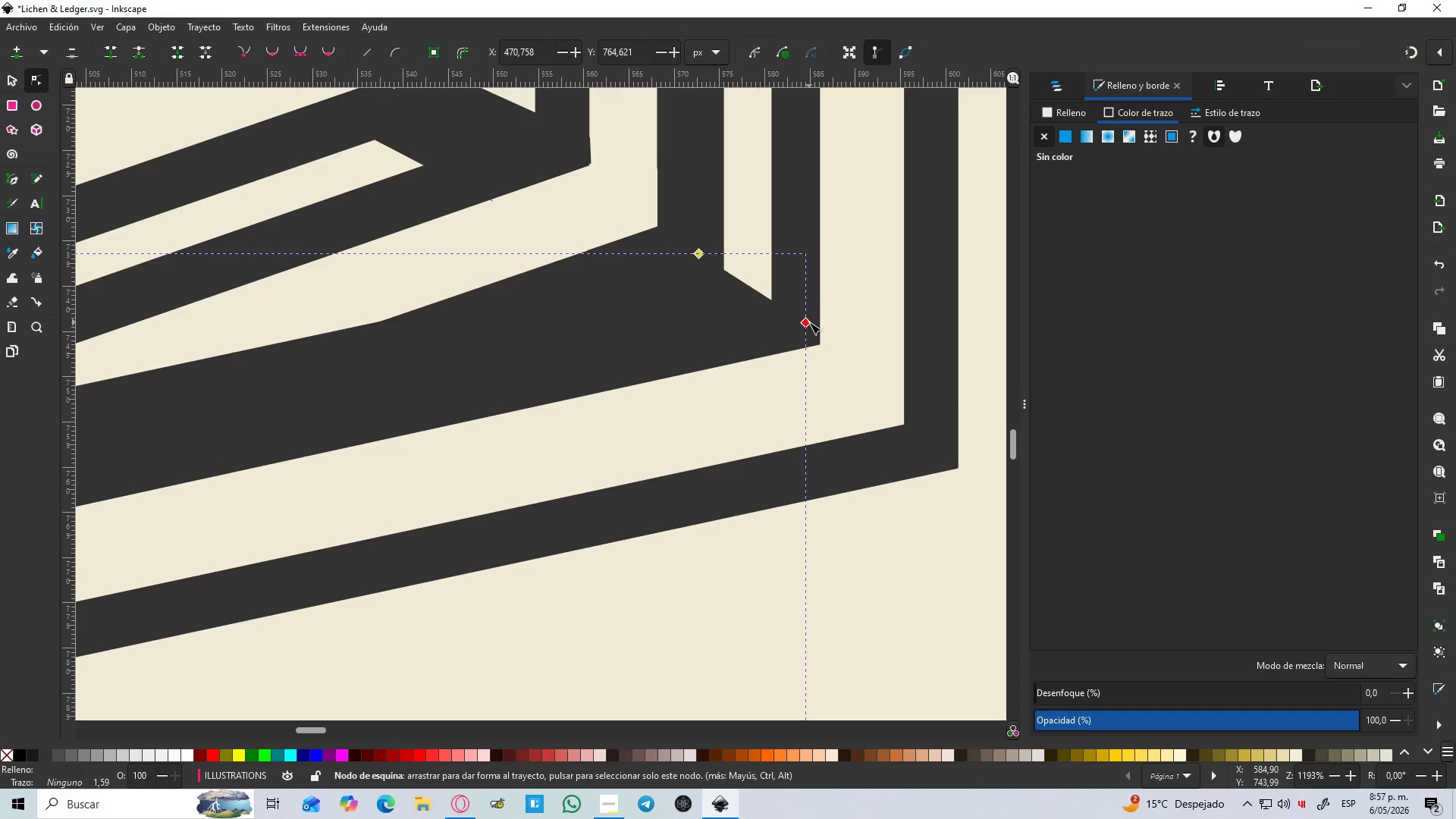 
hold_key(key=ControlLeft, duration=1.36)
scroll: coordinate [876, 413], scroll_direction: down, amount: 9.0
 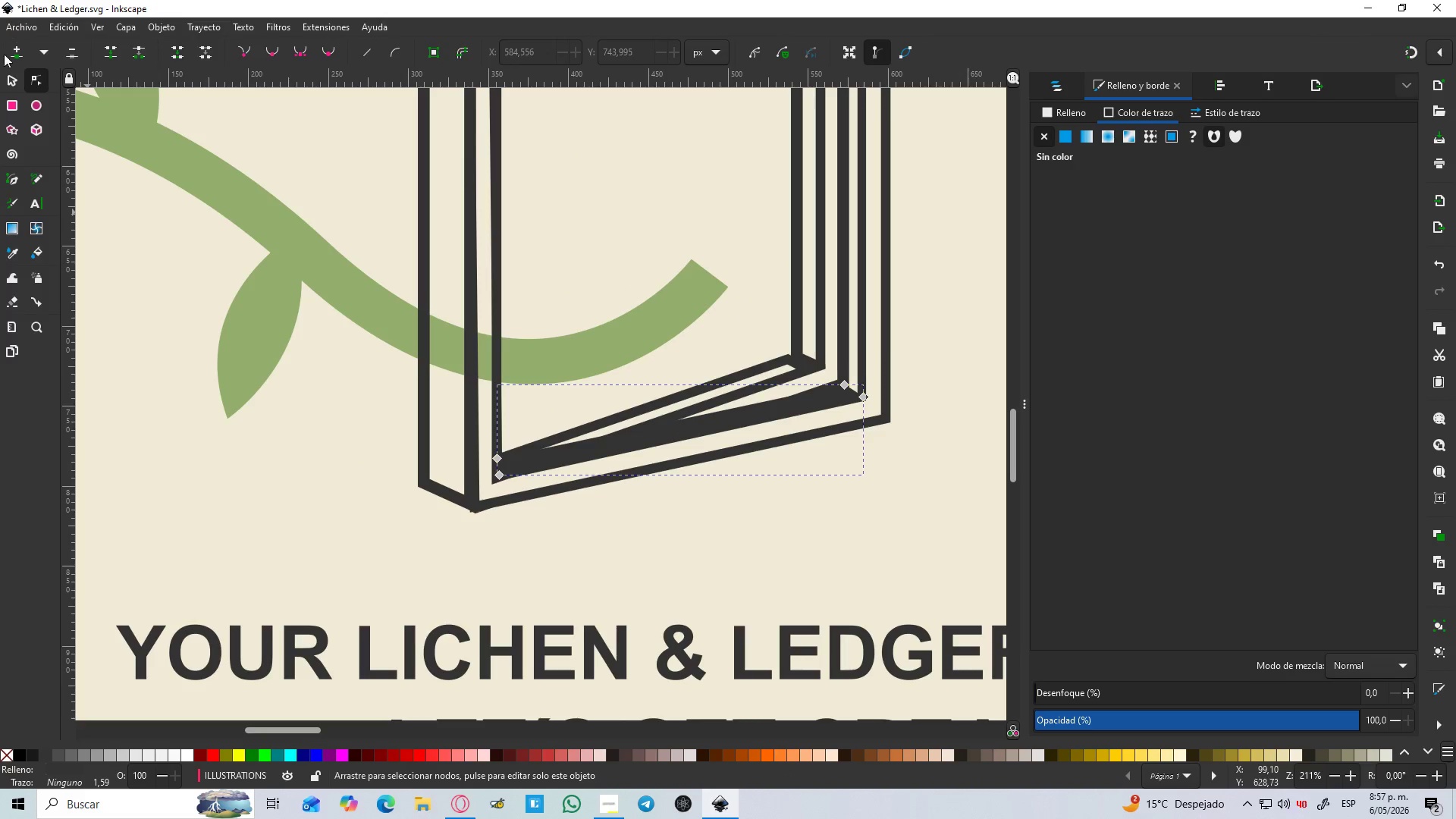 
left_click([7, 86])
 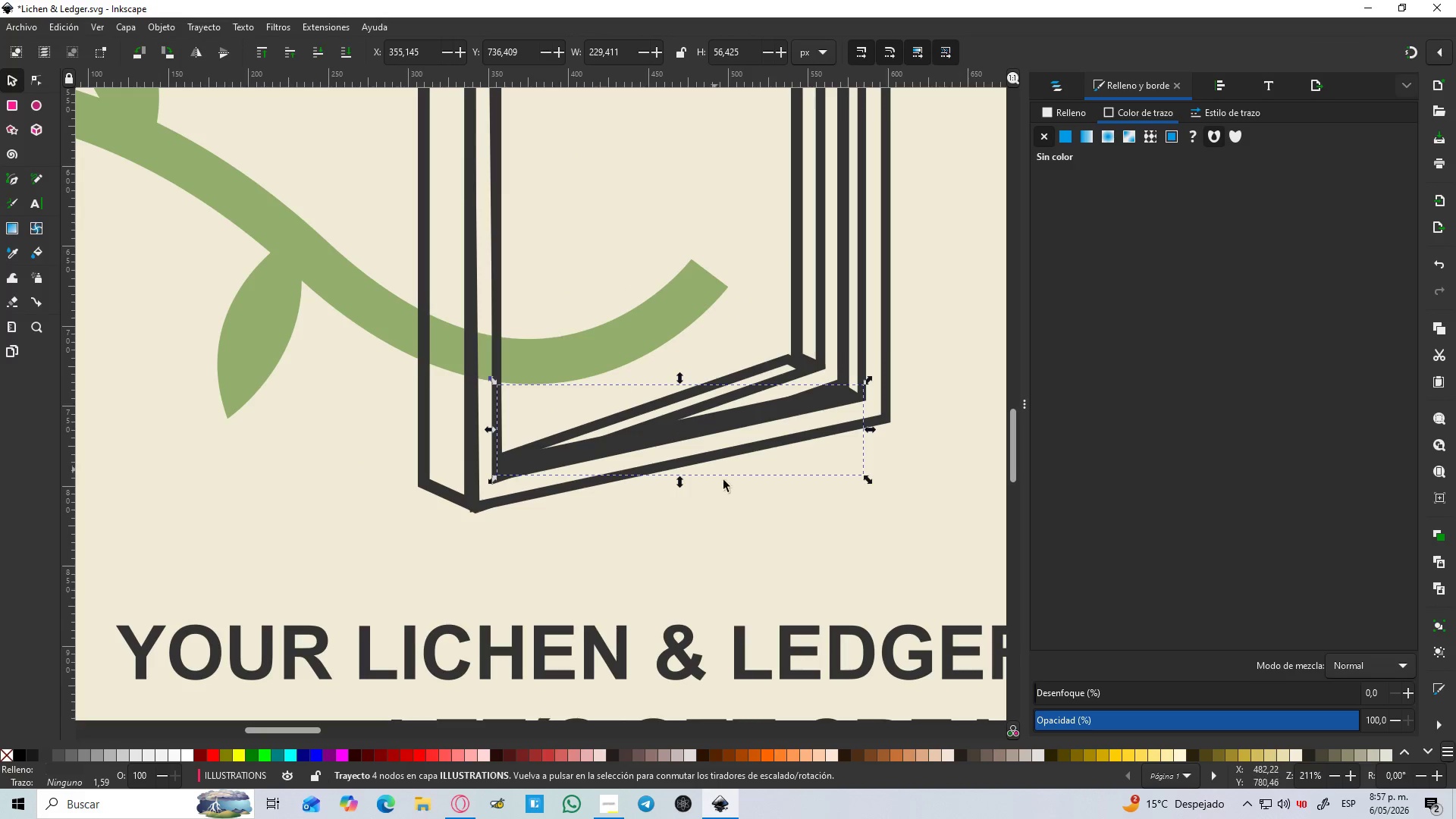 
left_click([743, 522])
 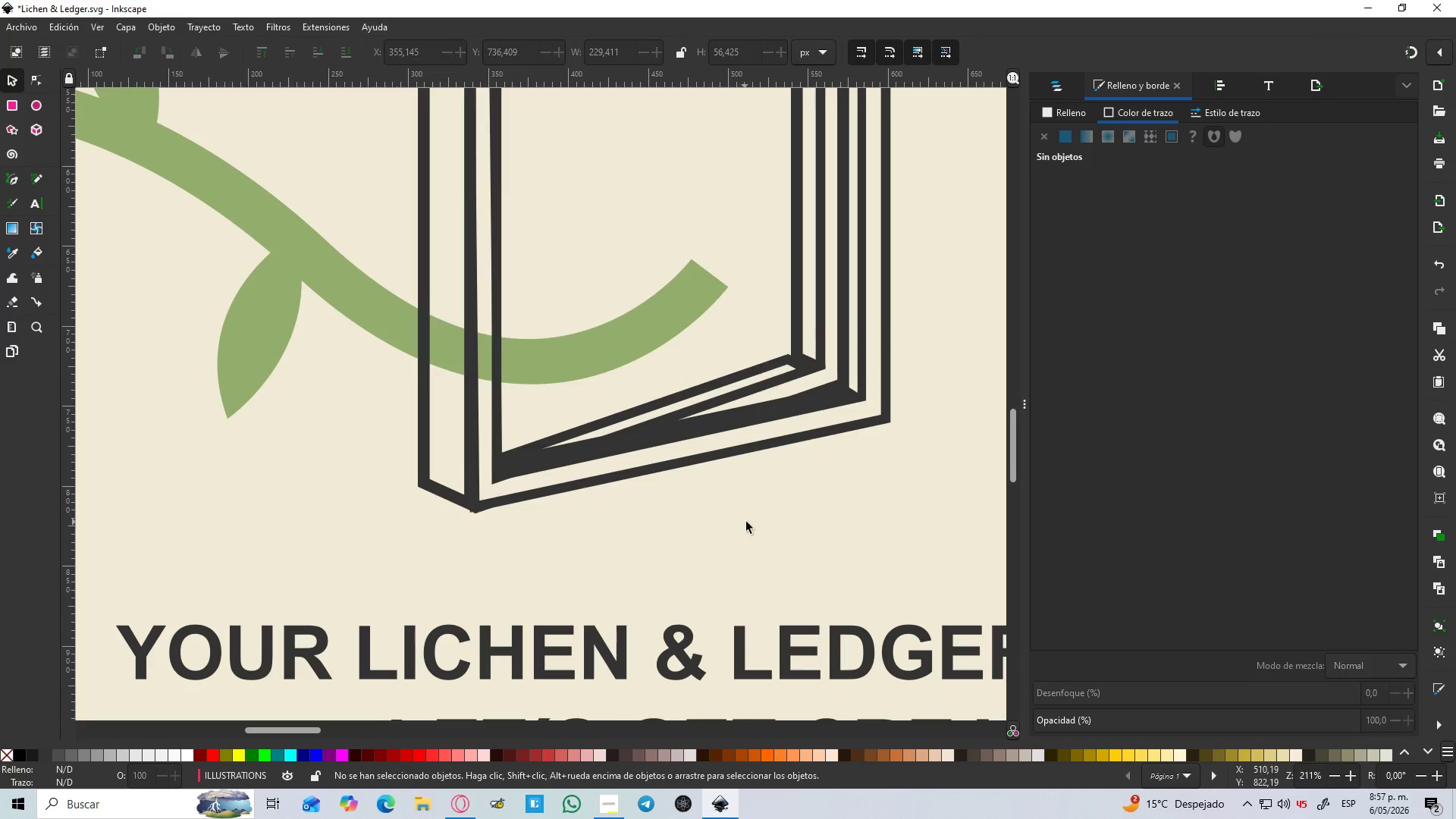 
hold_key(key=ControlLeft, duration=1.5)
scroll: coordinate [746, 522], scroll_direction: down, amount: 2.0
 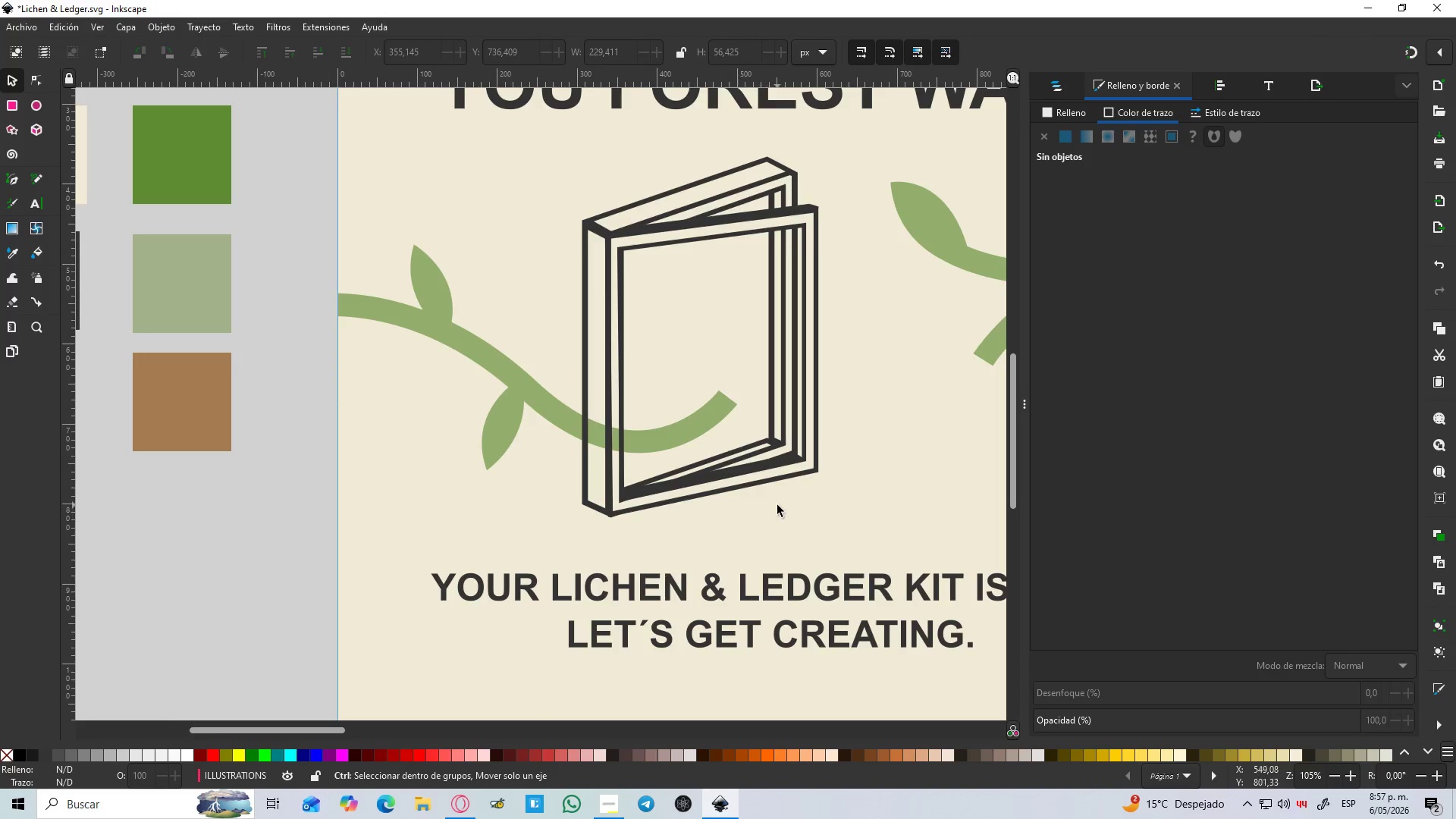 
hold_key(key=ControlLeft, duration=0.44)
scroll: coordinate [783, 408], scroll_direction: up, amount: 1.0
 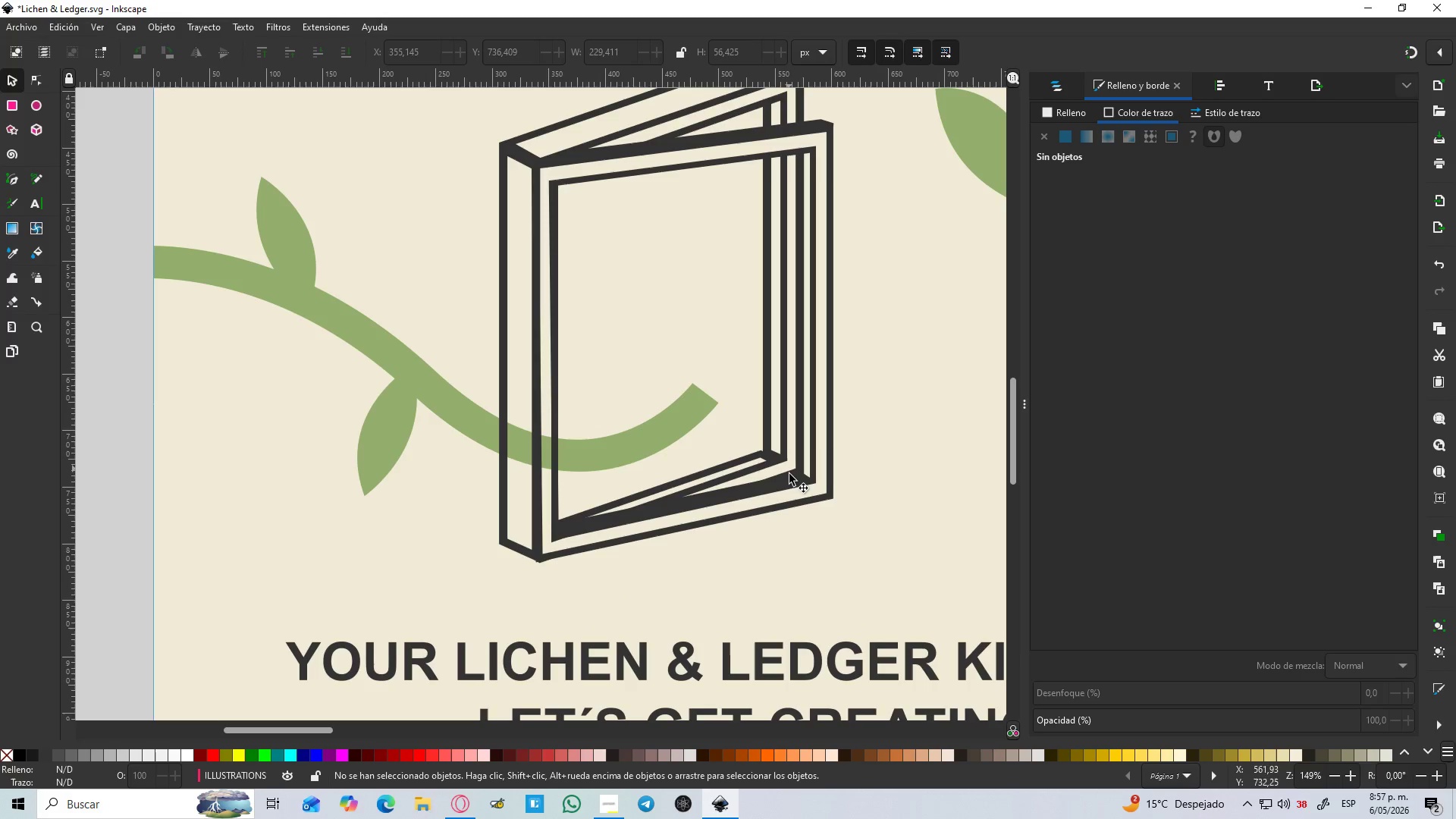 
hold_key(key=ShiftLeft, duration=1.5)
left_click([792, 485])
 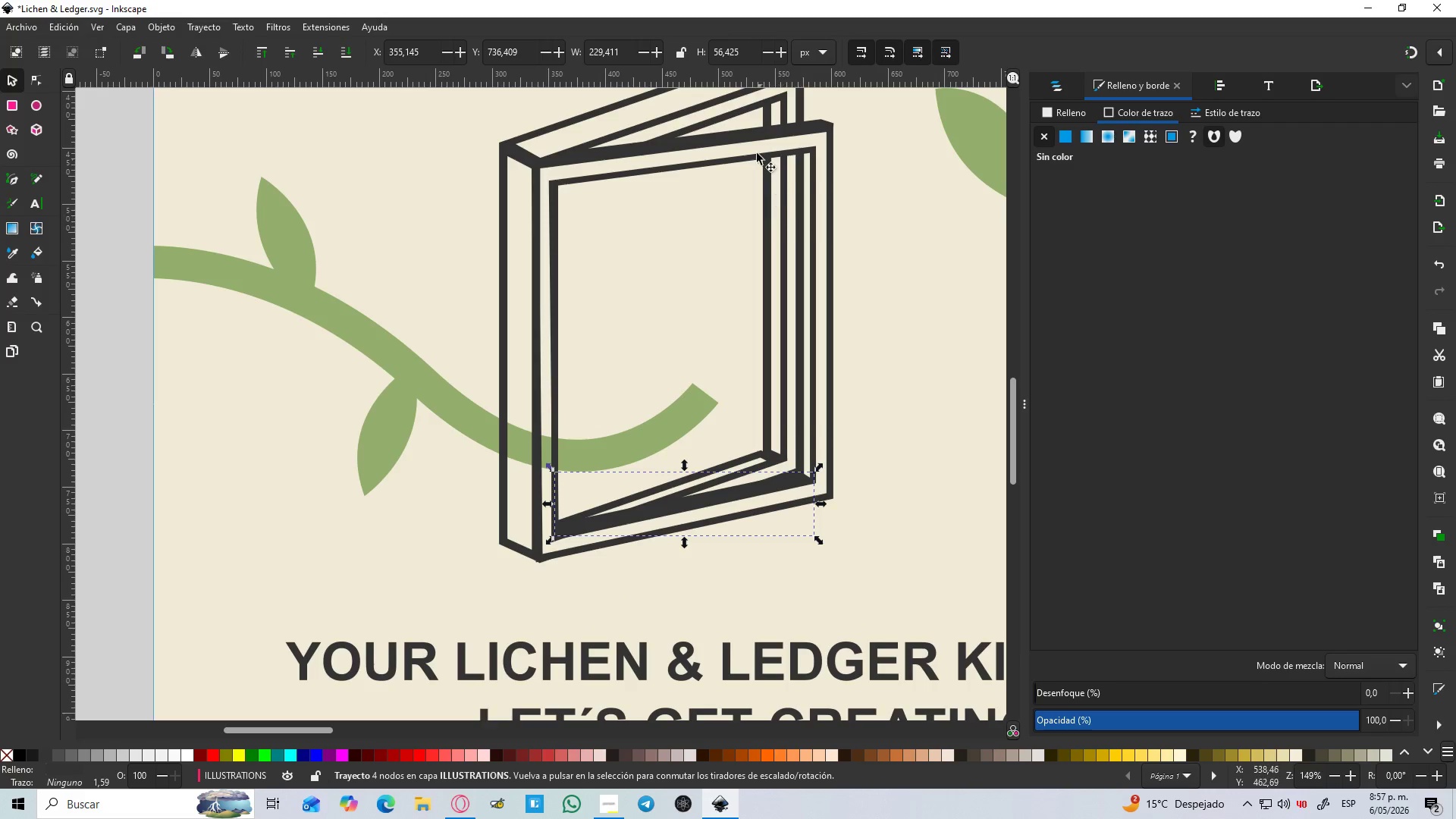 
hold_key(key=ShiftLeft, duration=1.27)
left_click([747, 137])
 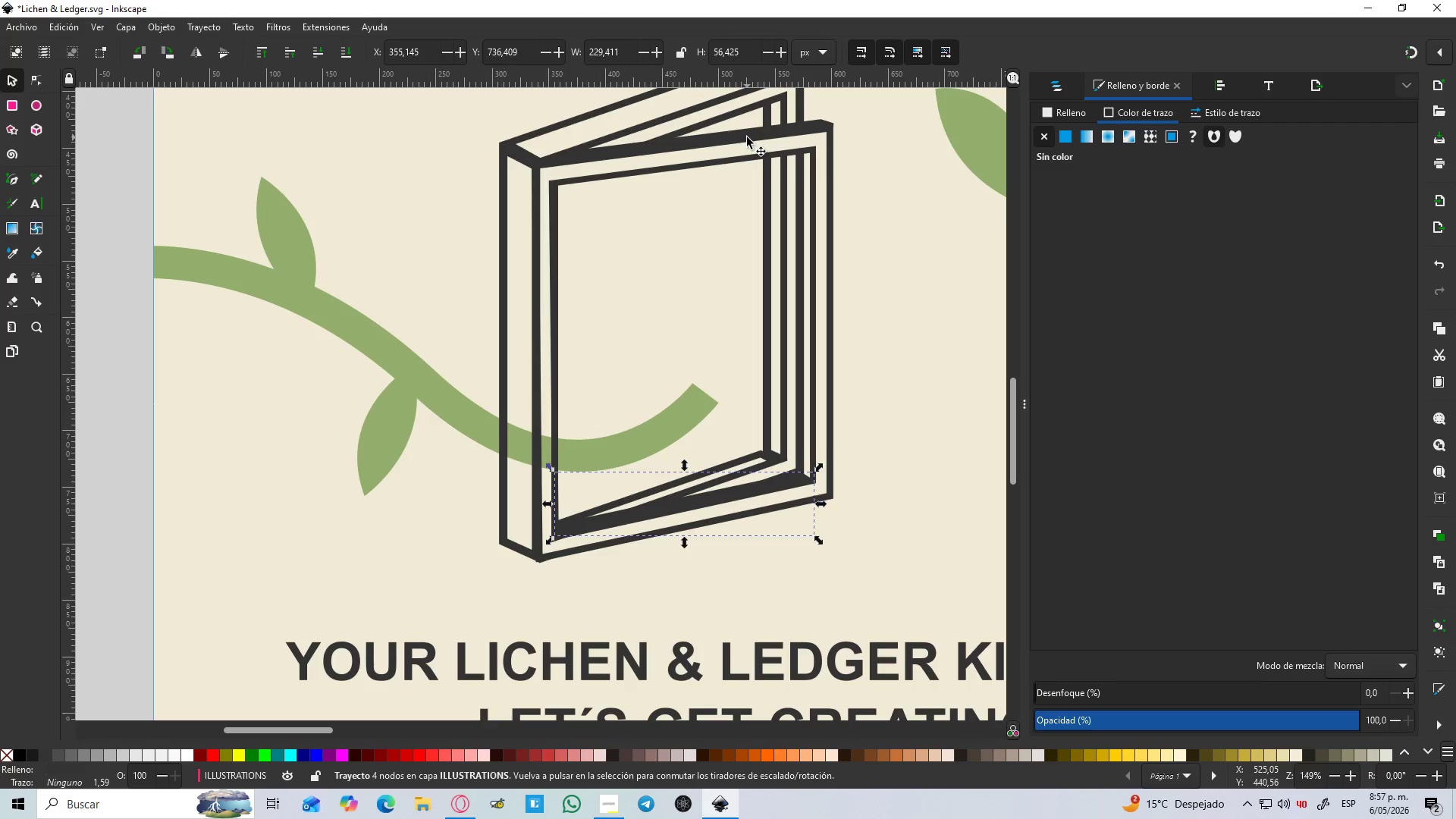 
key(Control+NumpadAdd)
 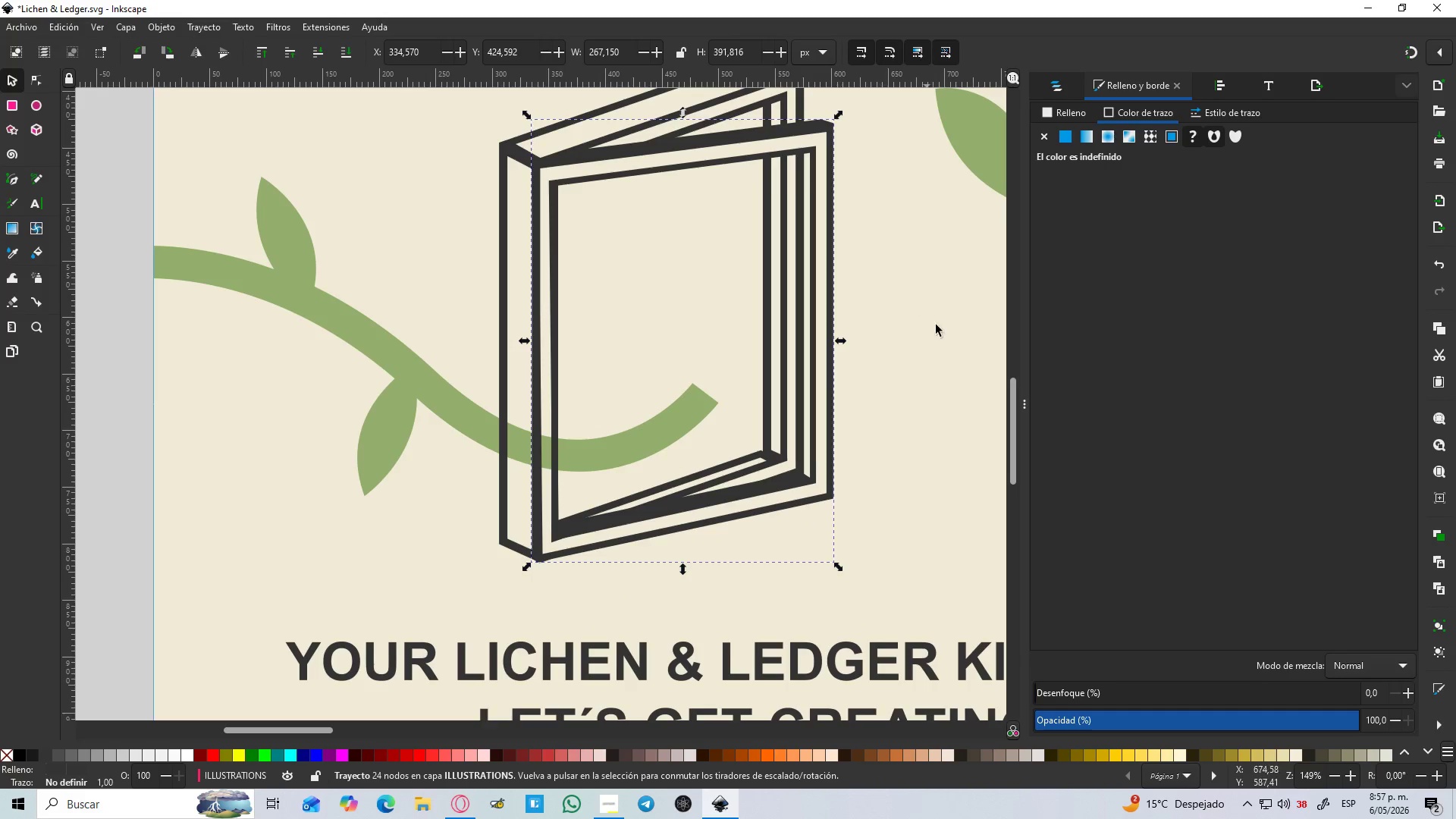 
left_click([959, 372])
 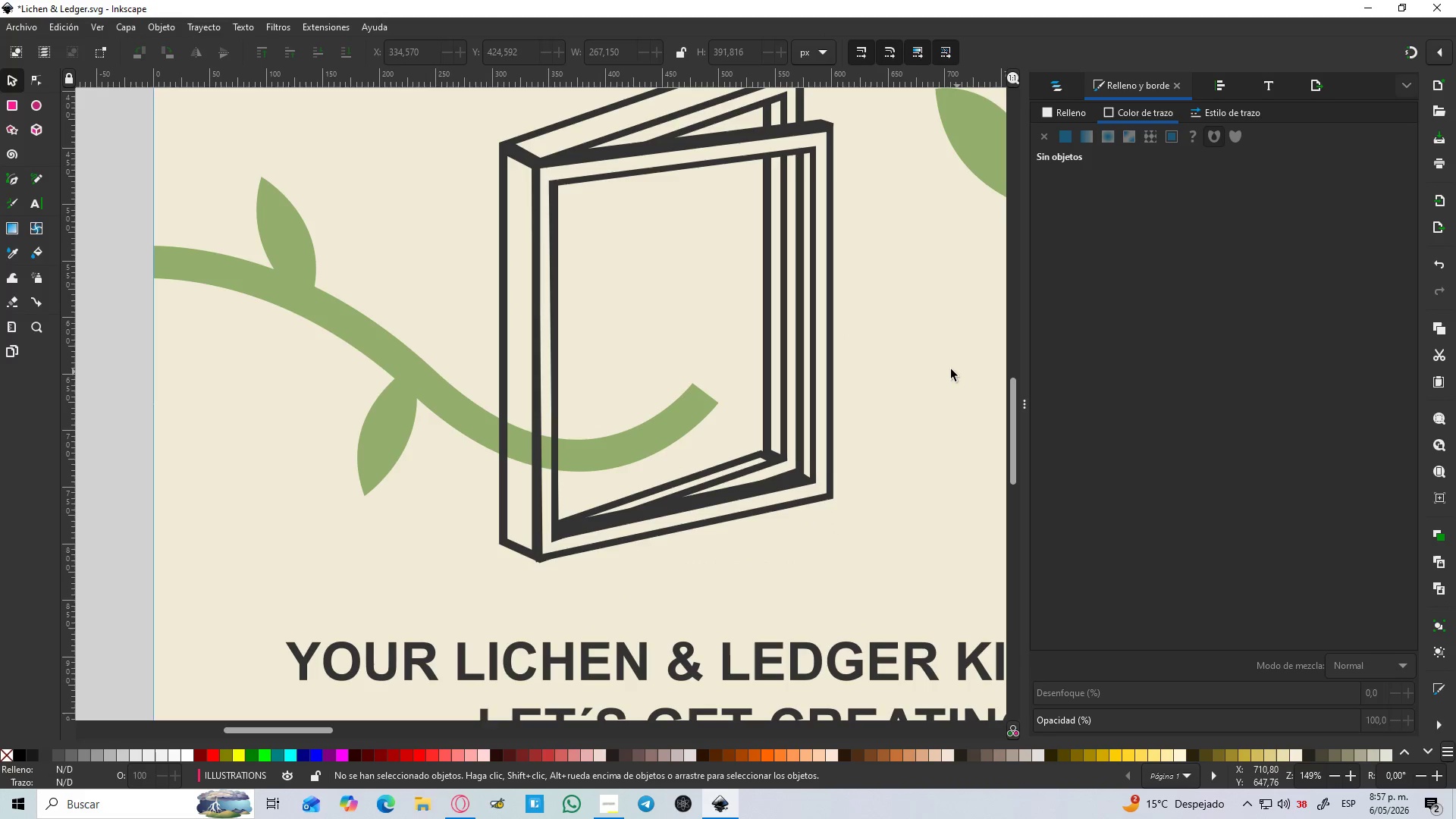 
hold_key(key=ControlLeft, duration=0.41)
scroll: coordinate [949, 369], scroll_direction: down, amount: 2.0
 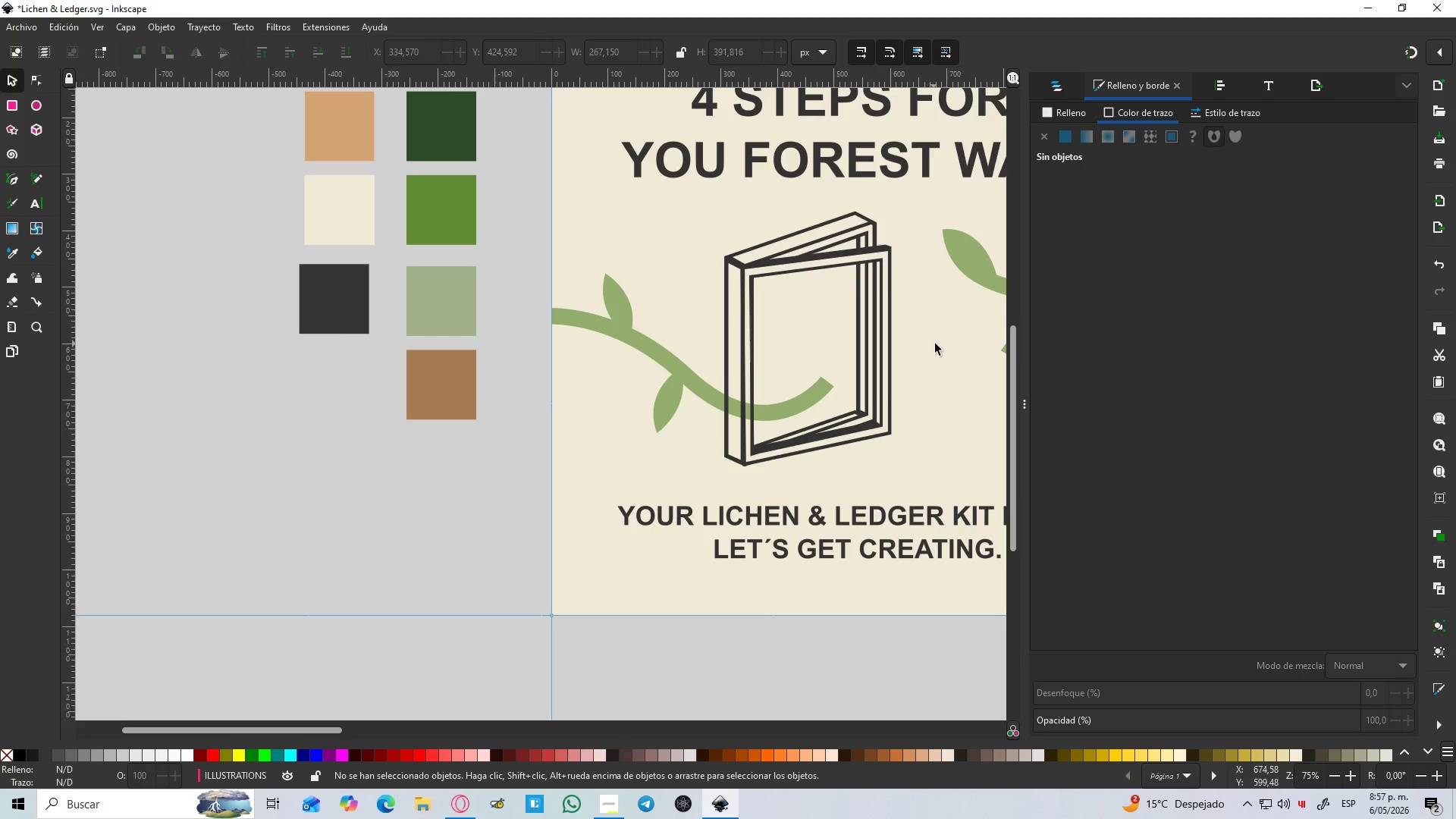 
hold_key(key=Space, duration=0.39)
 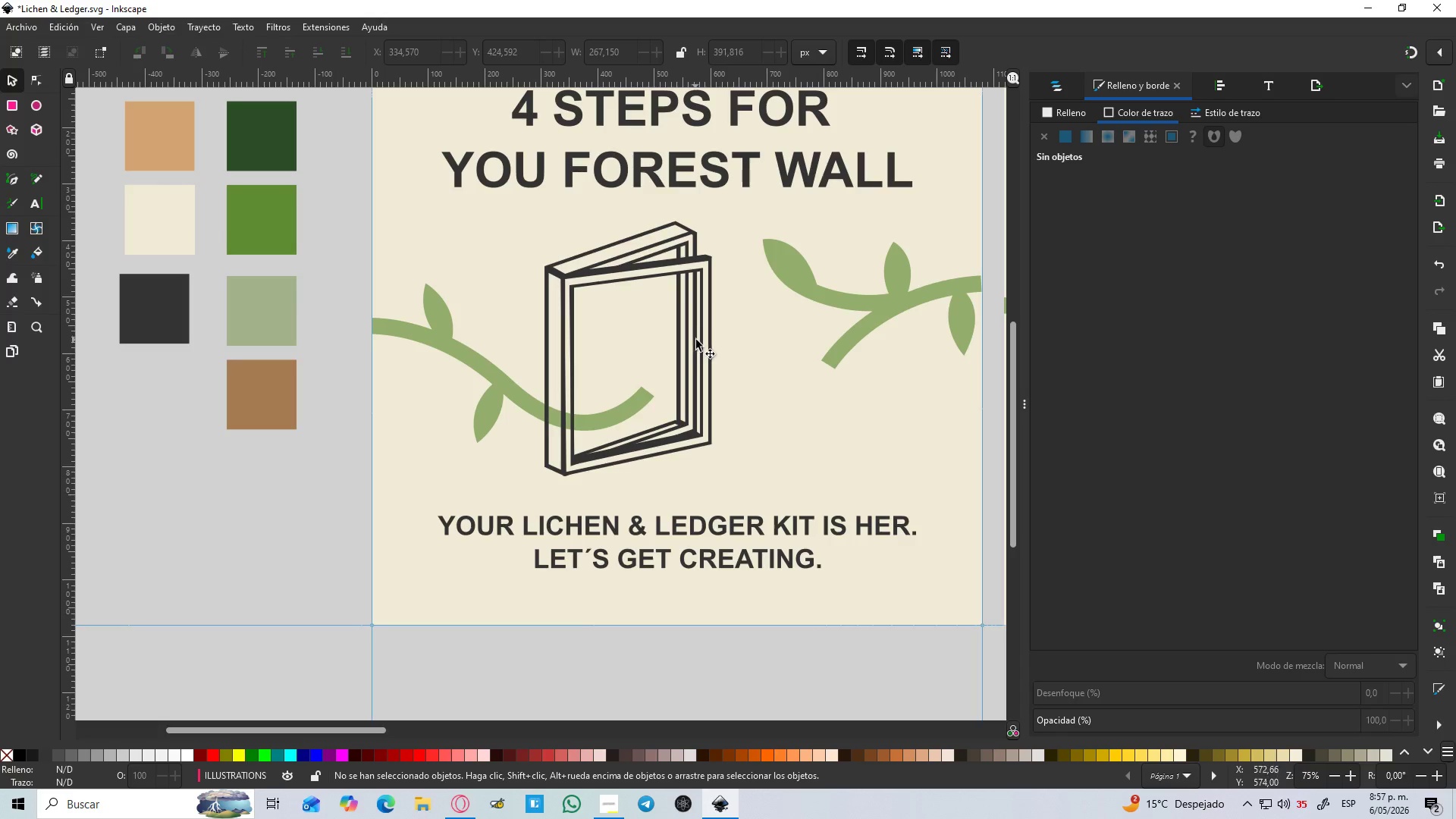 
wait(8.97)
 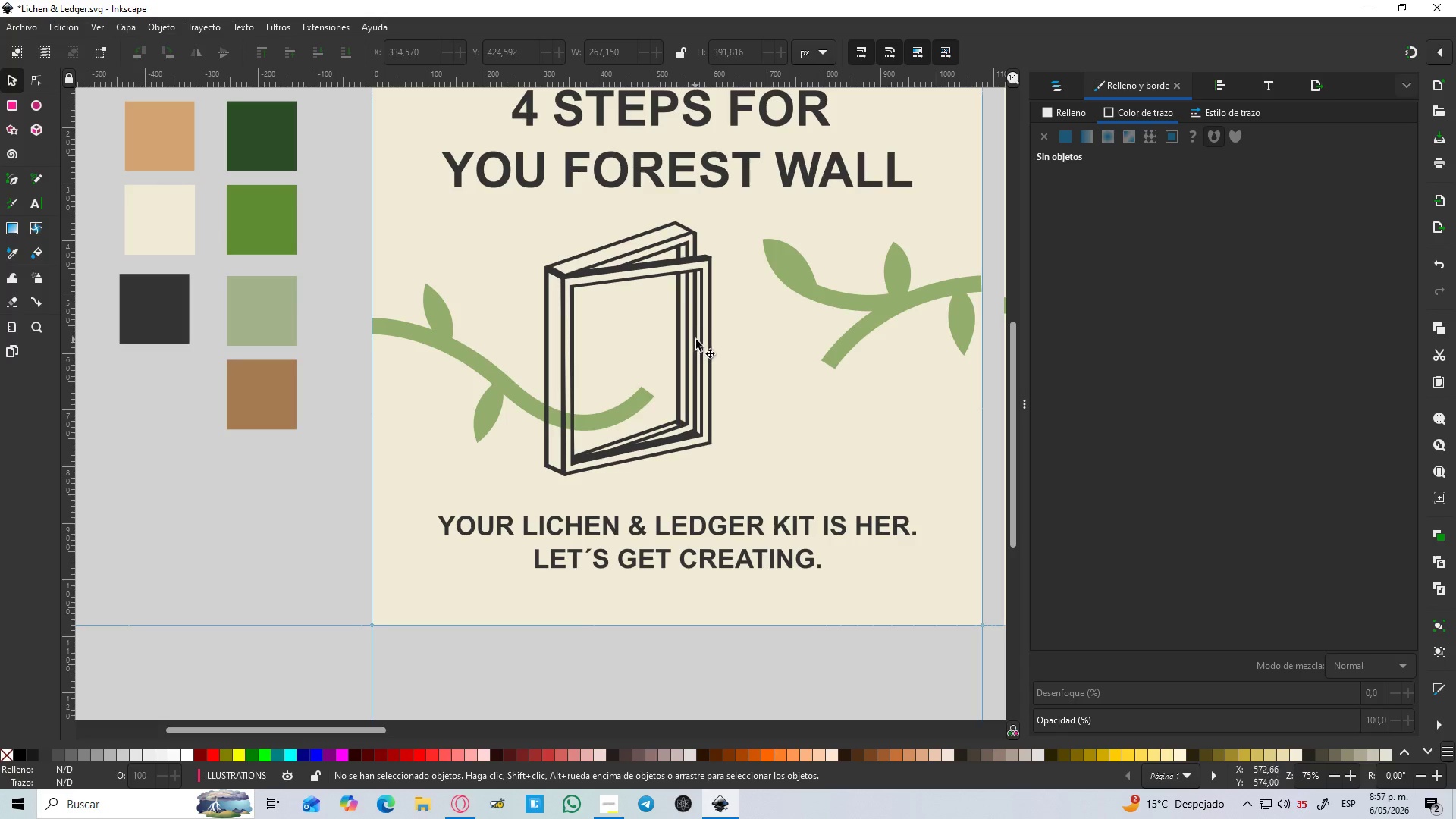 
left_click([1047, 89])
 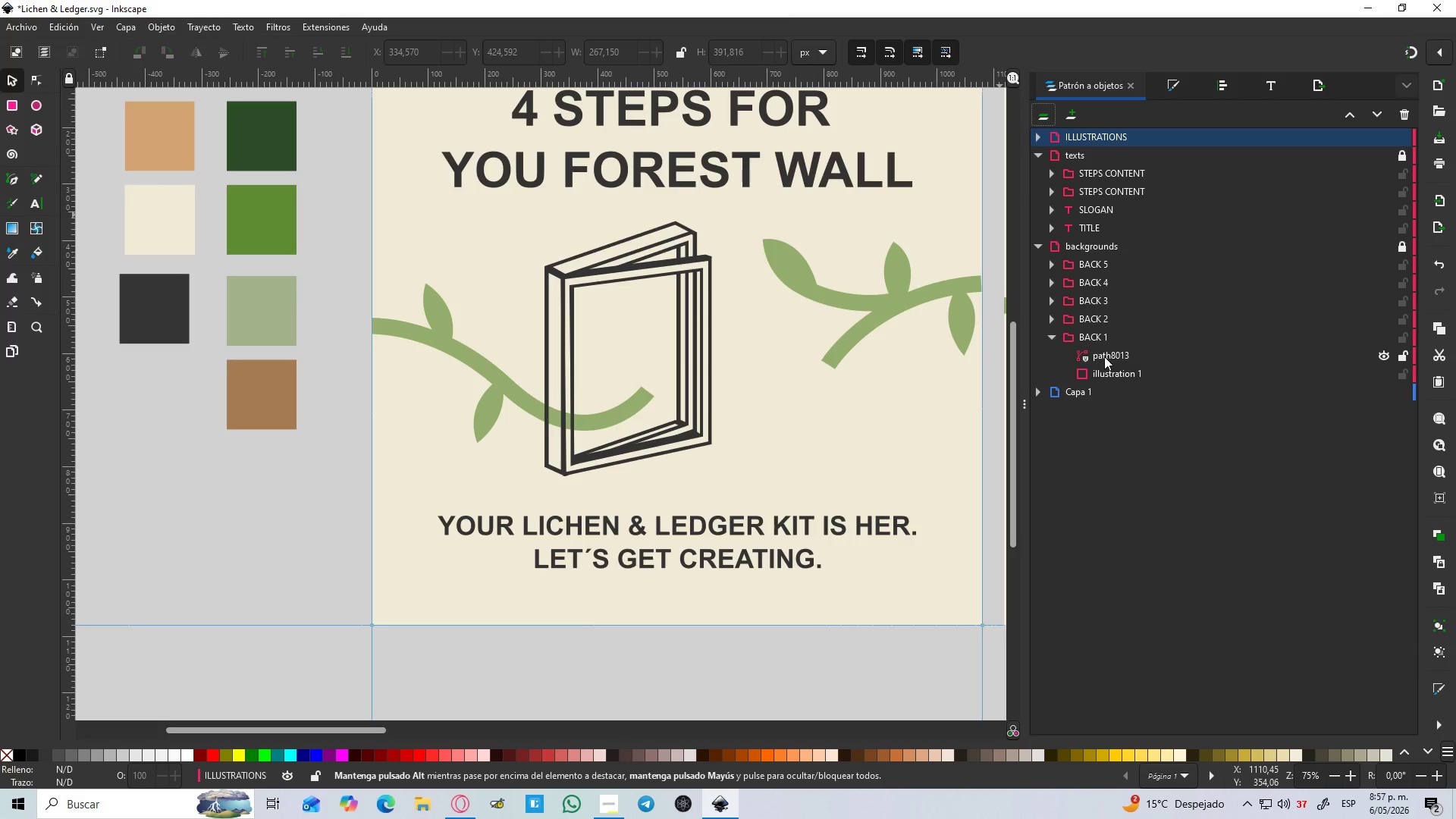 
left_click([1104, 356])
 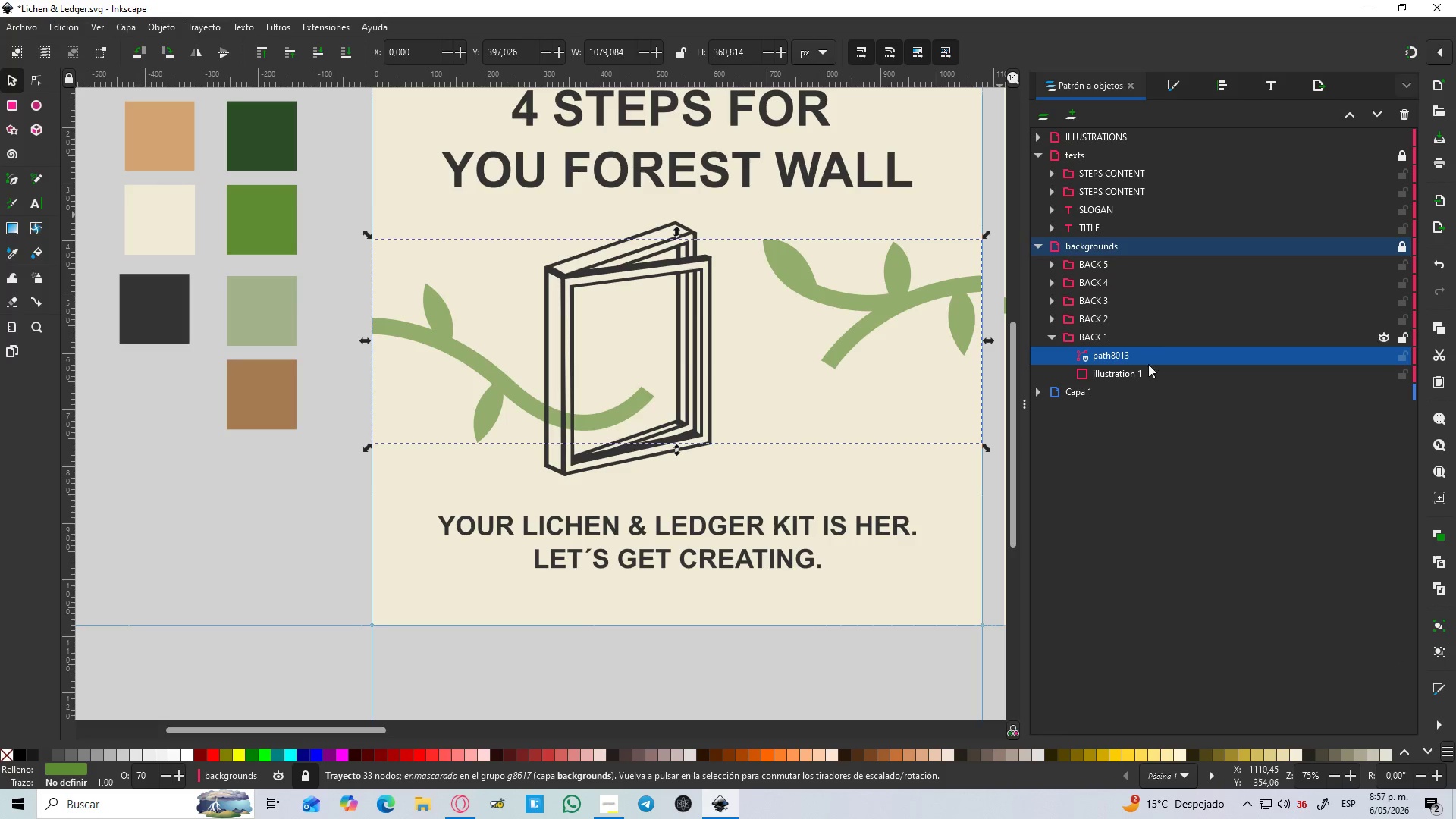 
left_click([1112, 373])
 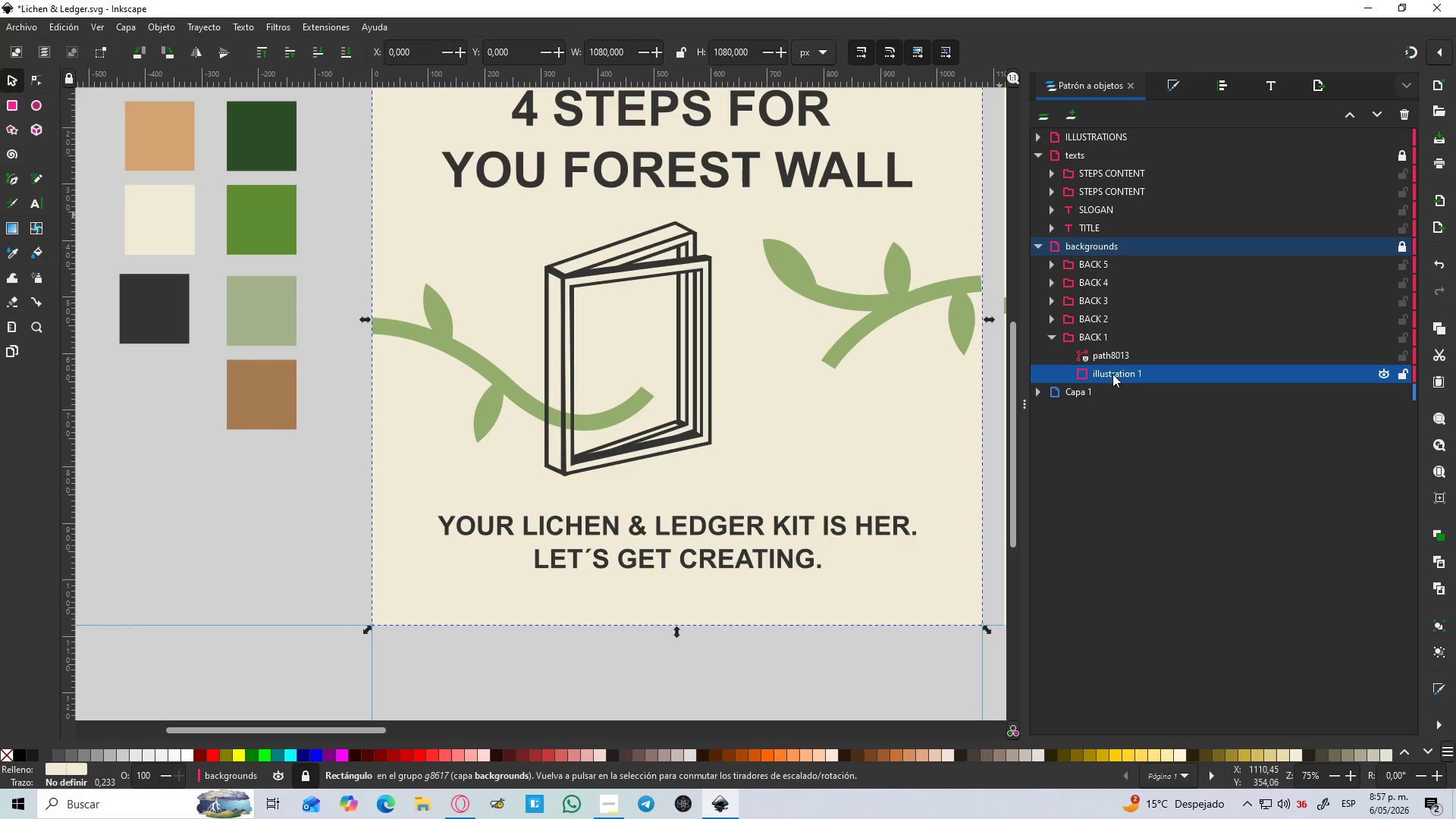 
key(Delete)
 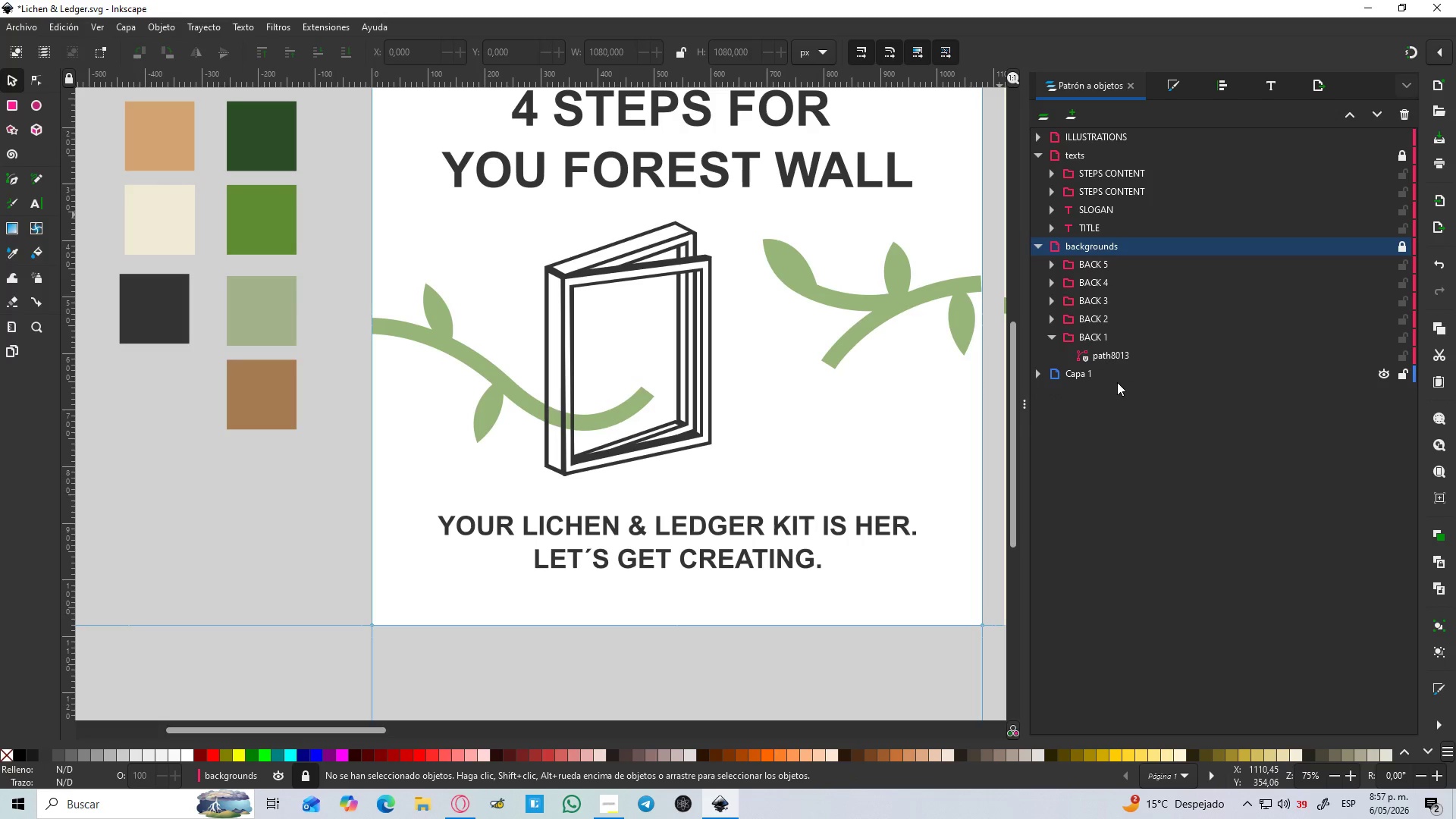 
key(Control+Z)
 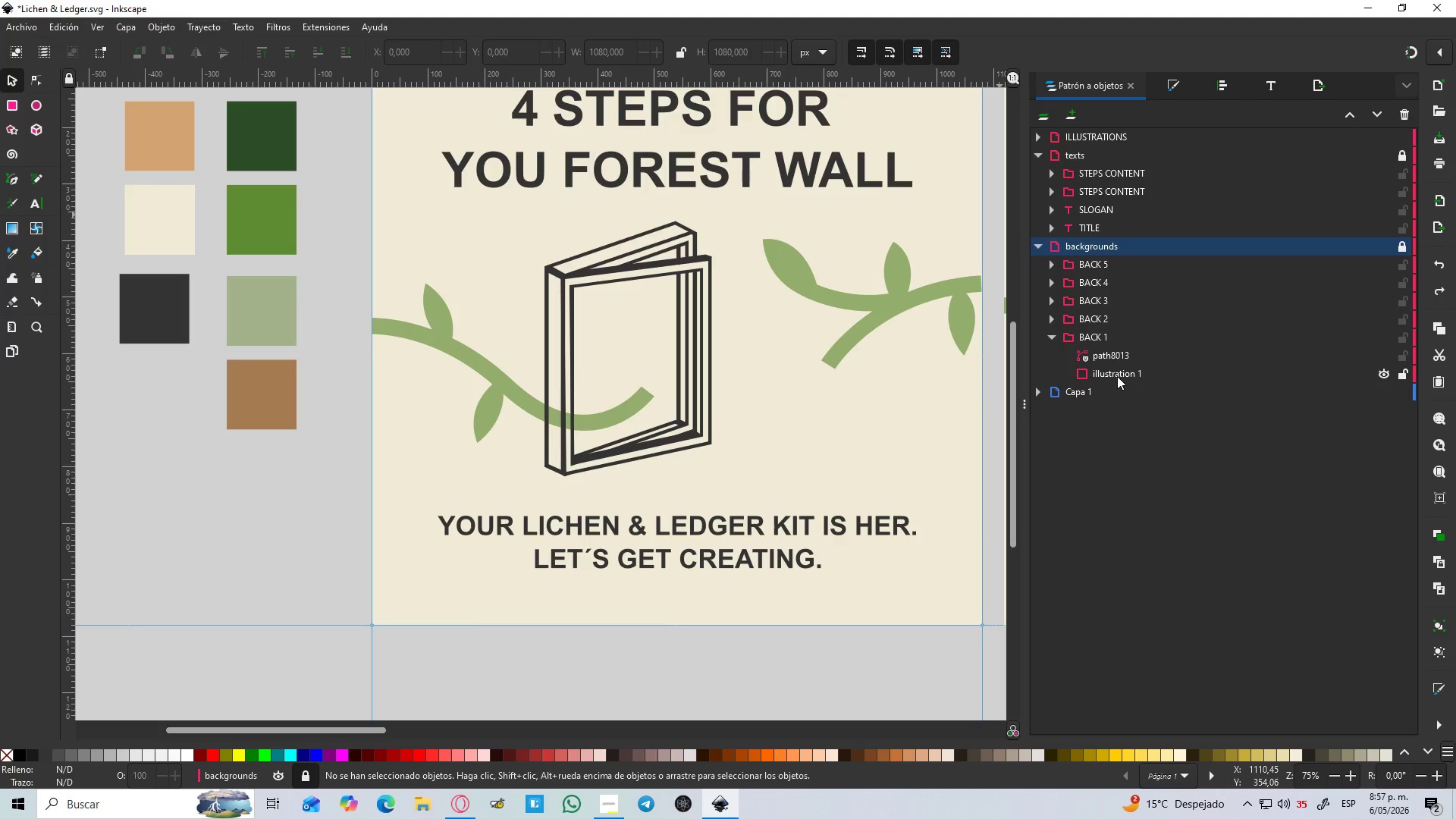 
left_click([1117, 376])
 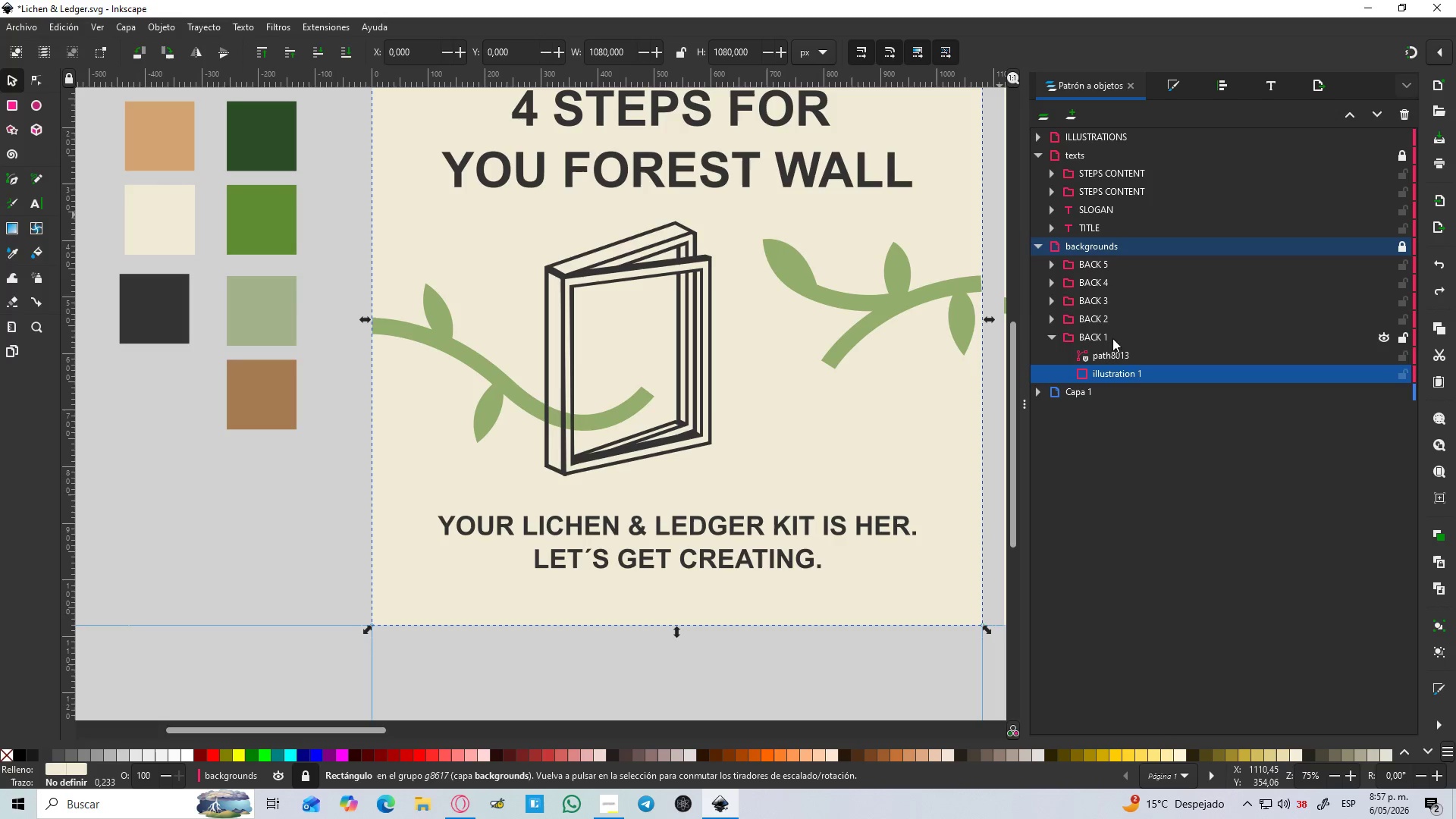 
double_click([1056, 337])
 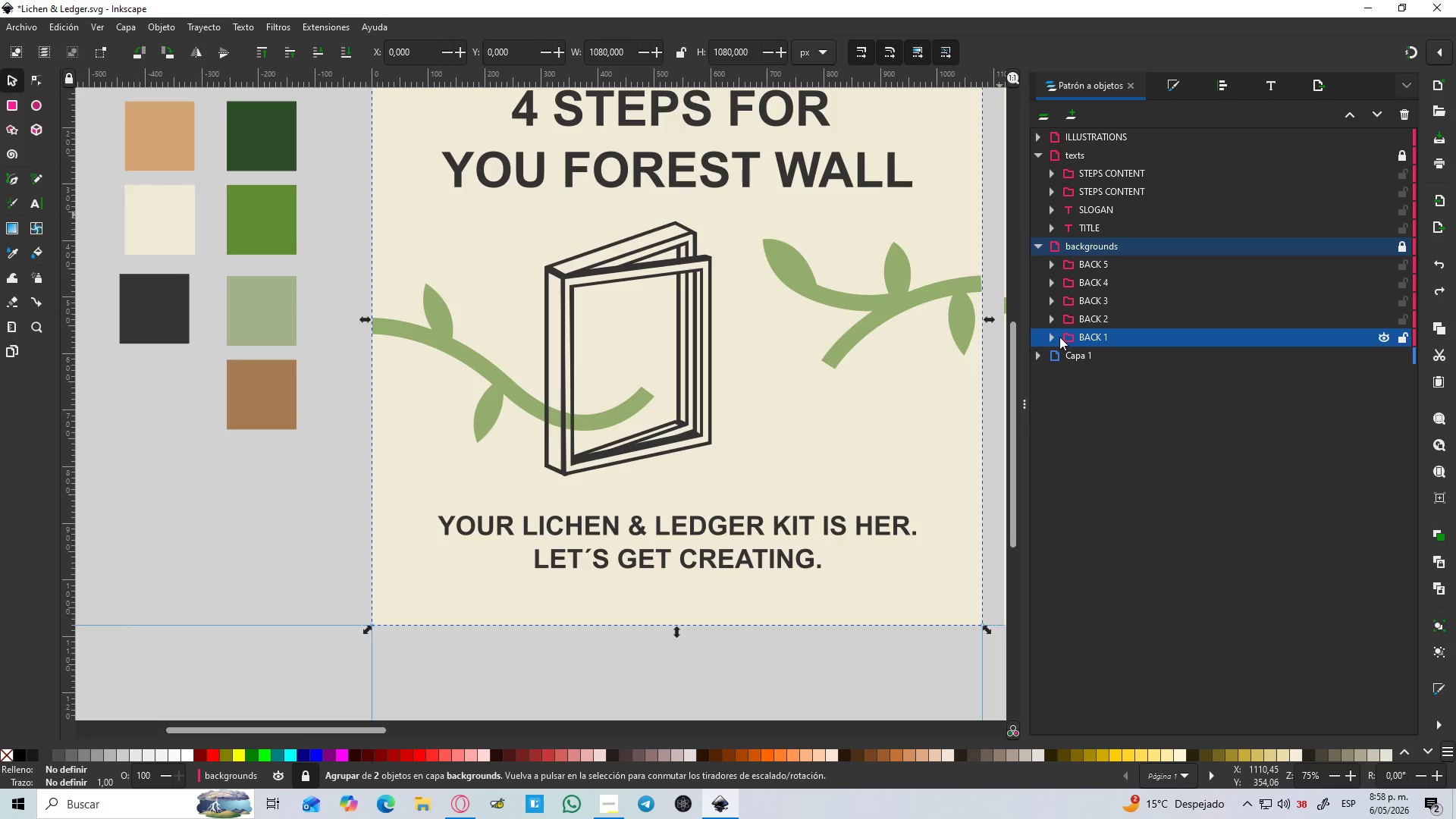 
left_click([1057, 337])
 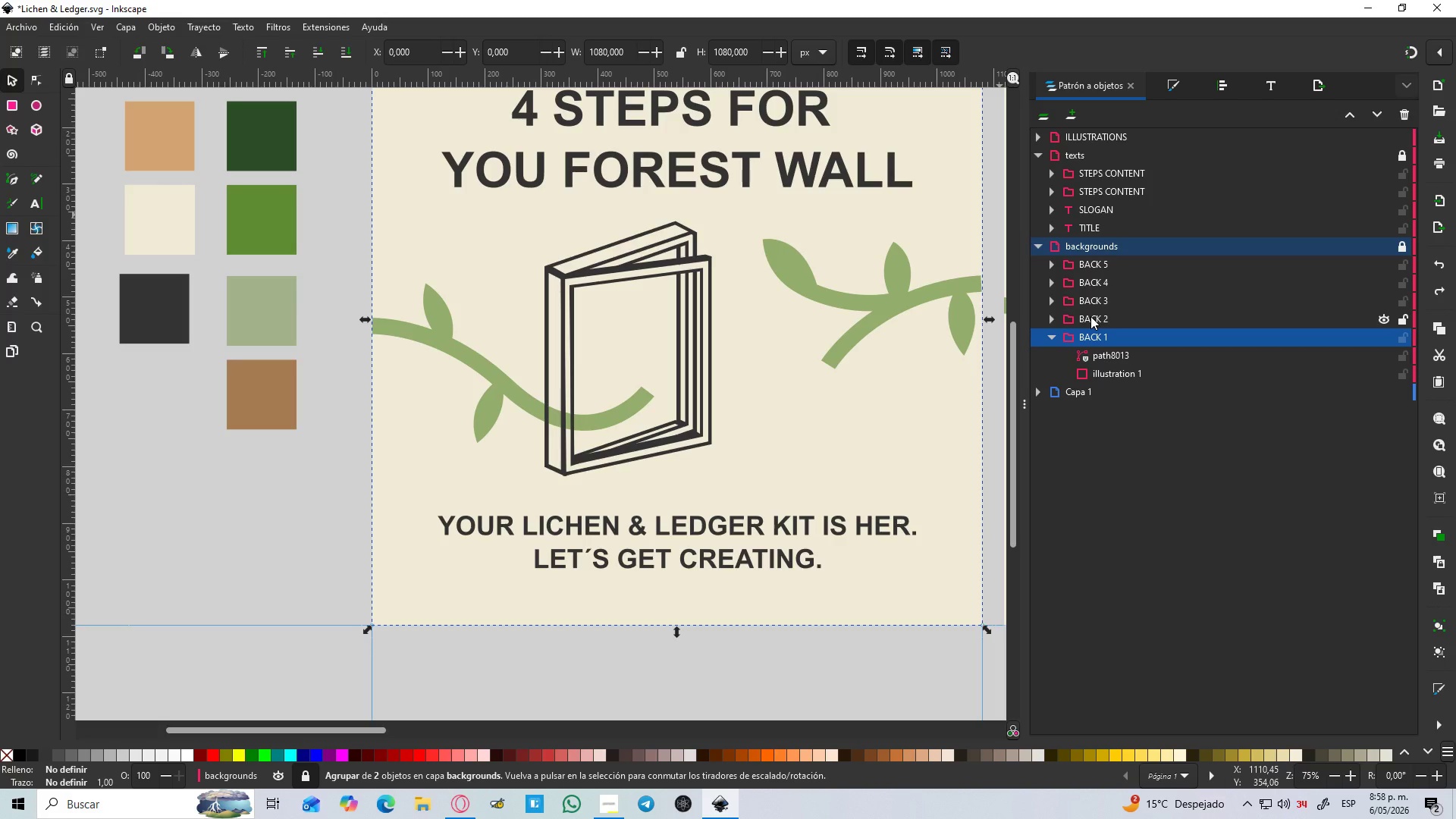 
left_click([692, 333])
 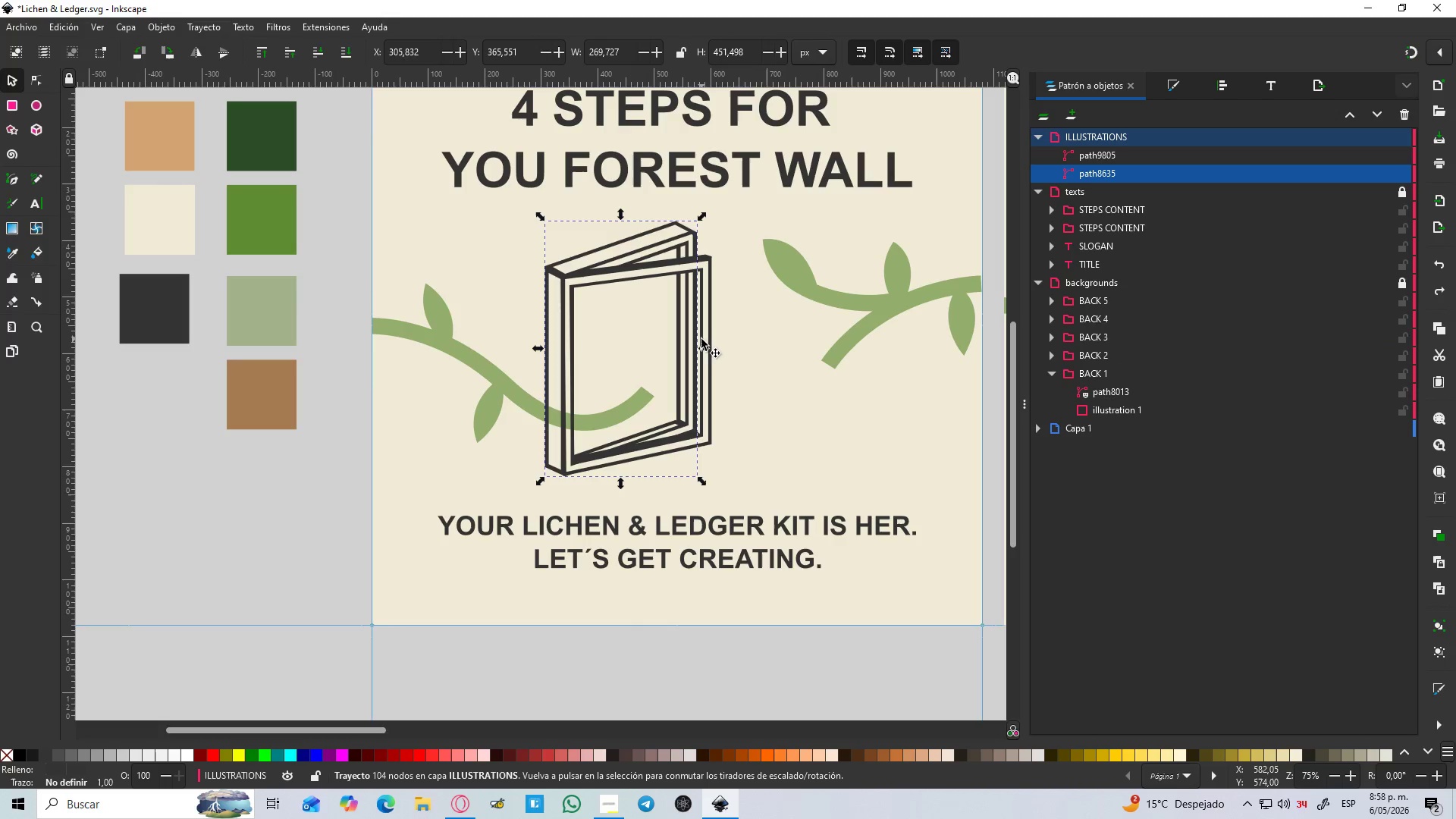 
left_click([706, 340])
 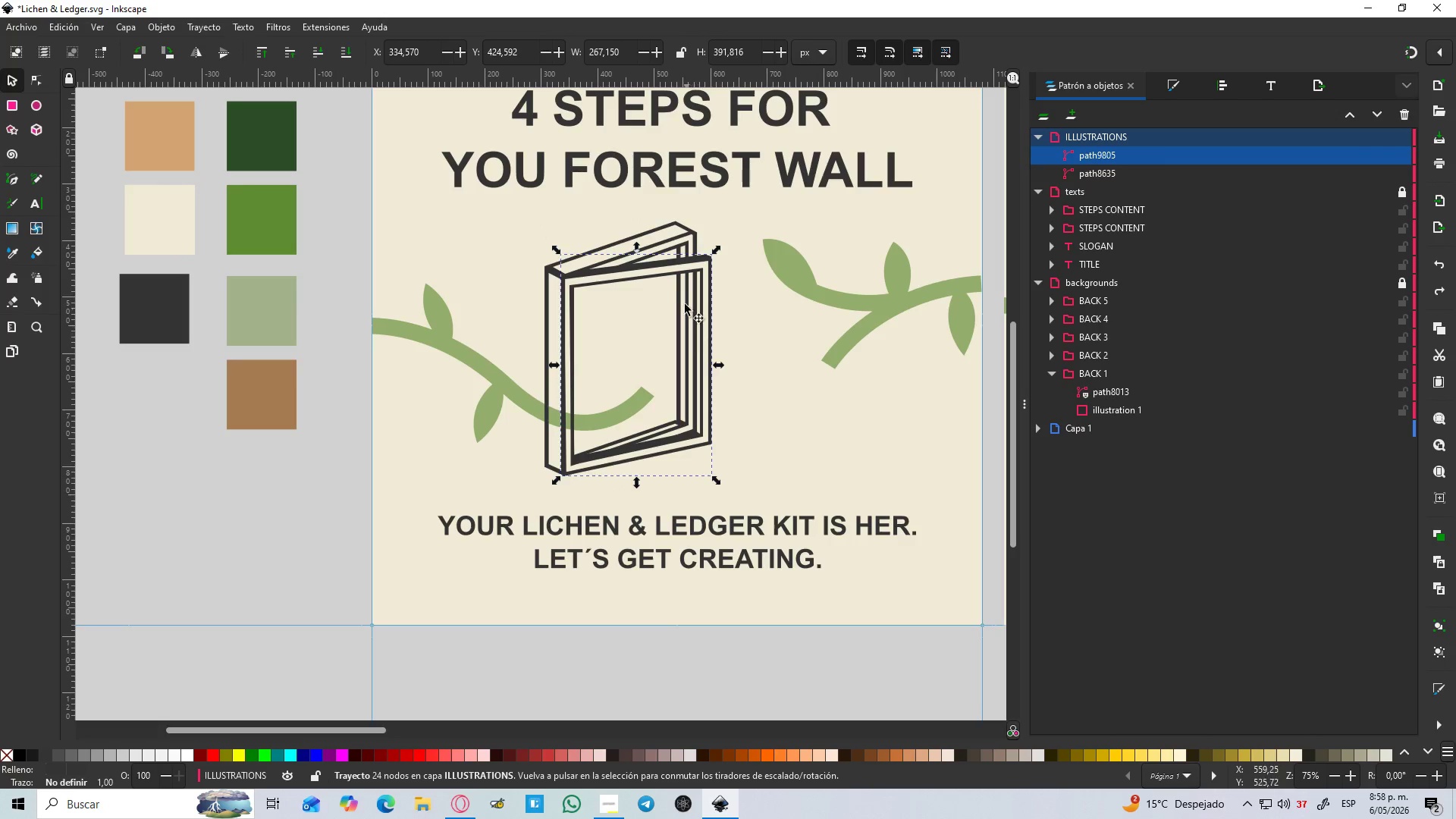 
hold_key(key=ControlLeft, duration=0.67)
 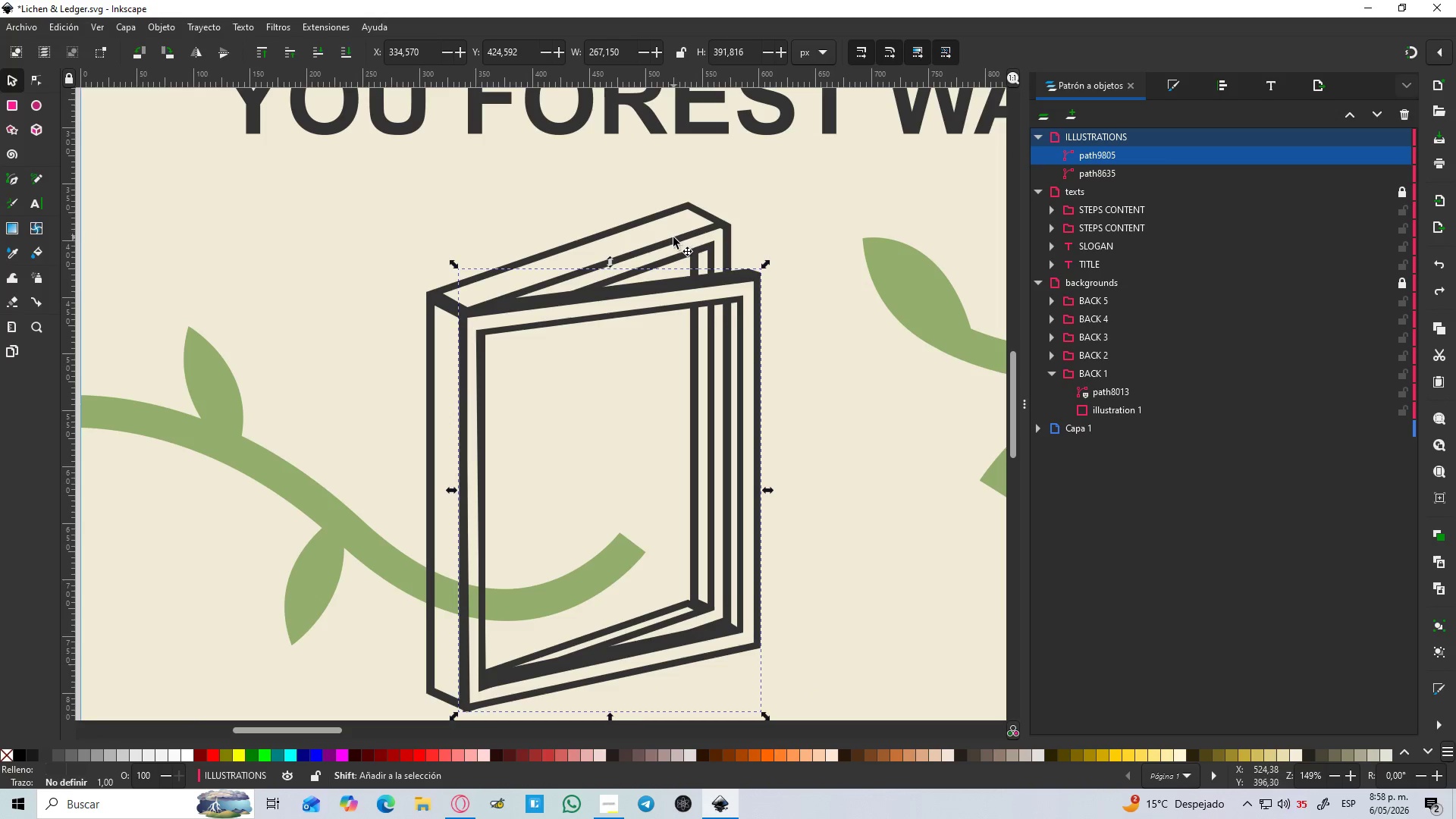 
hold_key(key=ShiftLeft, duration=1.0)
 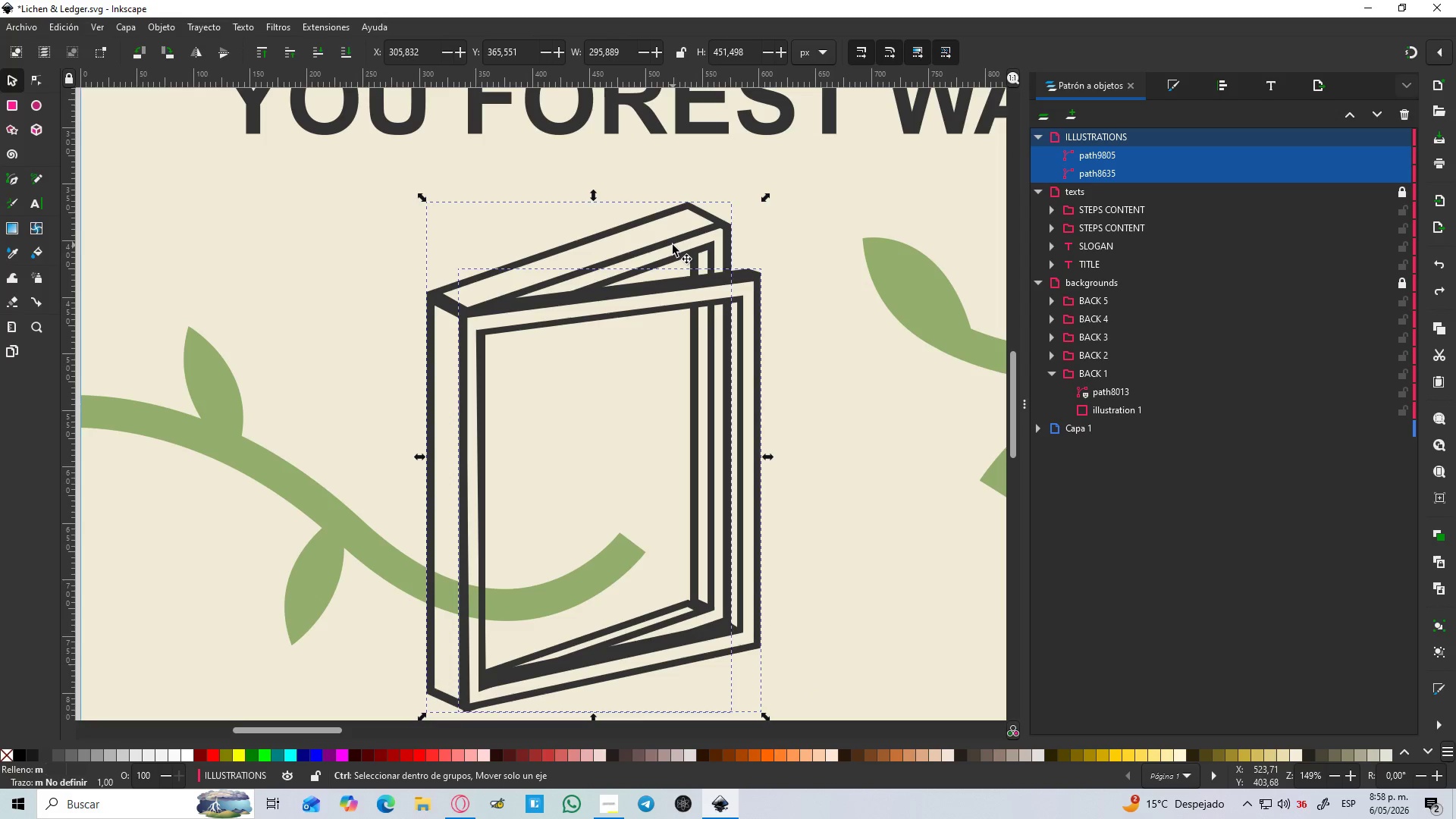 
scroll: coordinate [664, 234], scroll_direction: up, amount: 2.0
 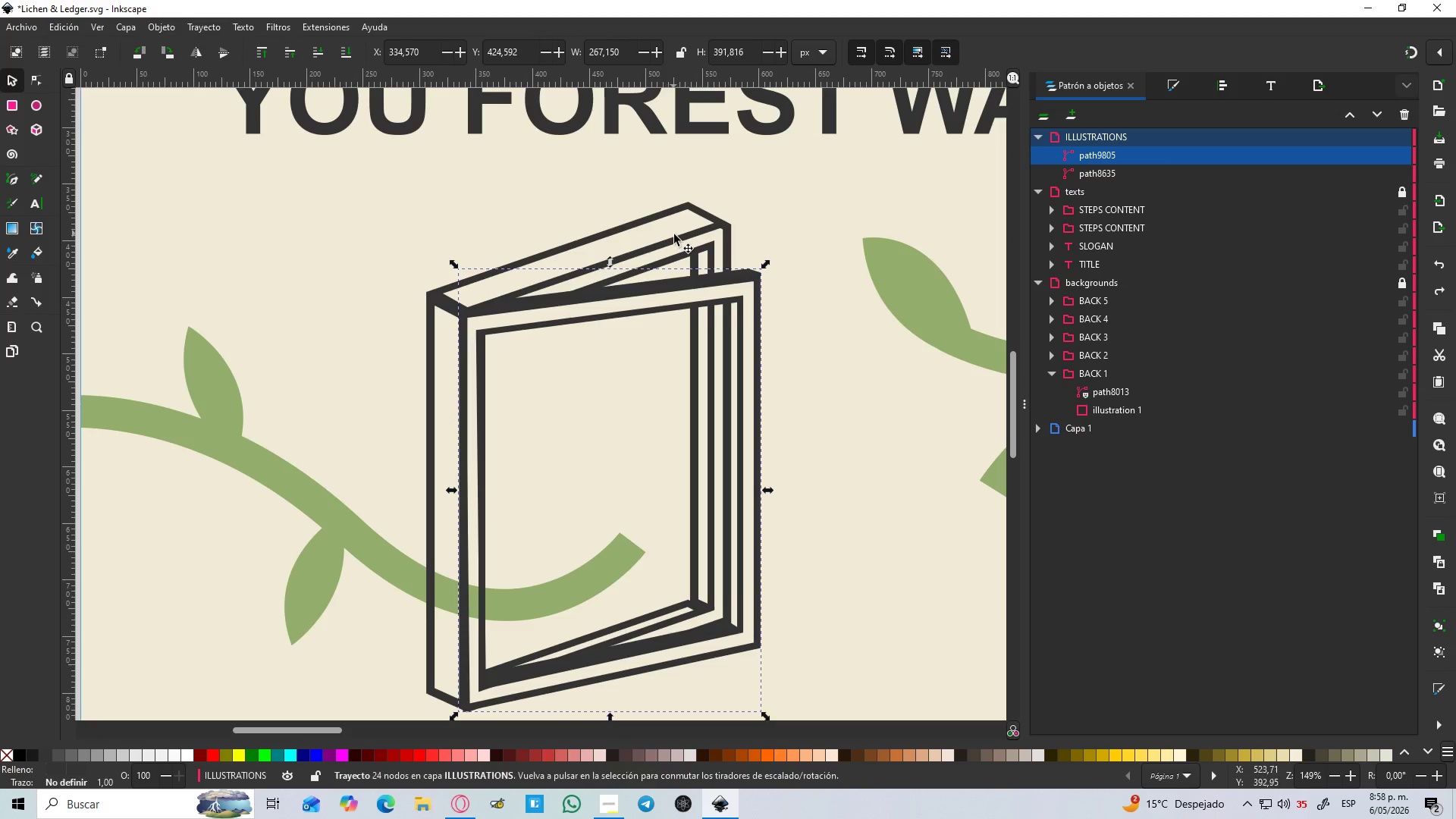 
left_click([673, 238])
 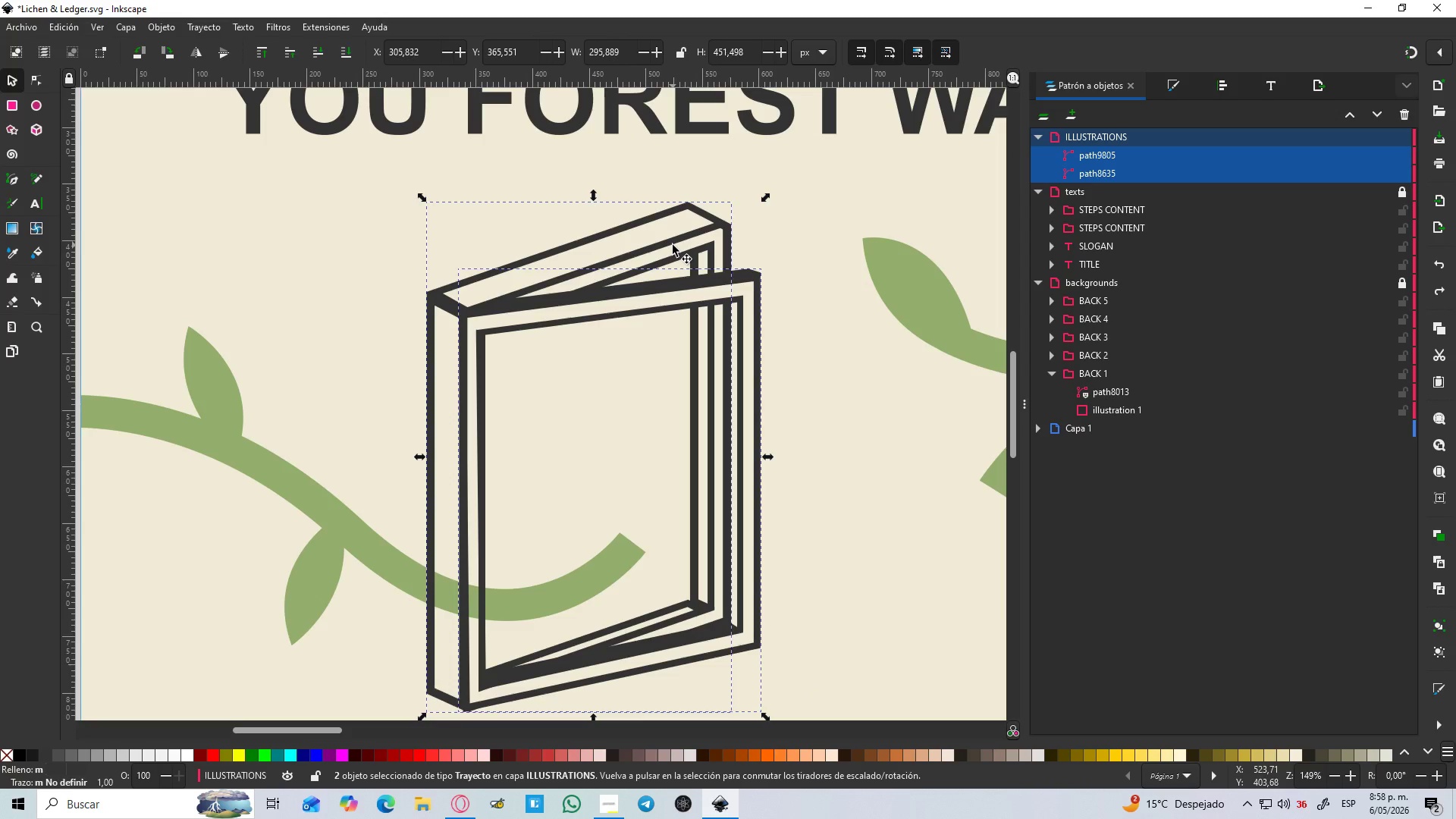 
key(Control+NumpadAdd)
 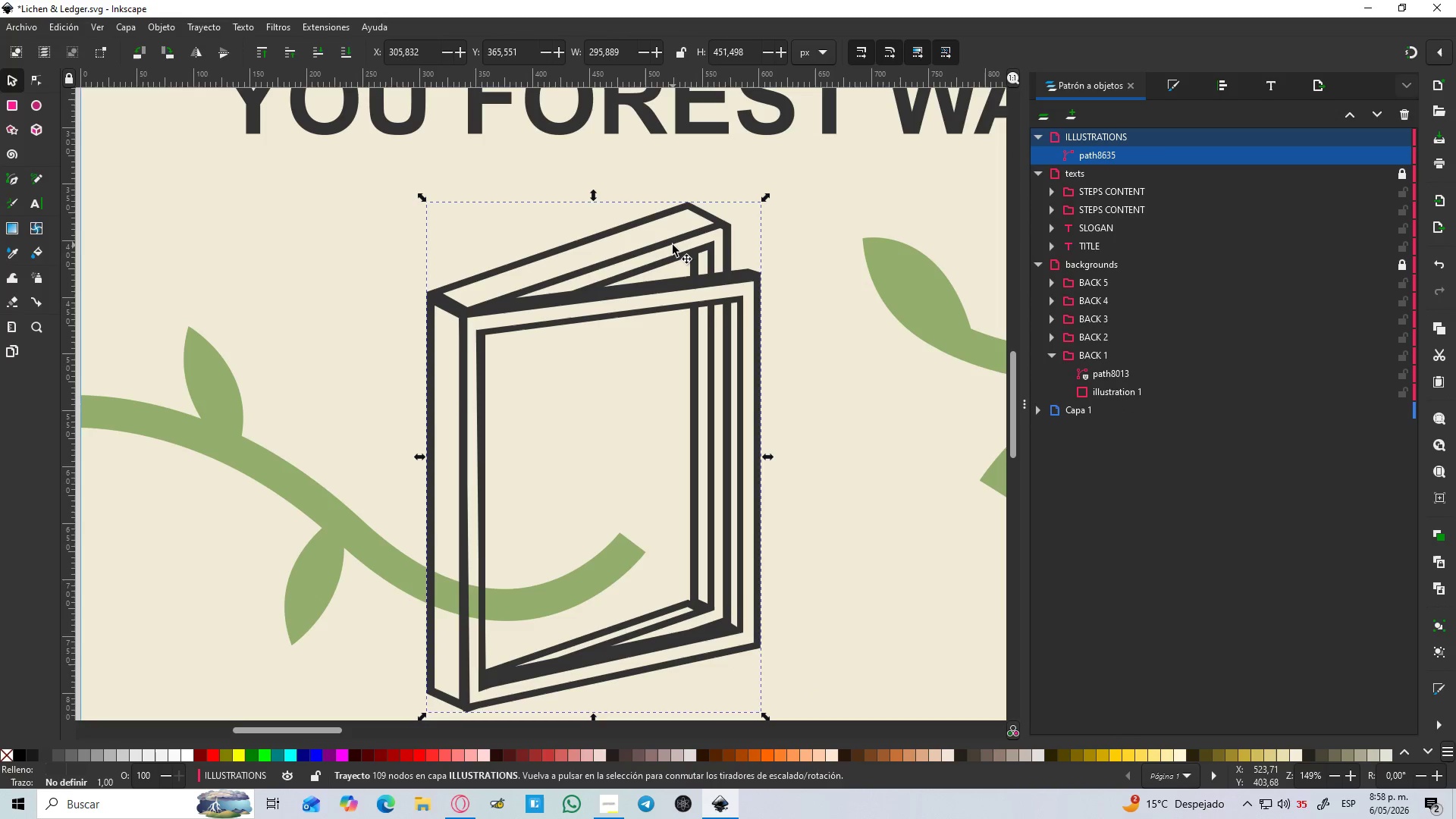 
hold_key(key=ControlLeft, duration=0.67)
scroll: coordinate [672, 248], scroll_direction: down, amount: 3.0
 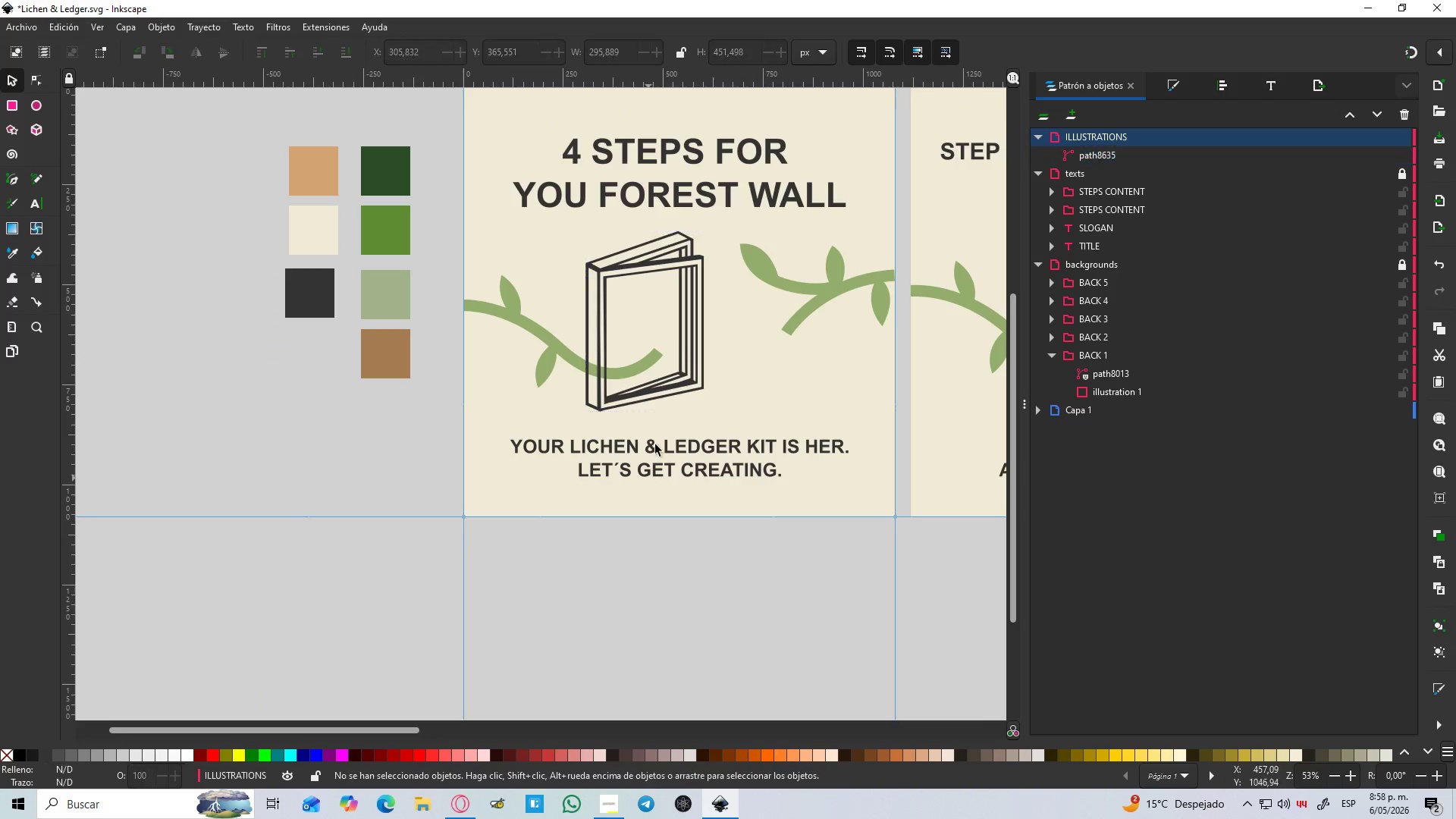 
left_click([688, 322])
 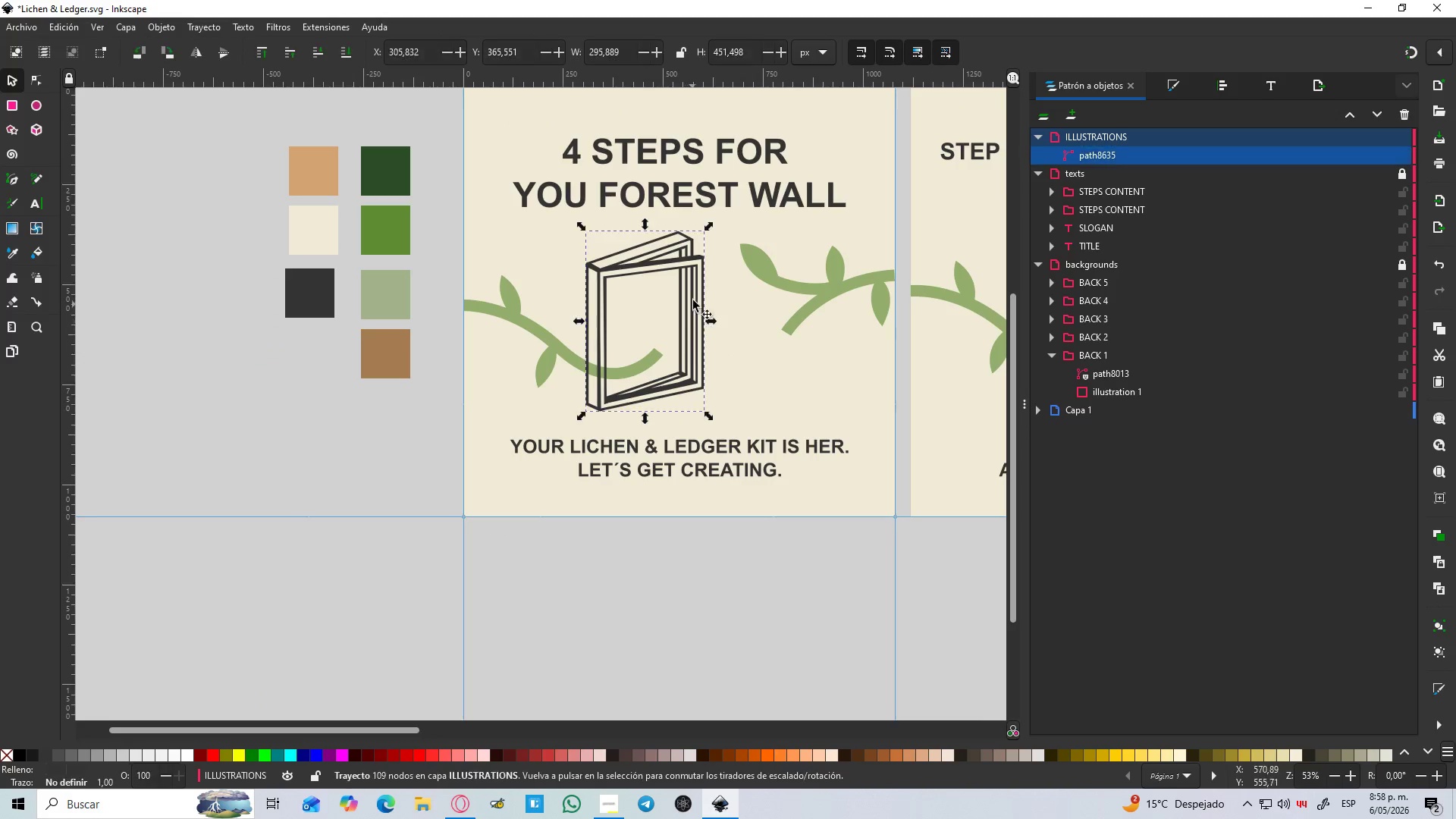 
hold_key(key=ControlLeft, duration=1.75)
hold_key(key=ShiftLeft, duration=1.19)
left_click_drag(start_coordinate=[710, 223], to_coordinate=[701, 232])
 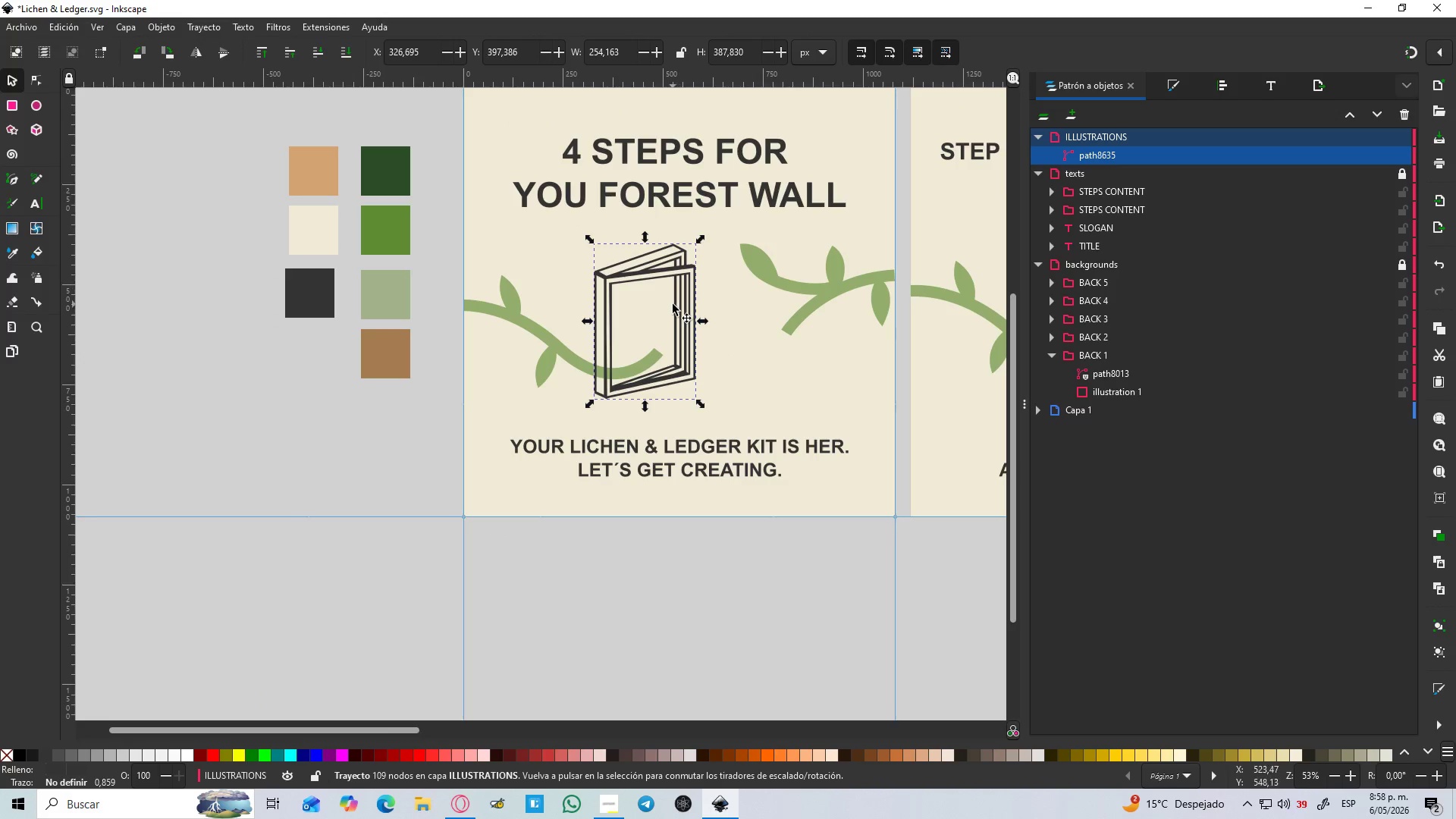 
hold_key(key=ControlLeft, duration=0.48)
scroll: coordinate [673, 306], scroll_direction: up, amount: 2.0
 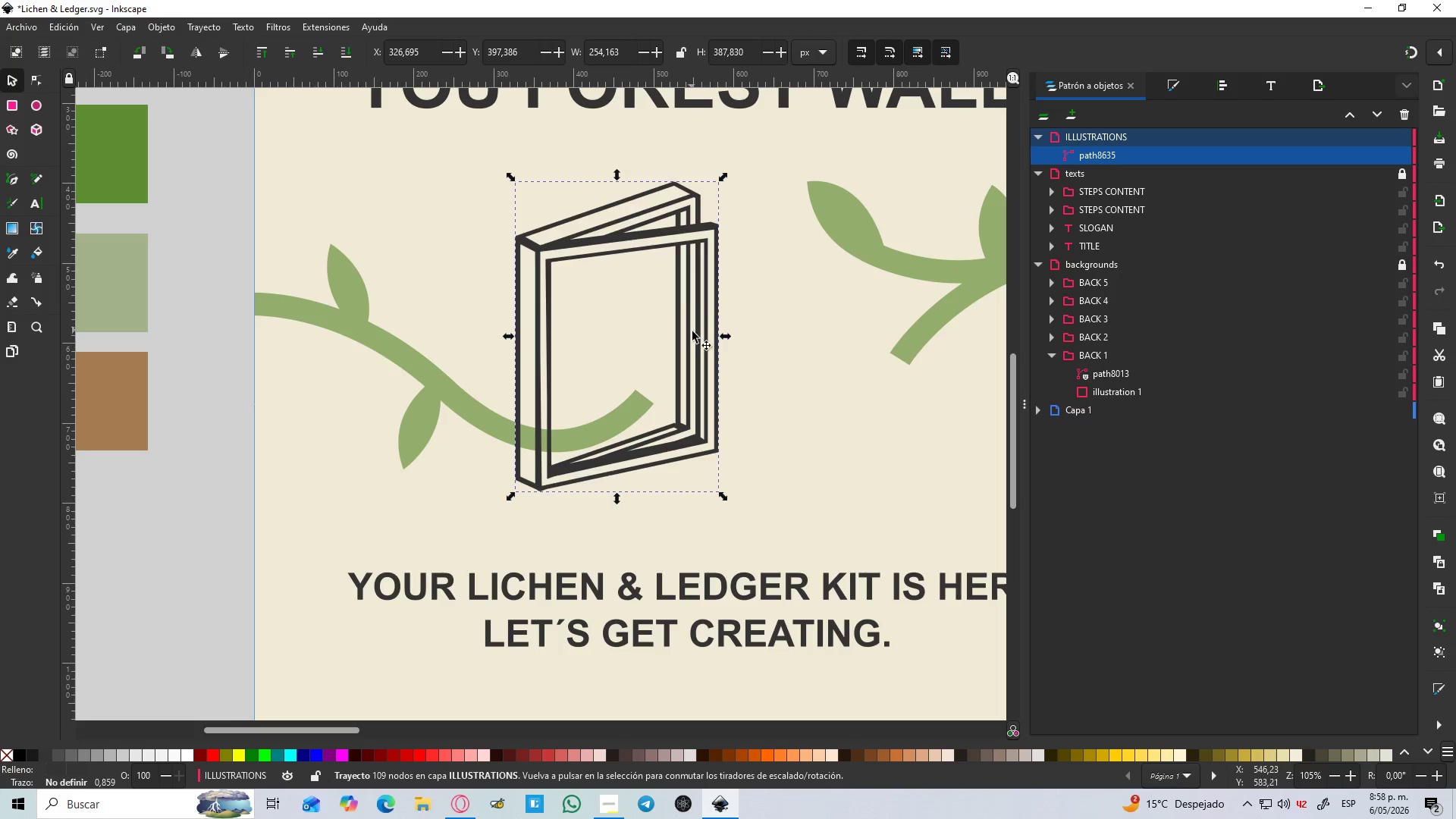 
left_click_drag(start_coordinate=[694, 334], to_coordinate=[694, 366])
 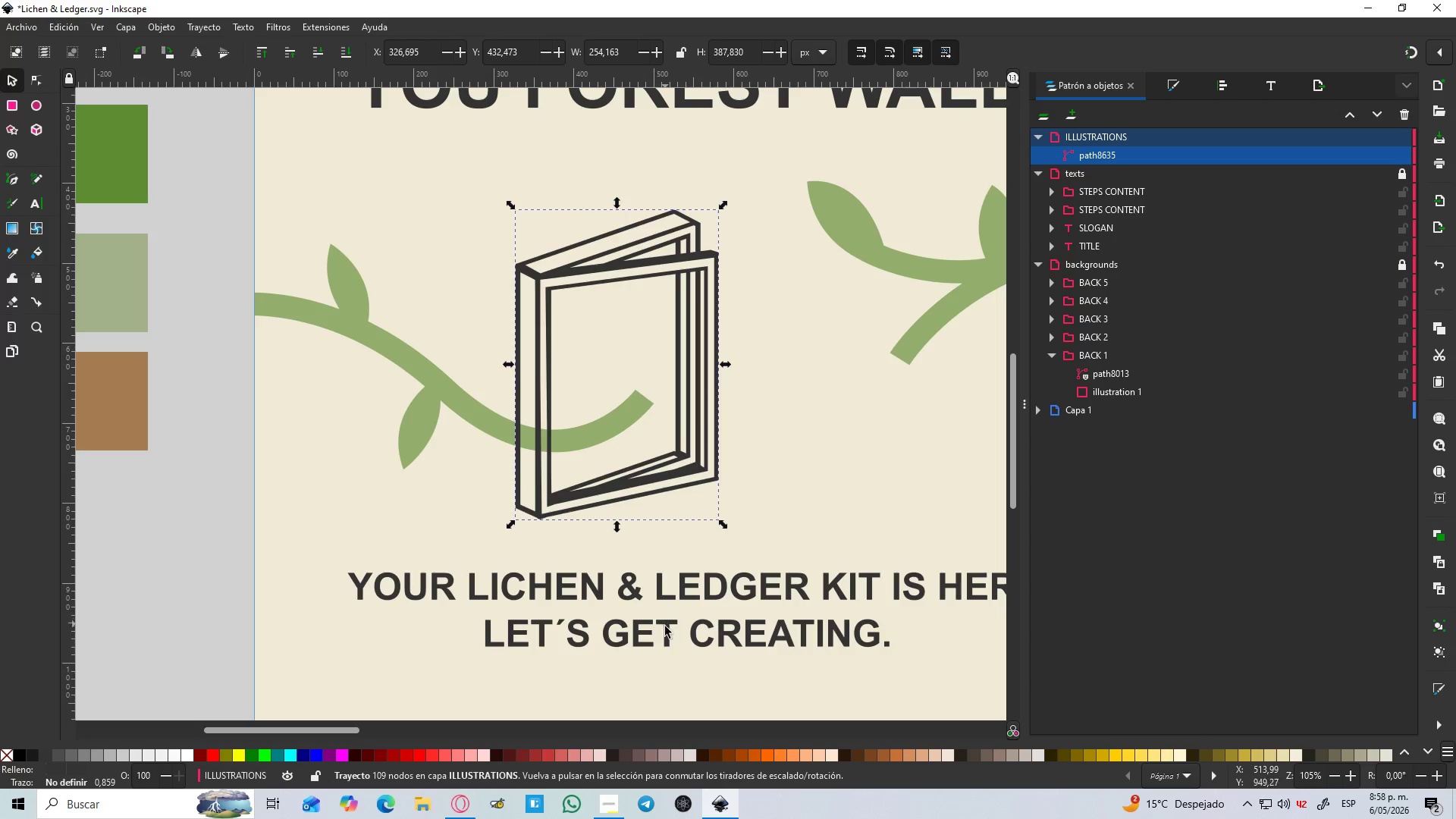 
hold_key(key=ControlLeft, duration=0.83)
 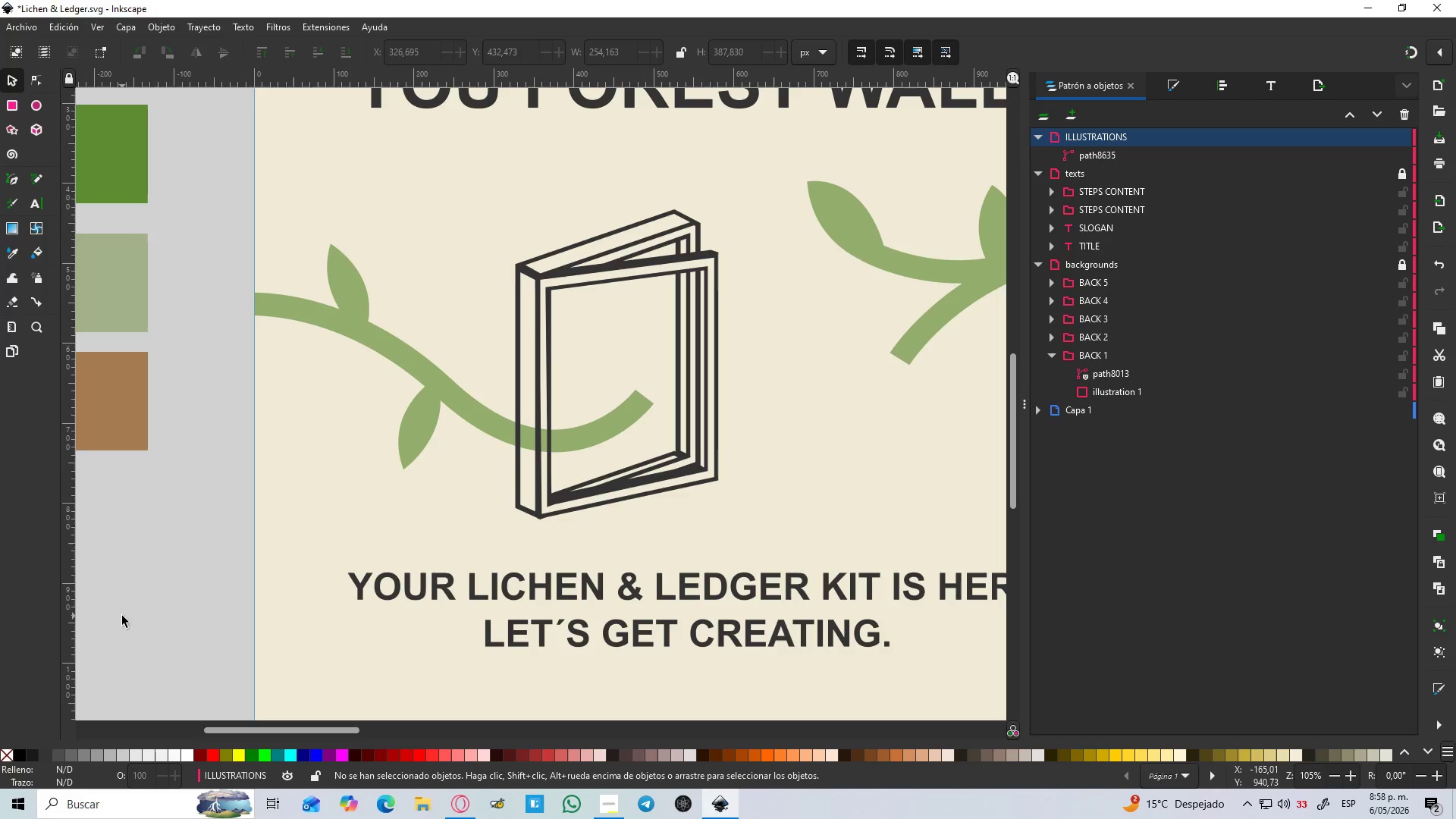 
wait(17.58)
 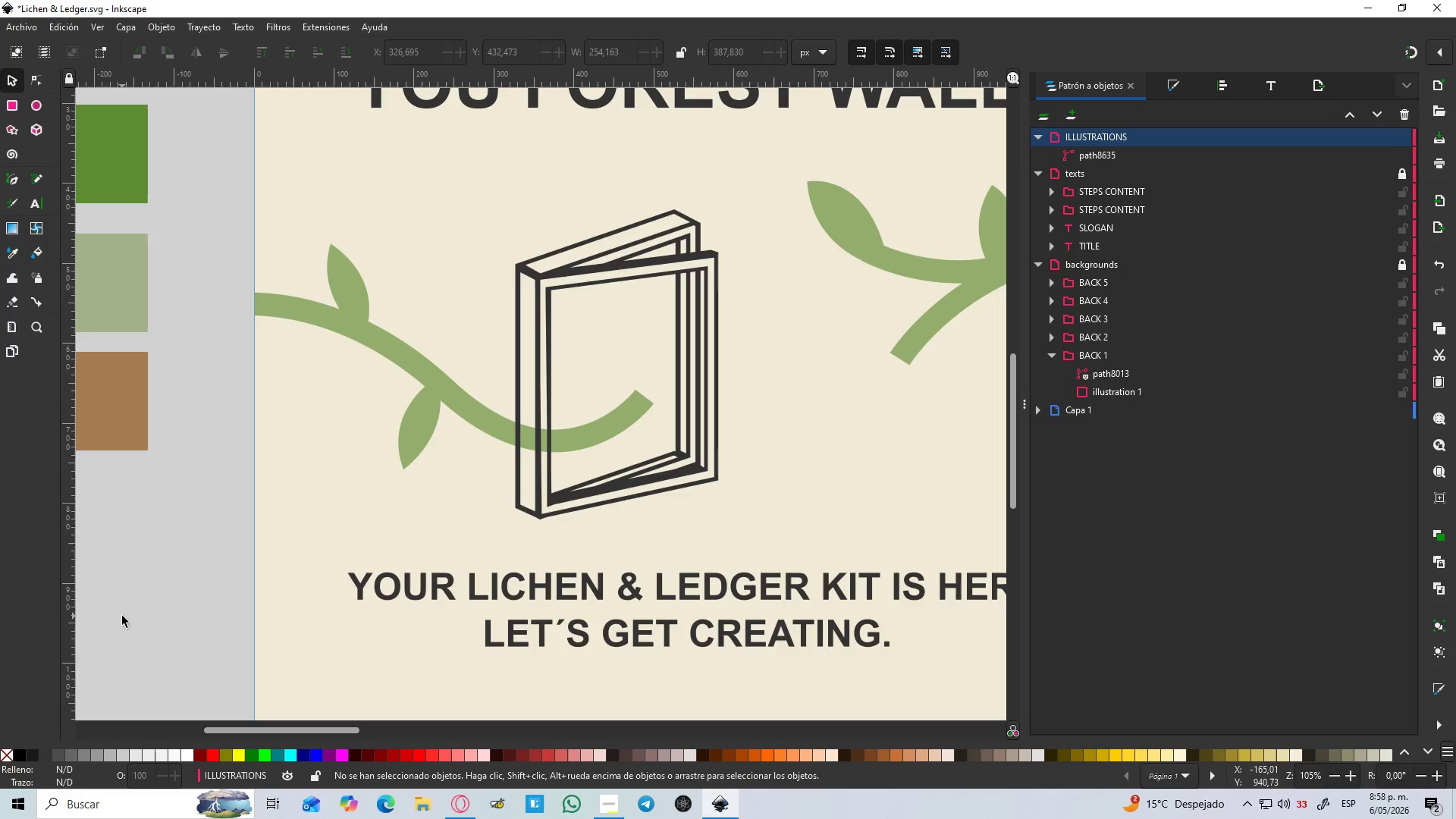 
left_click([1142, 158])
 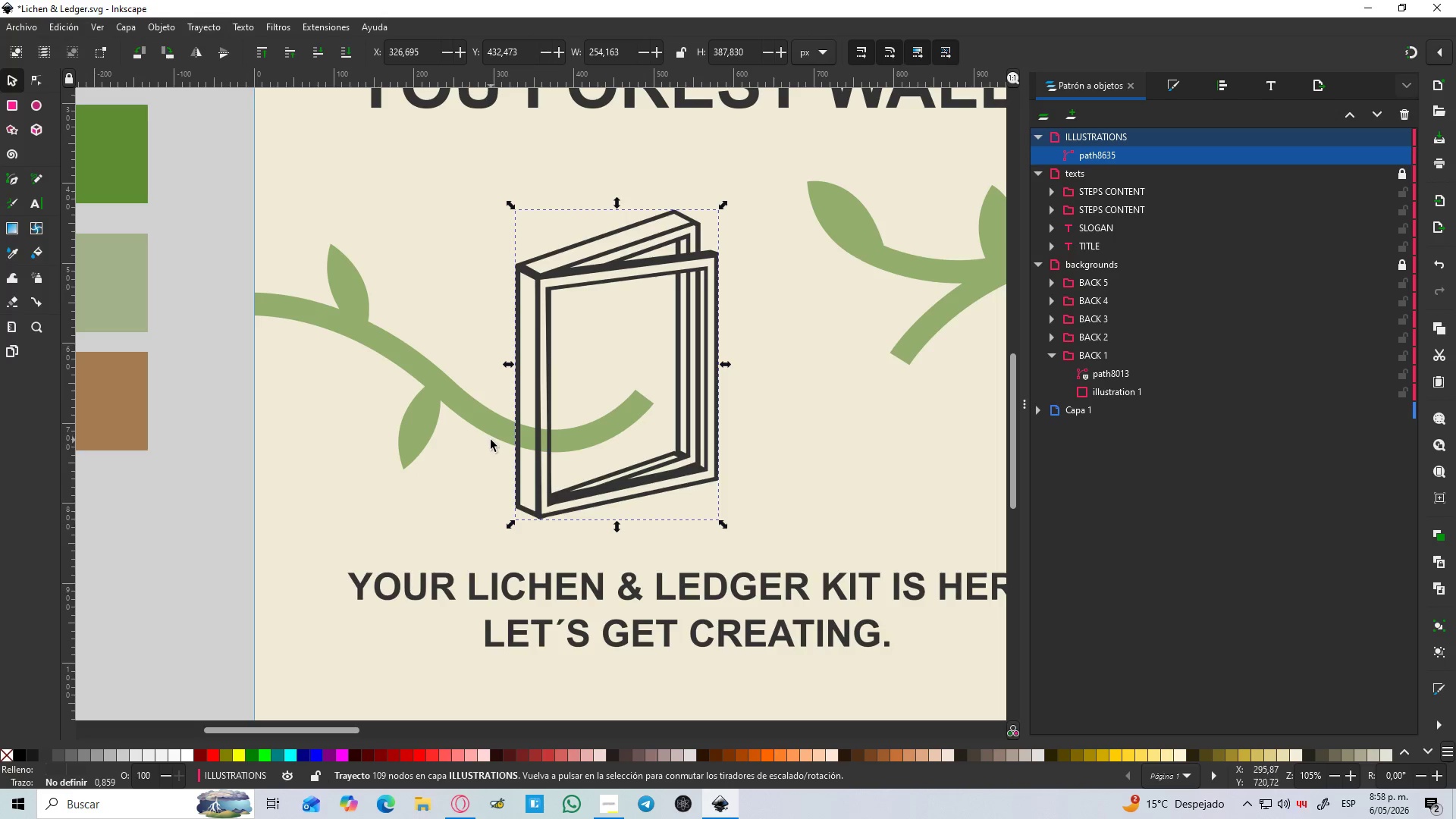 
hold_key(key=ControlLeft, duration=1.5)
scroll: coordinate [515, 489], scroll_direction: up, amount: 2.0
 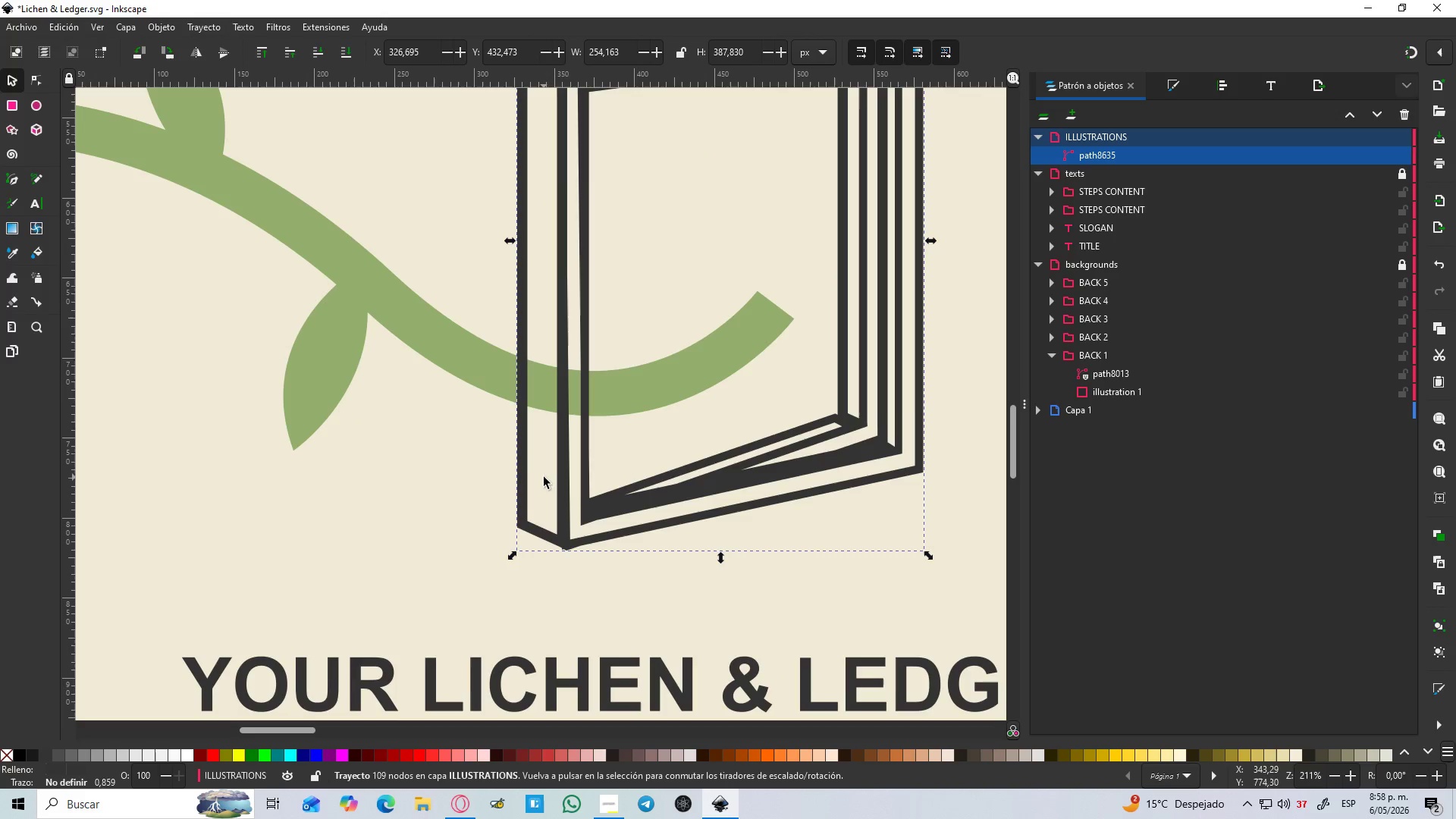 
hold_key(key=ControlLeft, duration=1.52)
 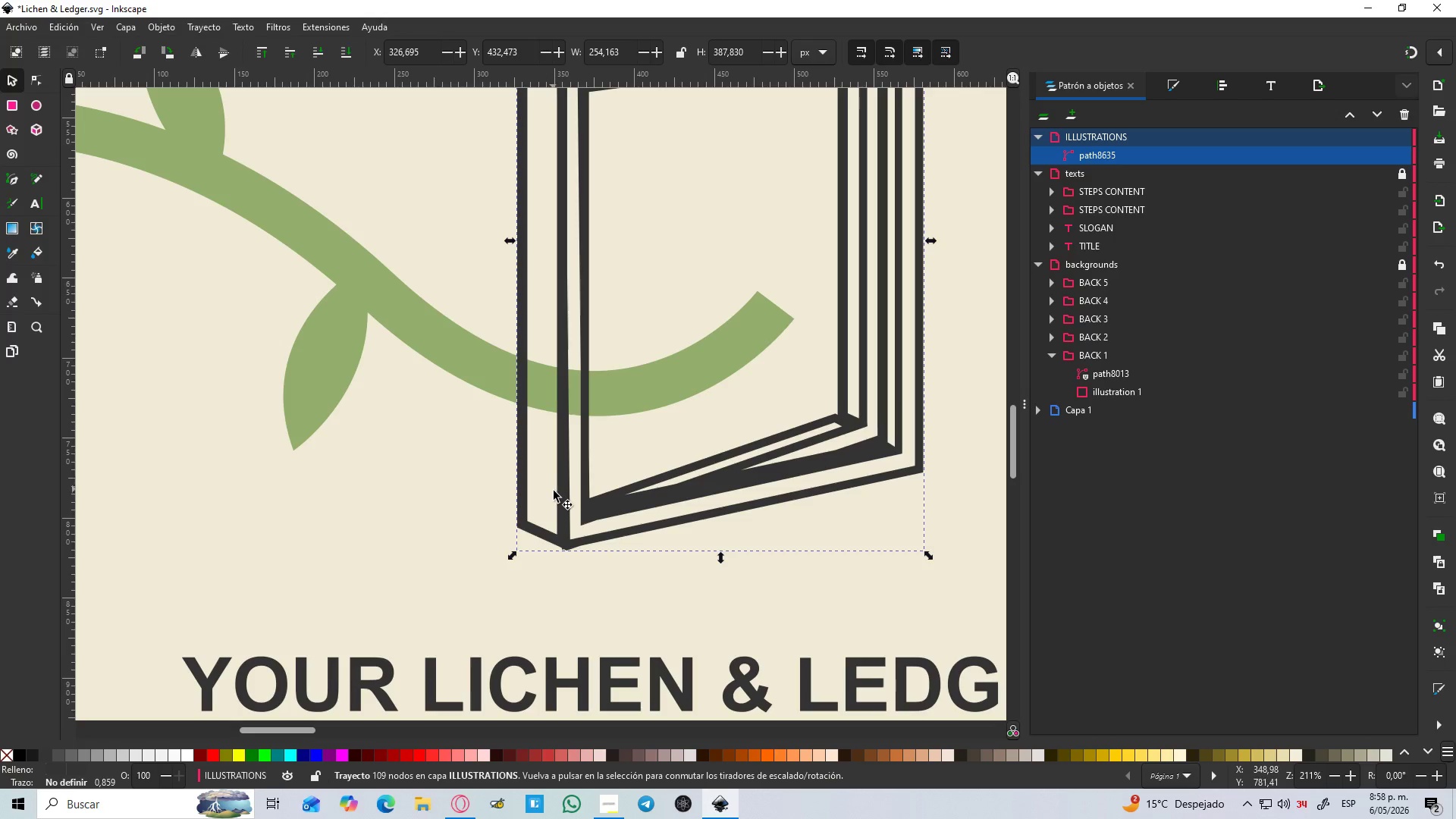 
hold_key(key=ControlLeft, duration=1.51)
 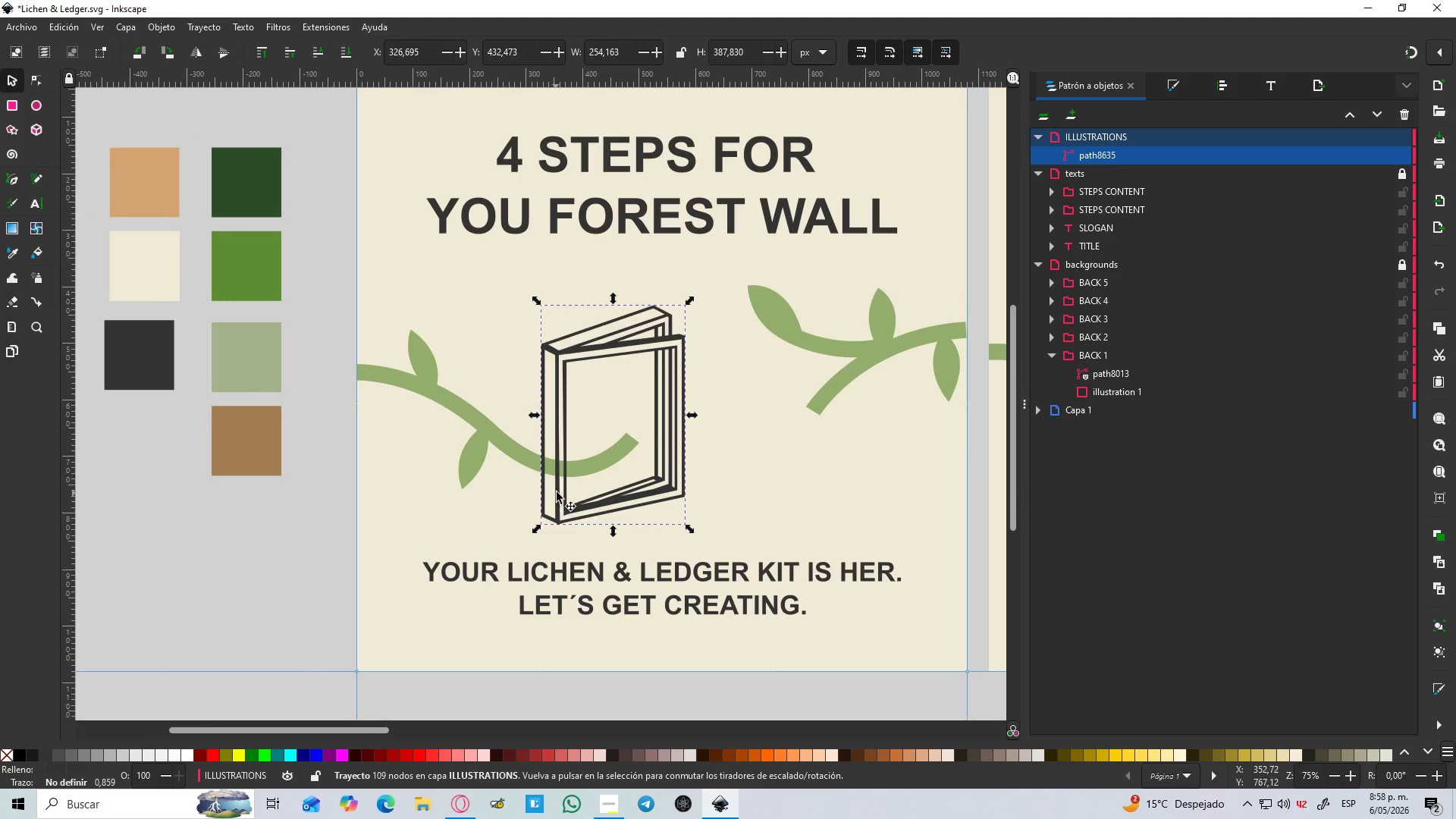 
hold_key(key=ControlLeft, duration=1.52)
 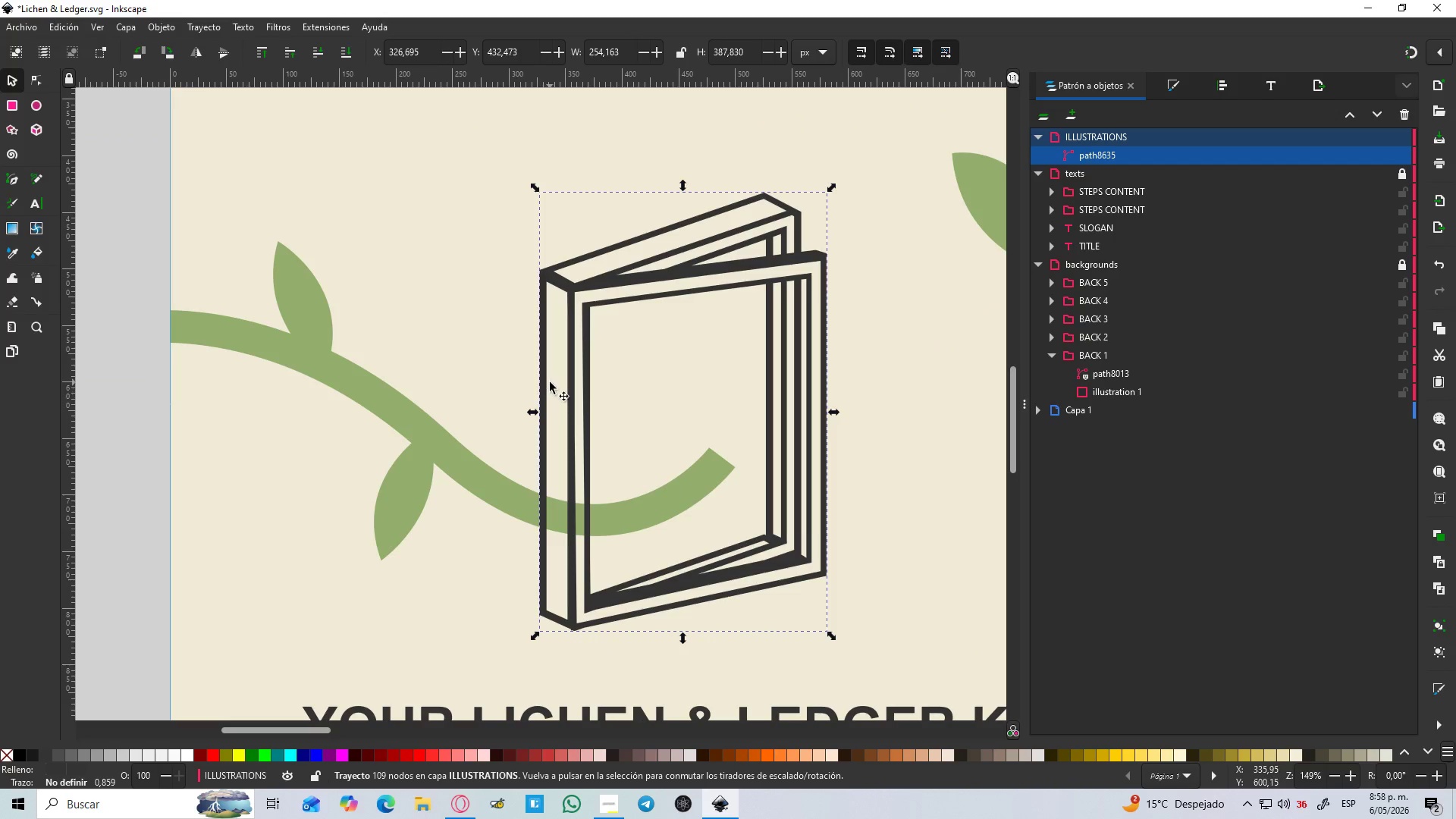 
scroll: coordinate [554, 509], scroll_direction: up, amount: 2.0
 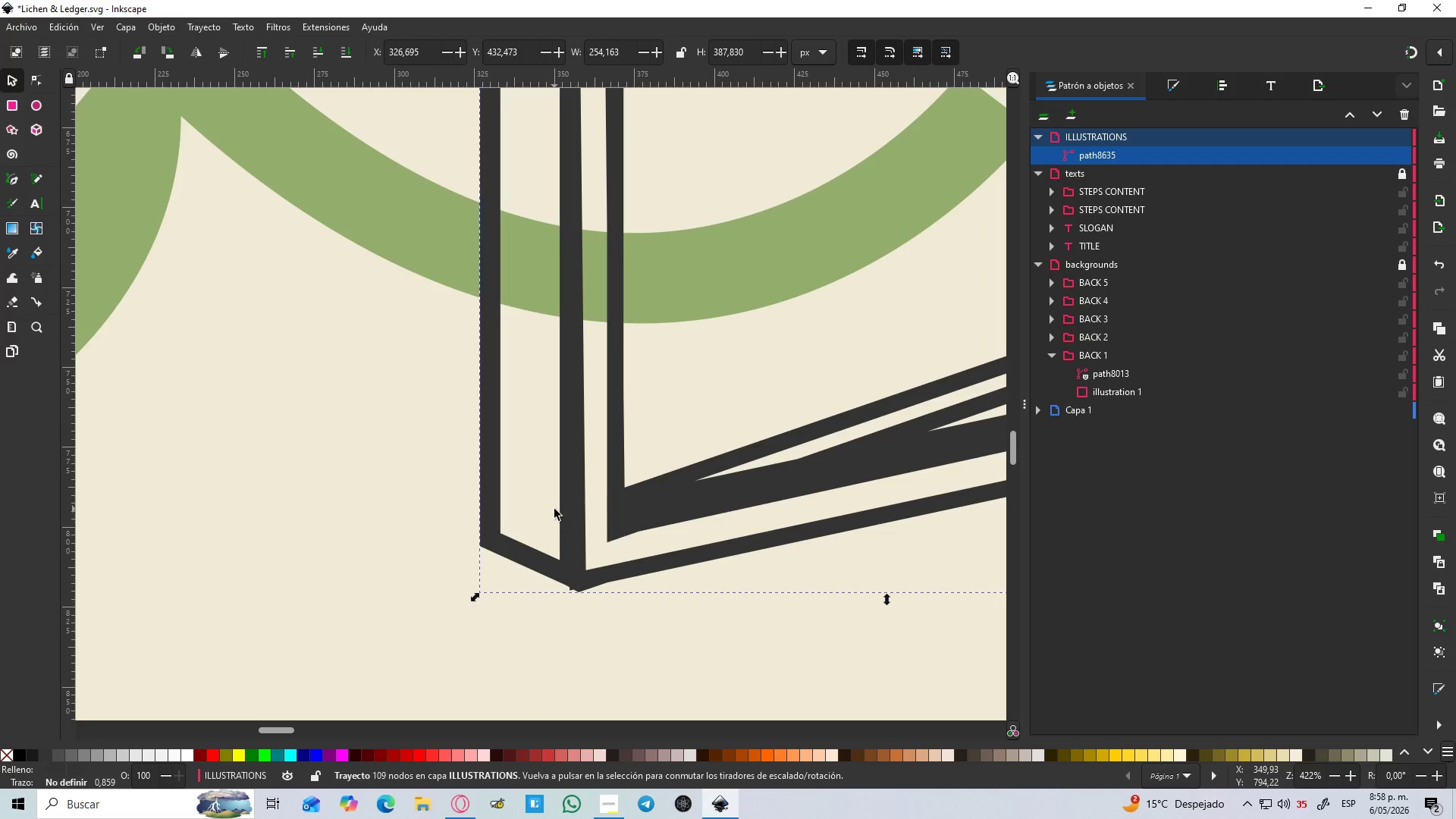 
scroll: coordinate [554, 510], scroll_direction: down, amount: 5.0
 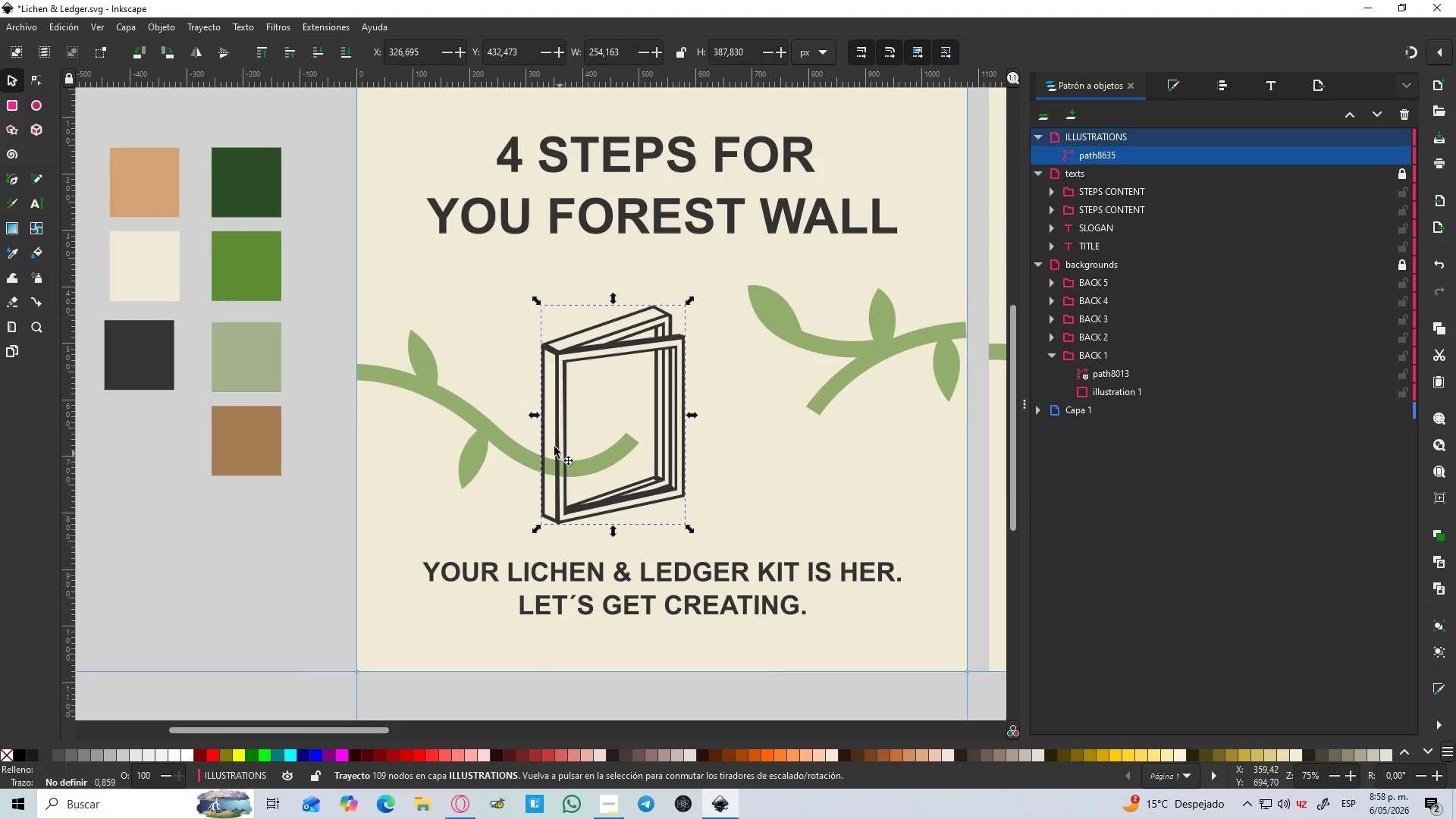 
hold_key(key=ControlLeft, duration=0.52)
scroll: coordinate [543, 417], scroll_direction: up, amount: 2.0
 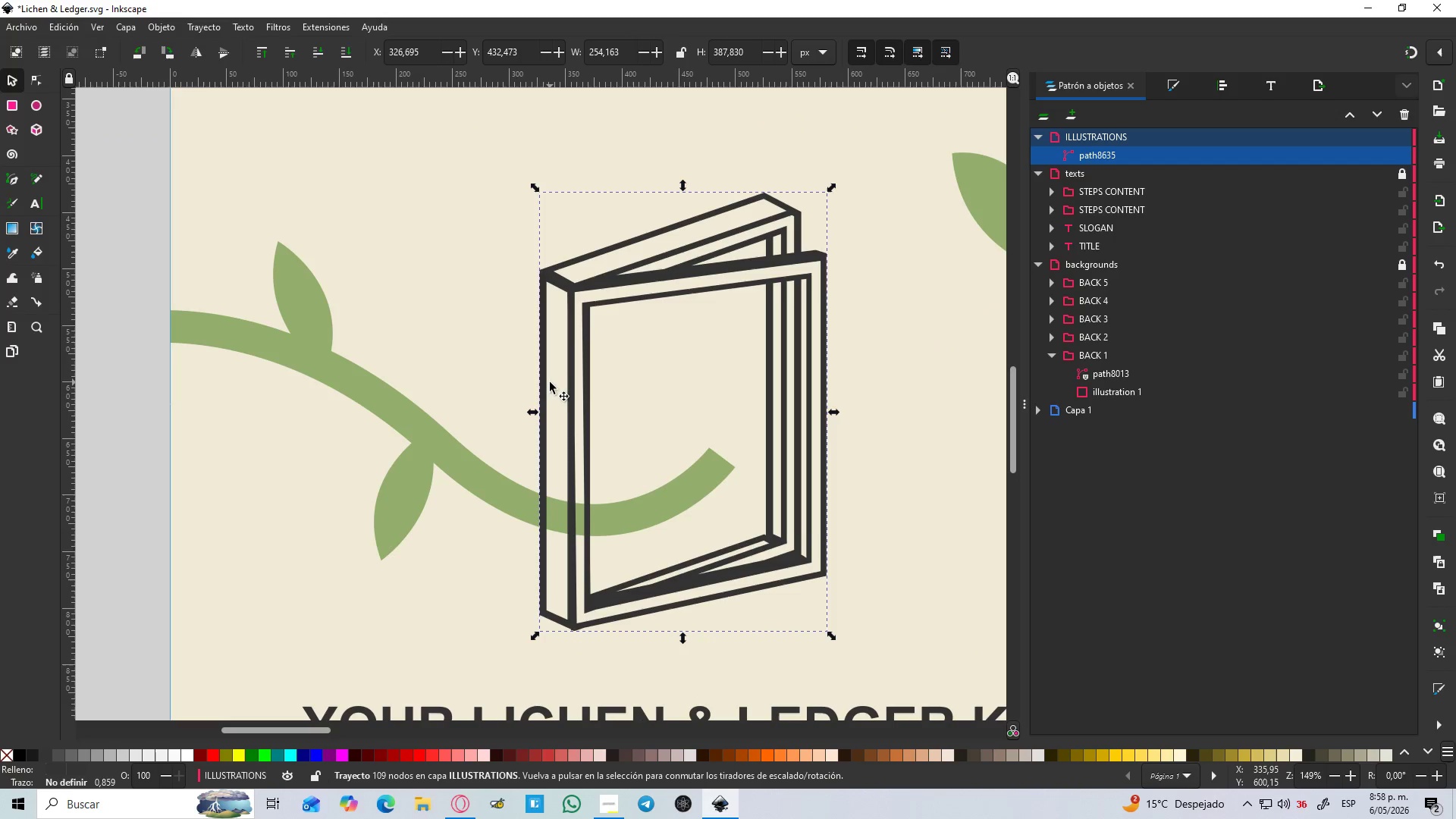 
key(B)
 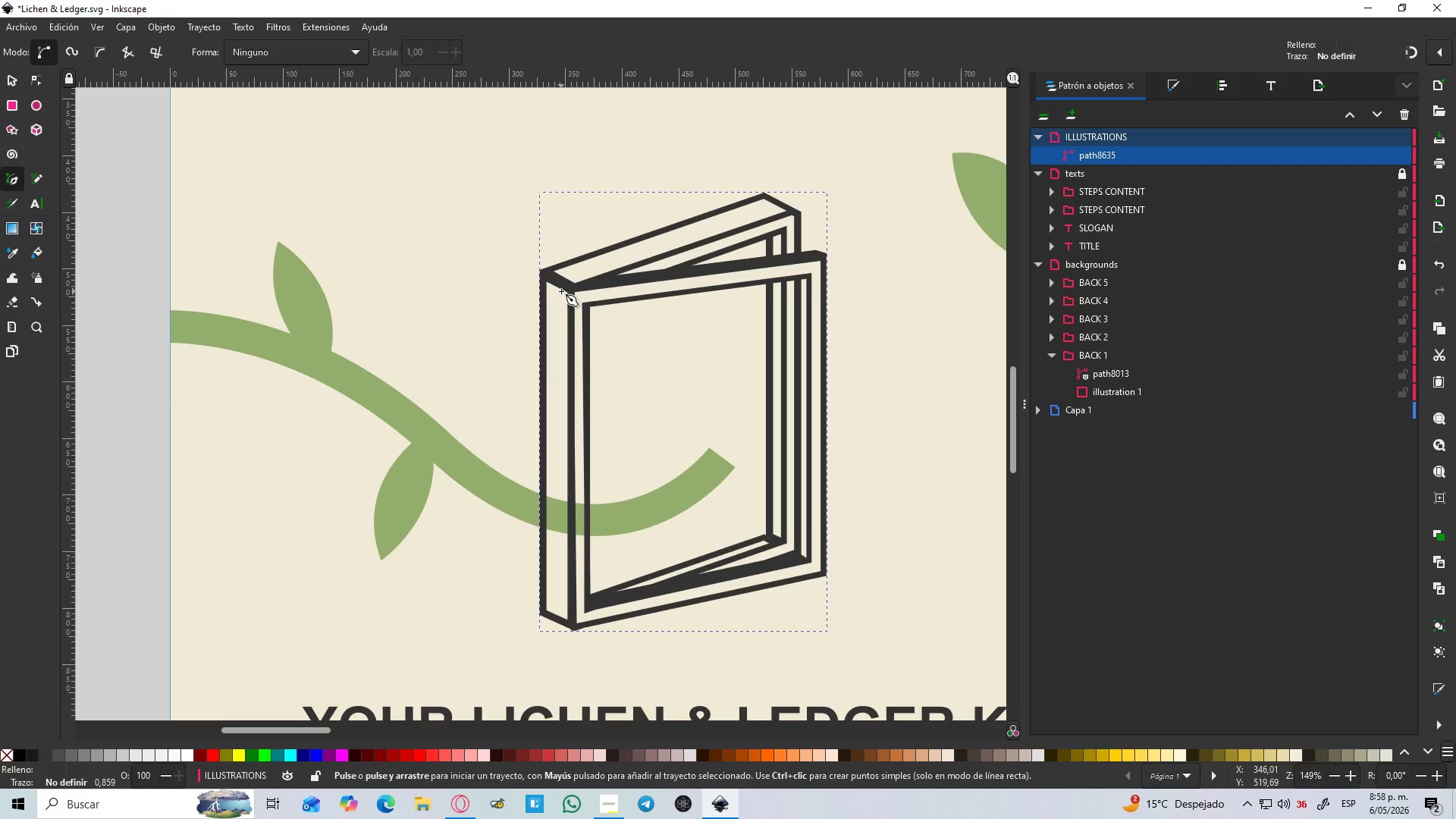 
hold_key(key=ControlLeft, duration=0.34)
scroll: coordinate [561, 291], scroll_direction: up, amount: 2.0
 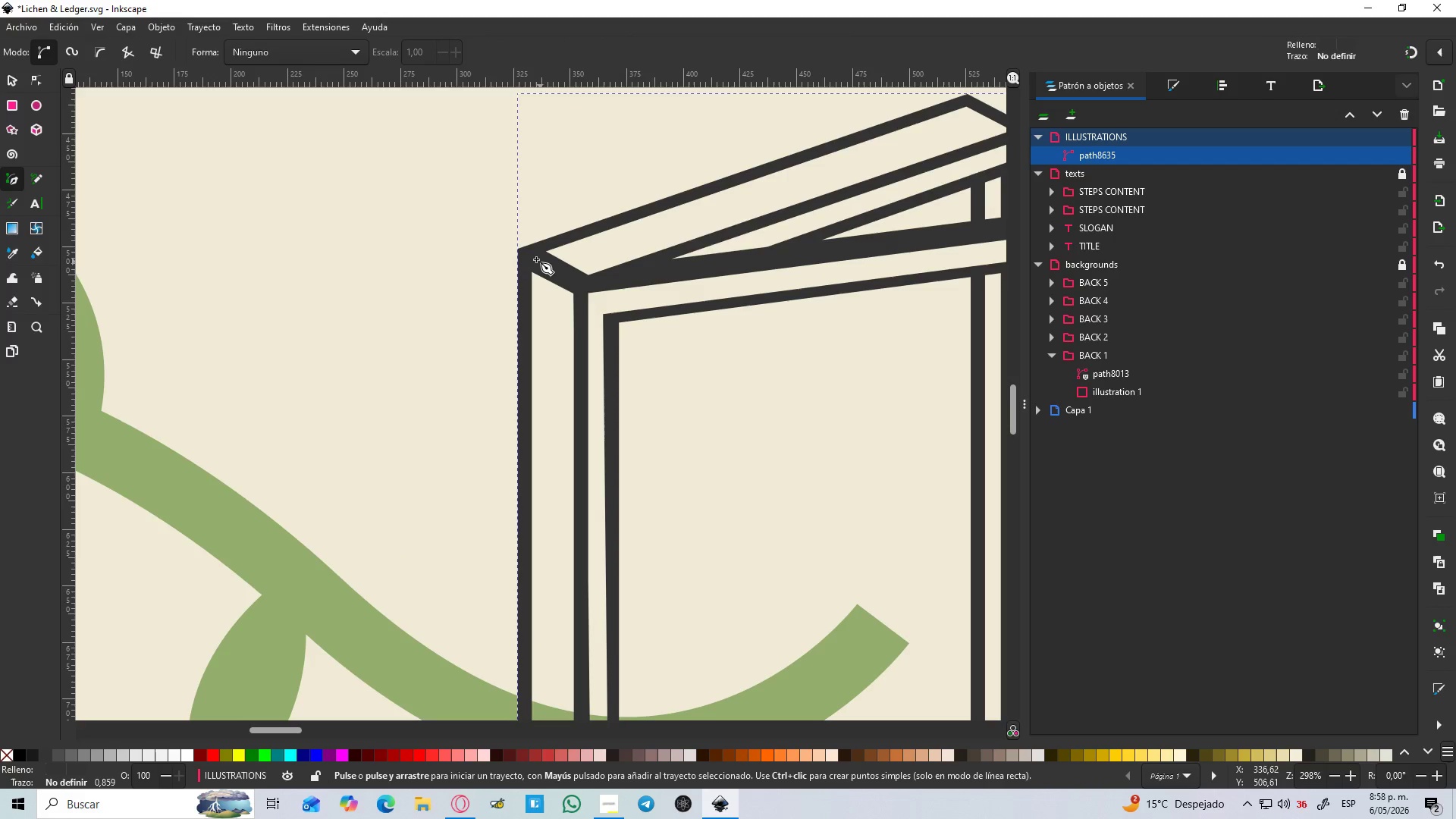 
left_click([535, 259])
 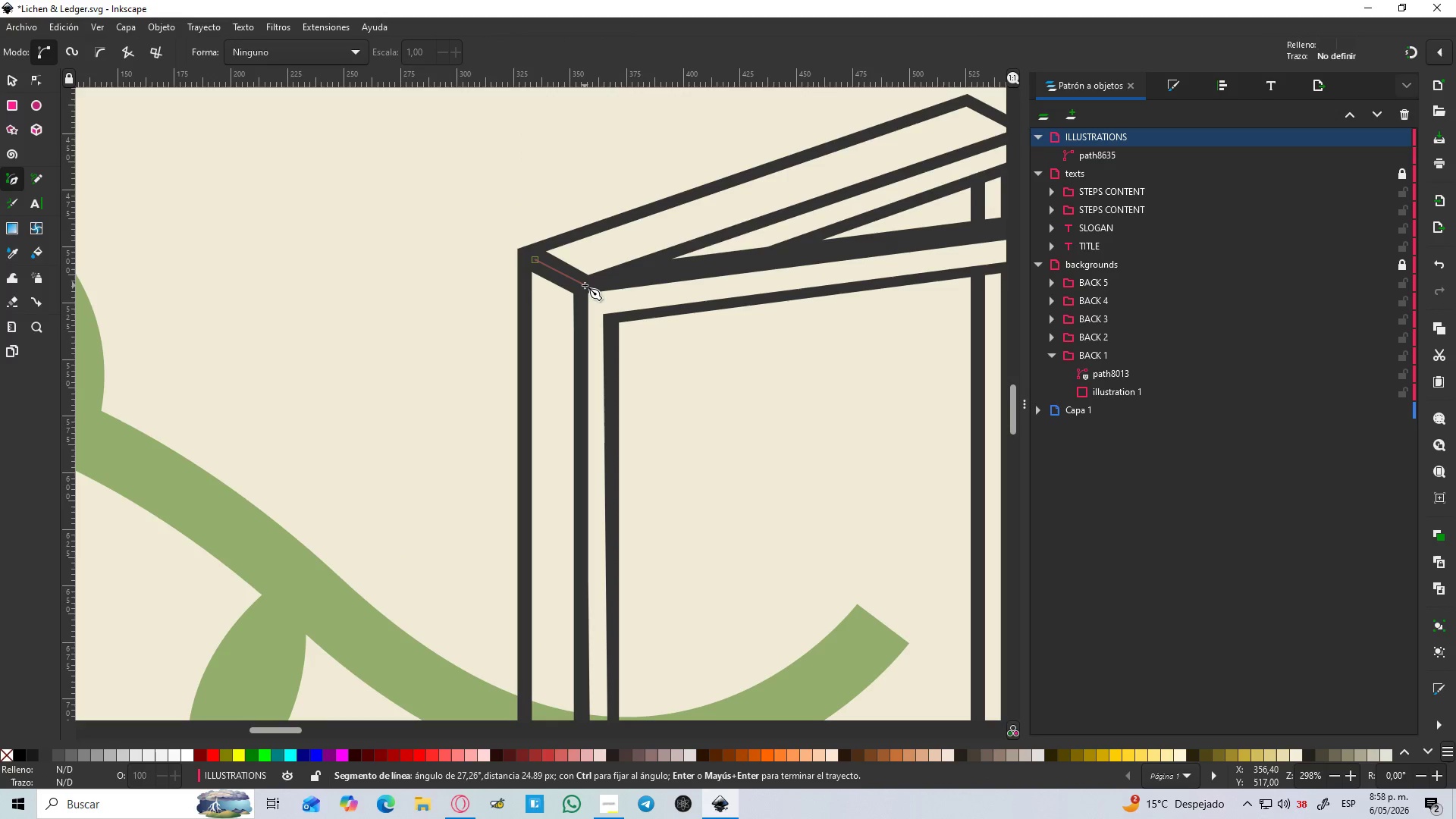 
left_click([585, 286])
 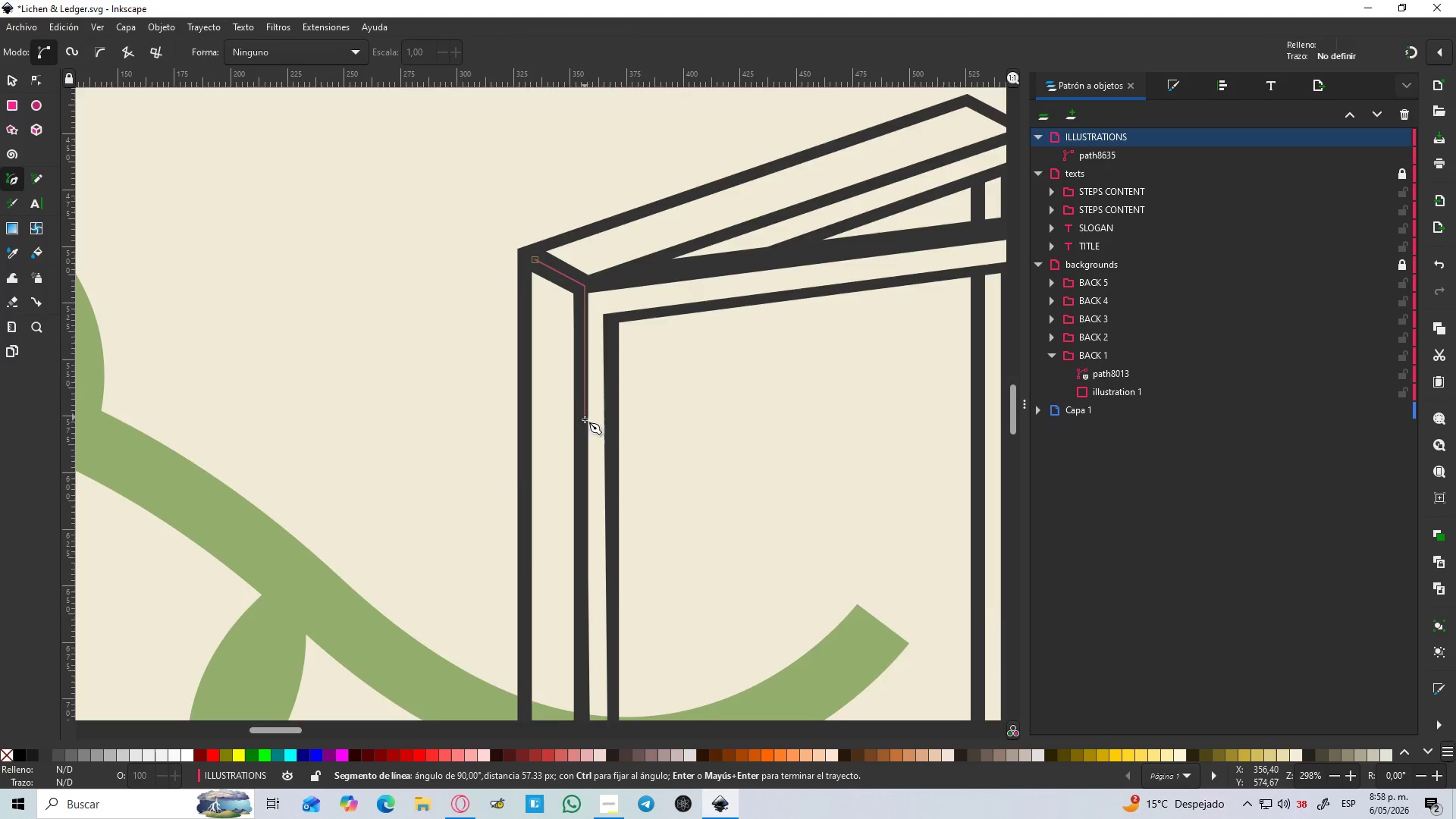 
scroll: coordinate [585, 424], scroll_direction: down, amount: 5.0
 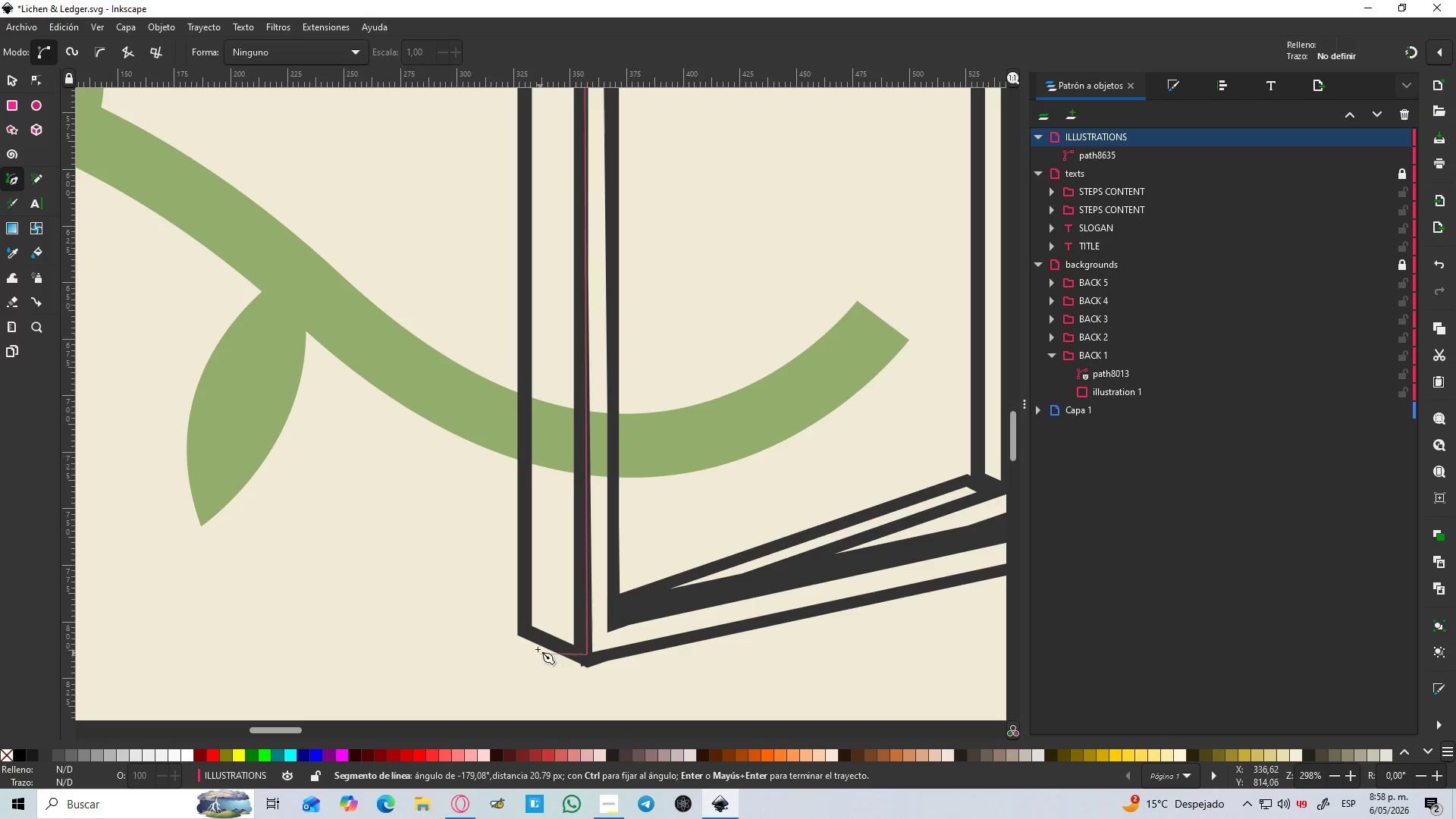 
left_click([522, 628])
 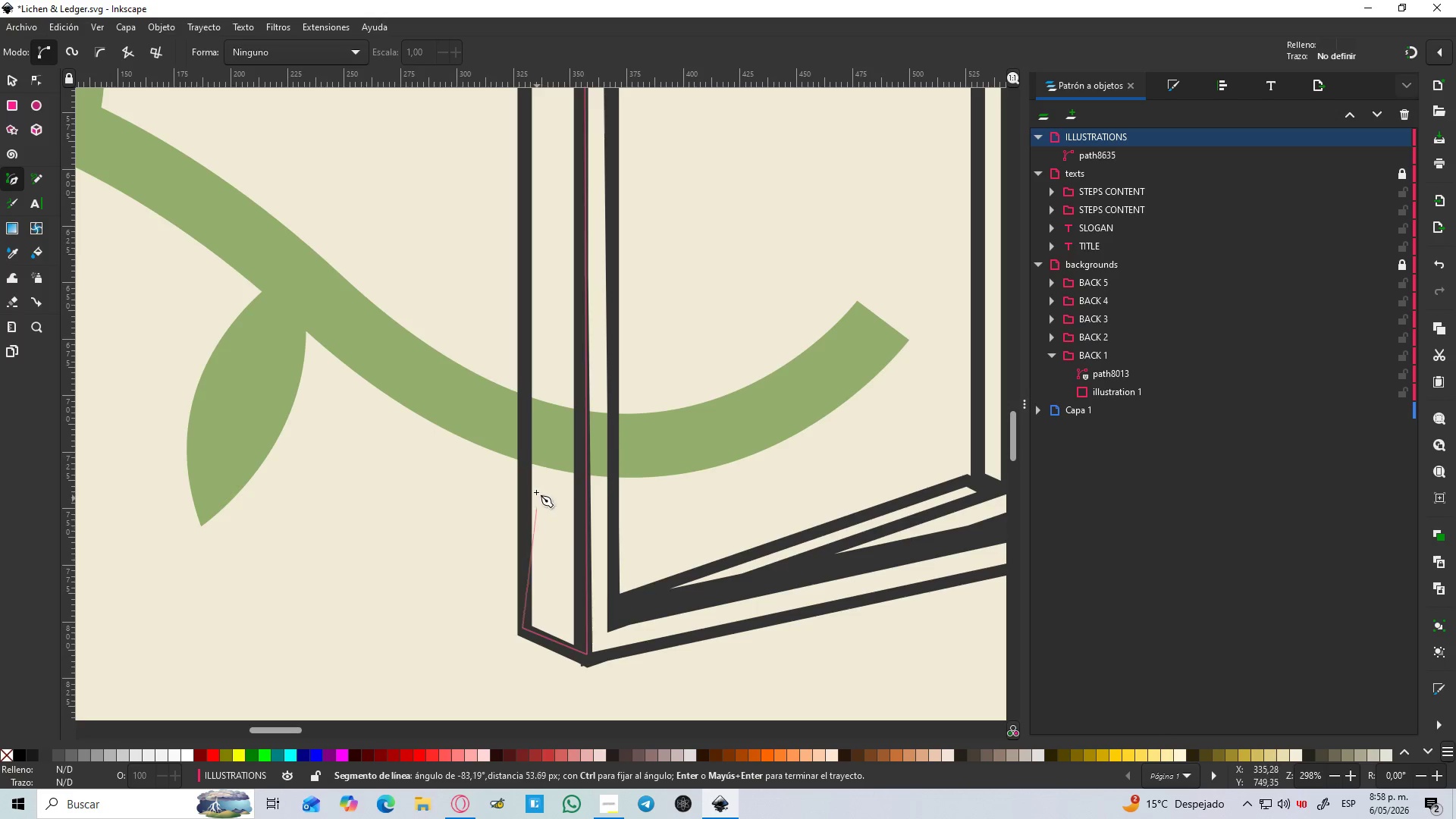 
scroll: coordinate [534, 482], scroll_direction: up, amount: 6.0
 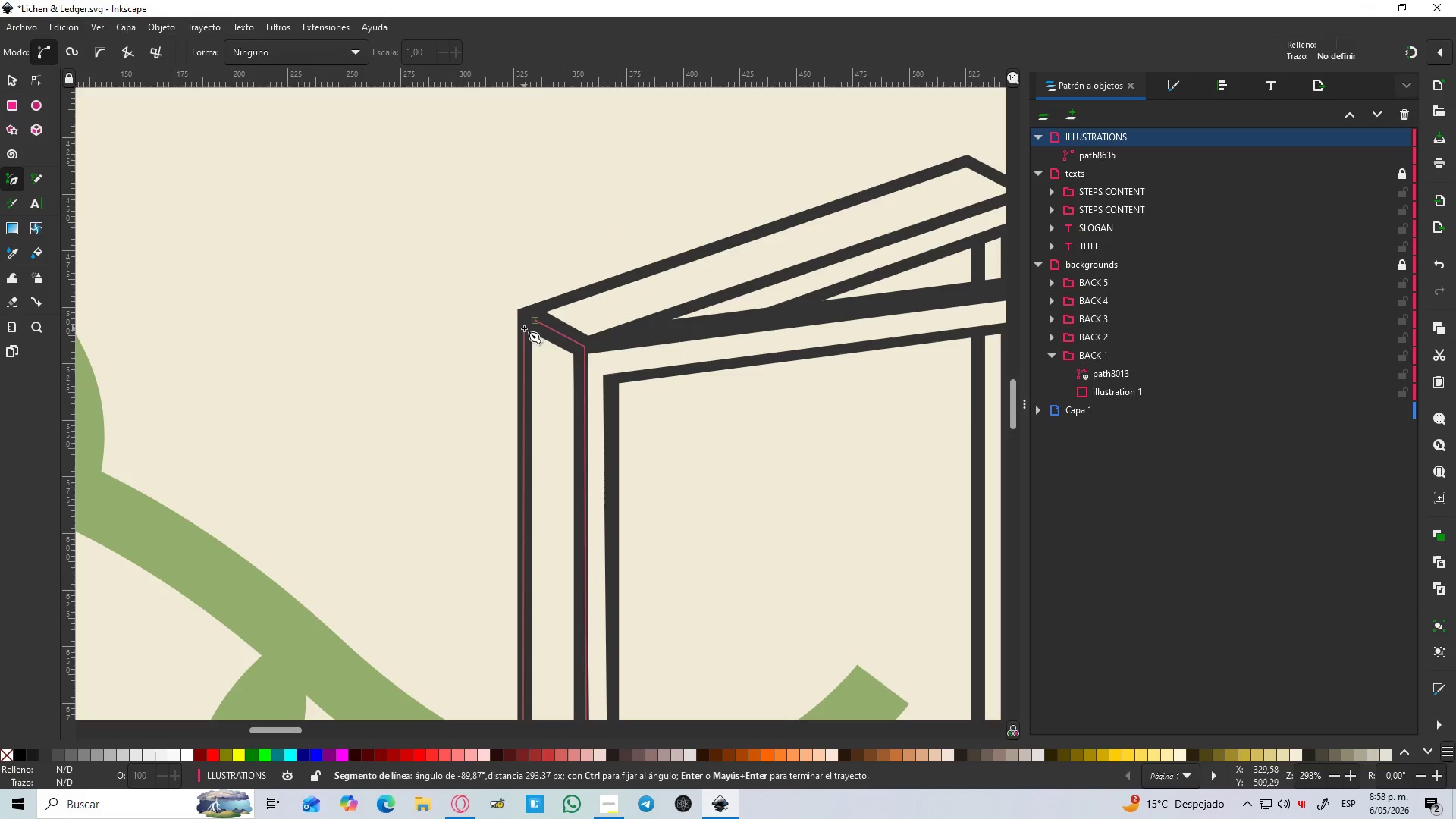 
left_click([524, 328])
 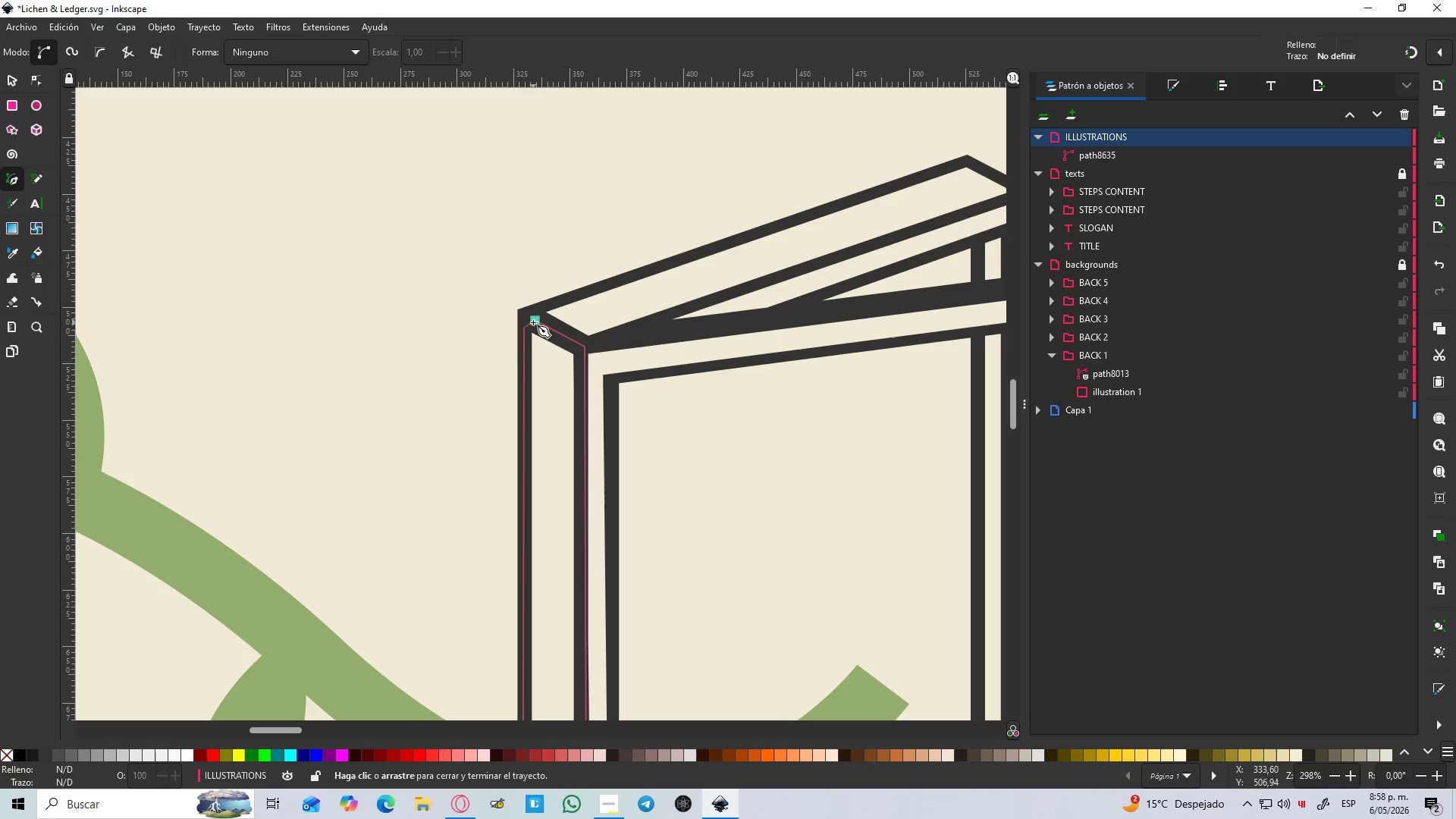 
left_click([533, 322])
 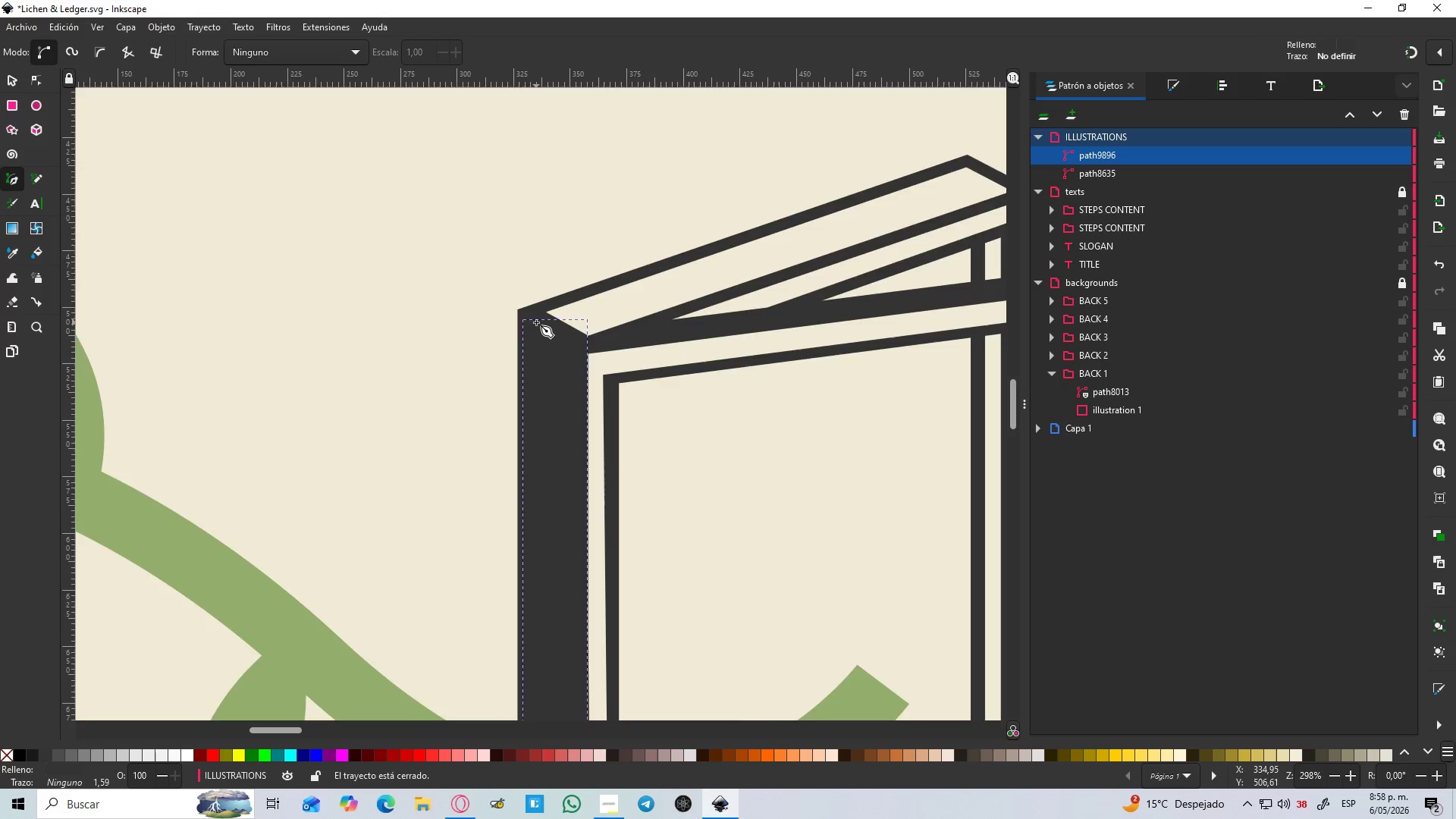 
hold_key(key=ControlLeft, duration=0.75)
scroll: coordinate [536, 322], scroll_direction: down, amount: 4.0
 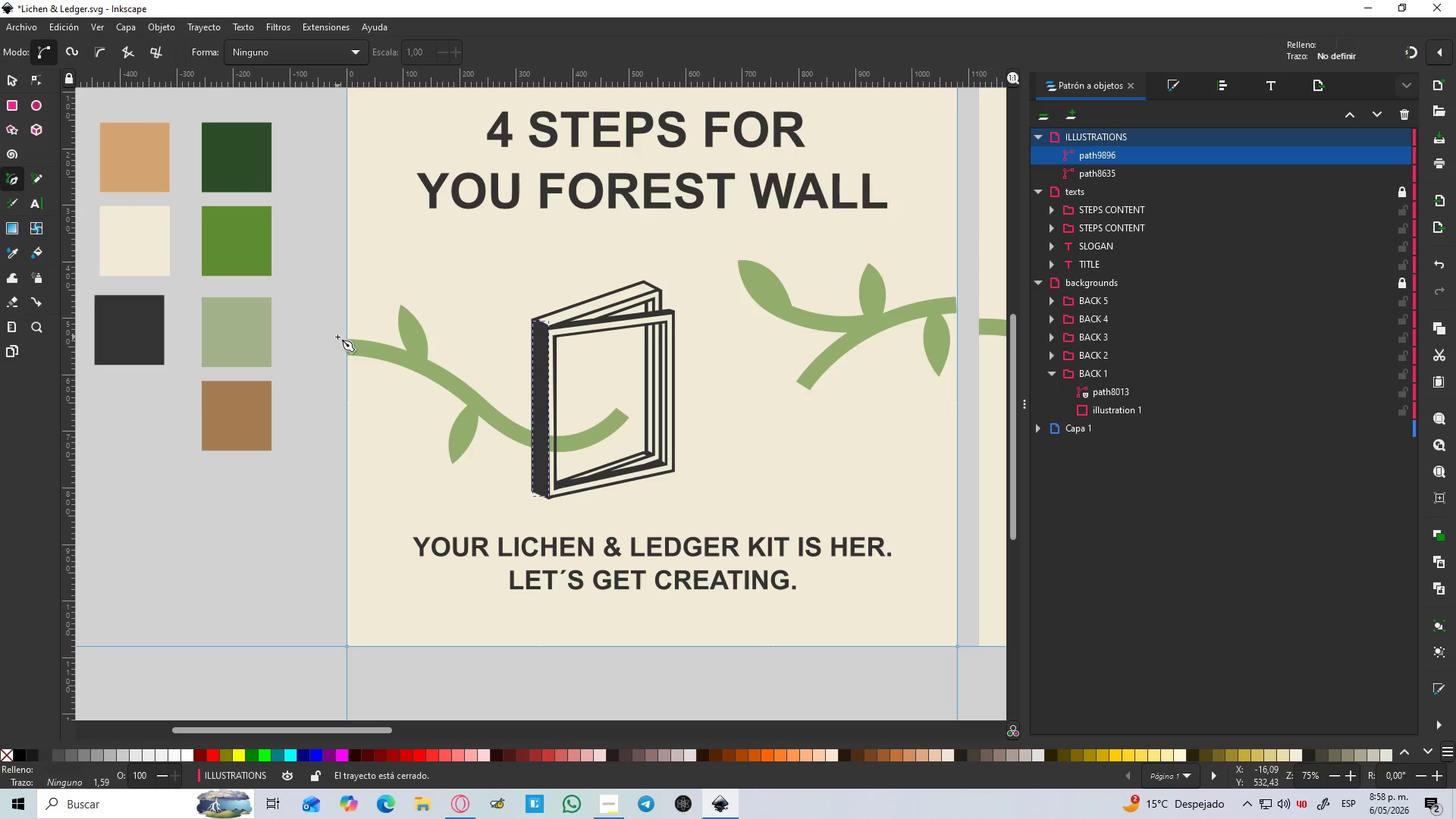 
key(D)
 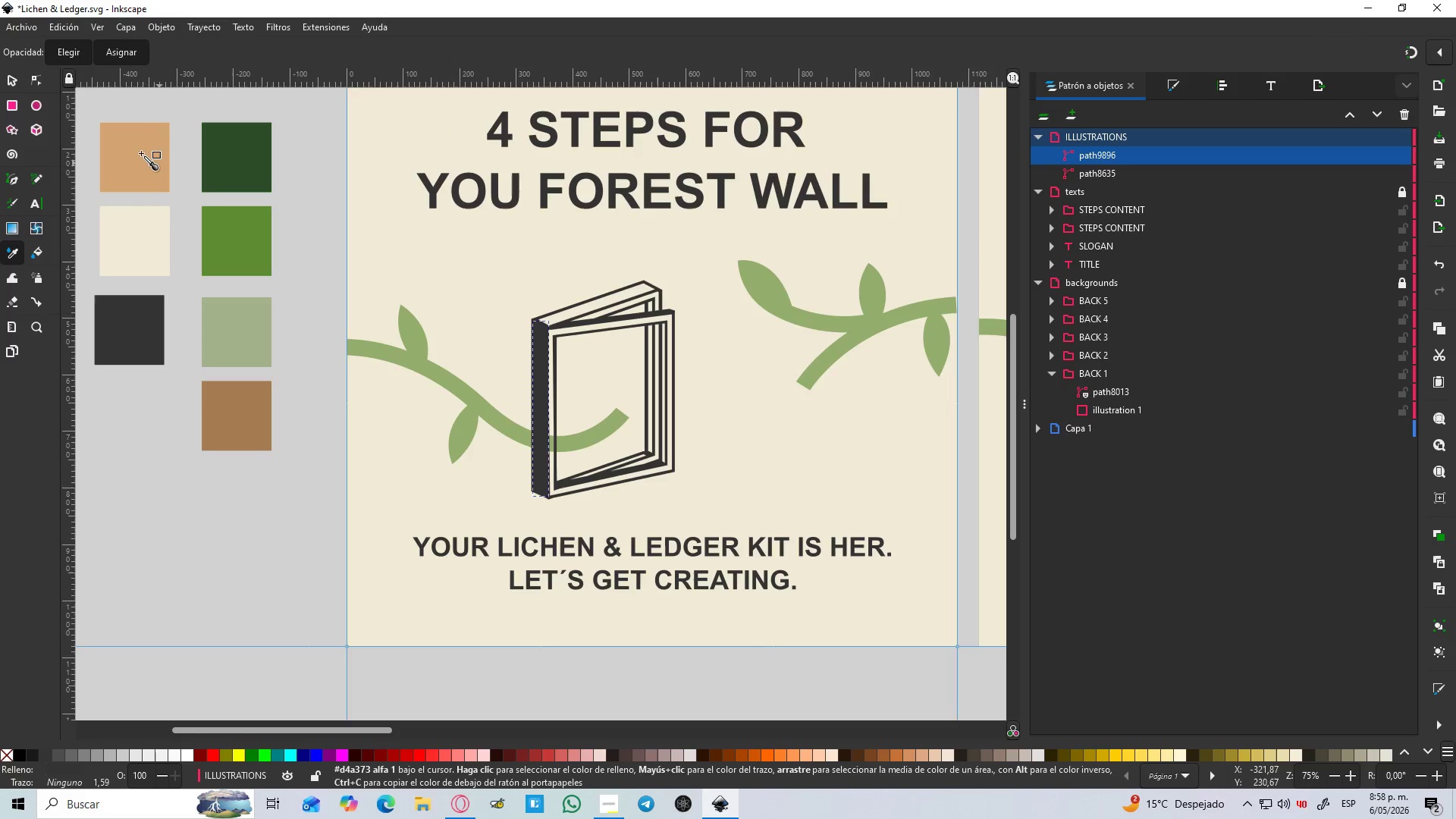 
left_click([138, 152])
 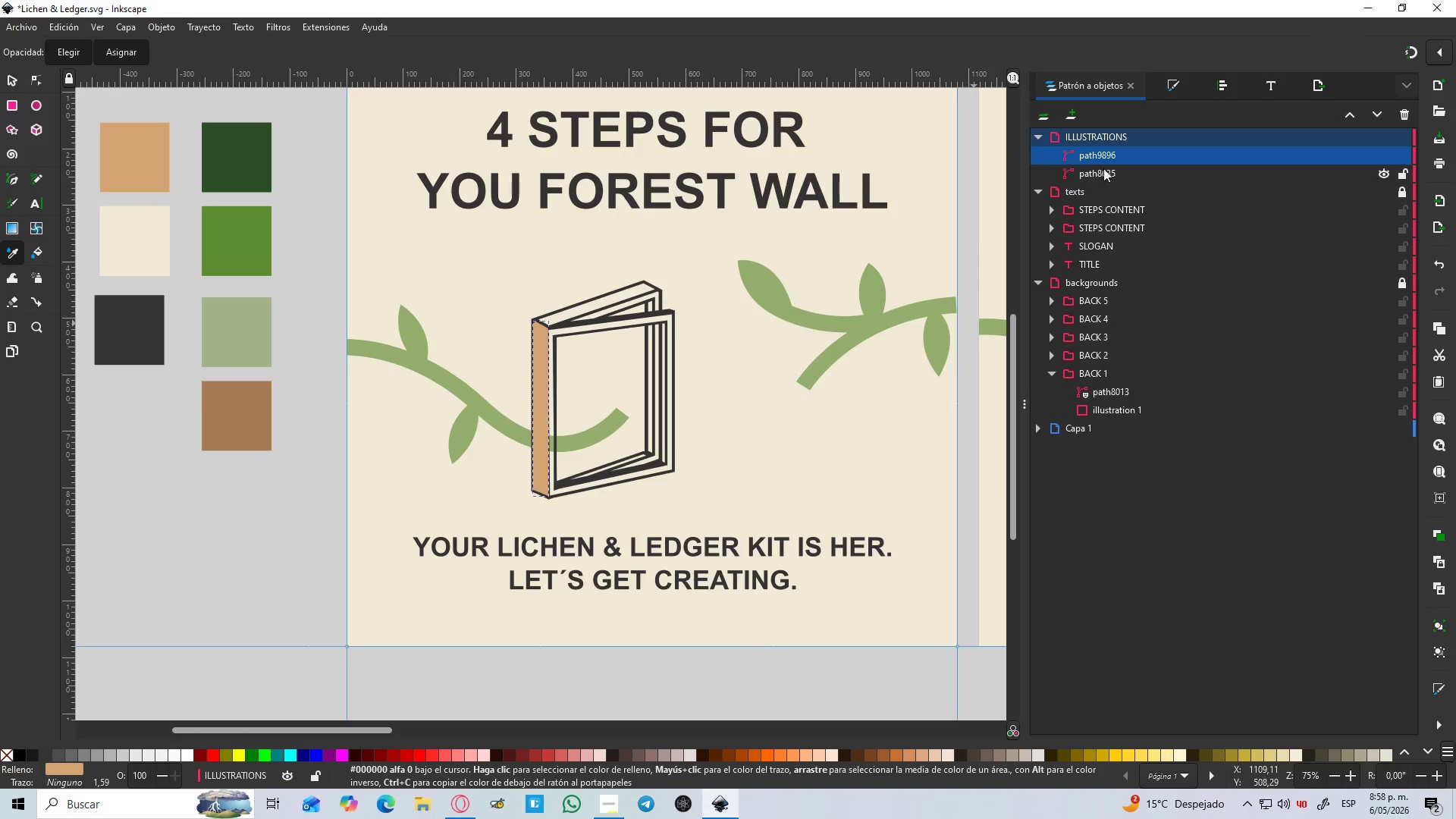 
left_click_drag(start_coordinate=[1100, 152], to_coordinate=[1135, 182])
 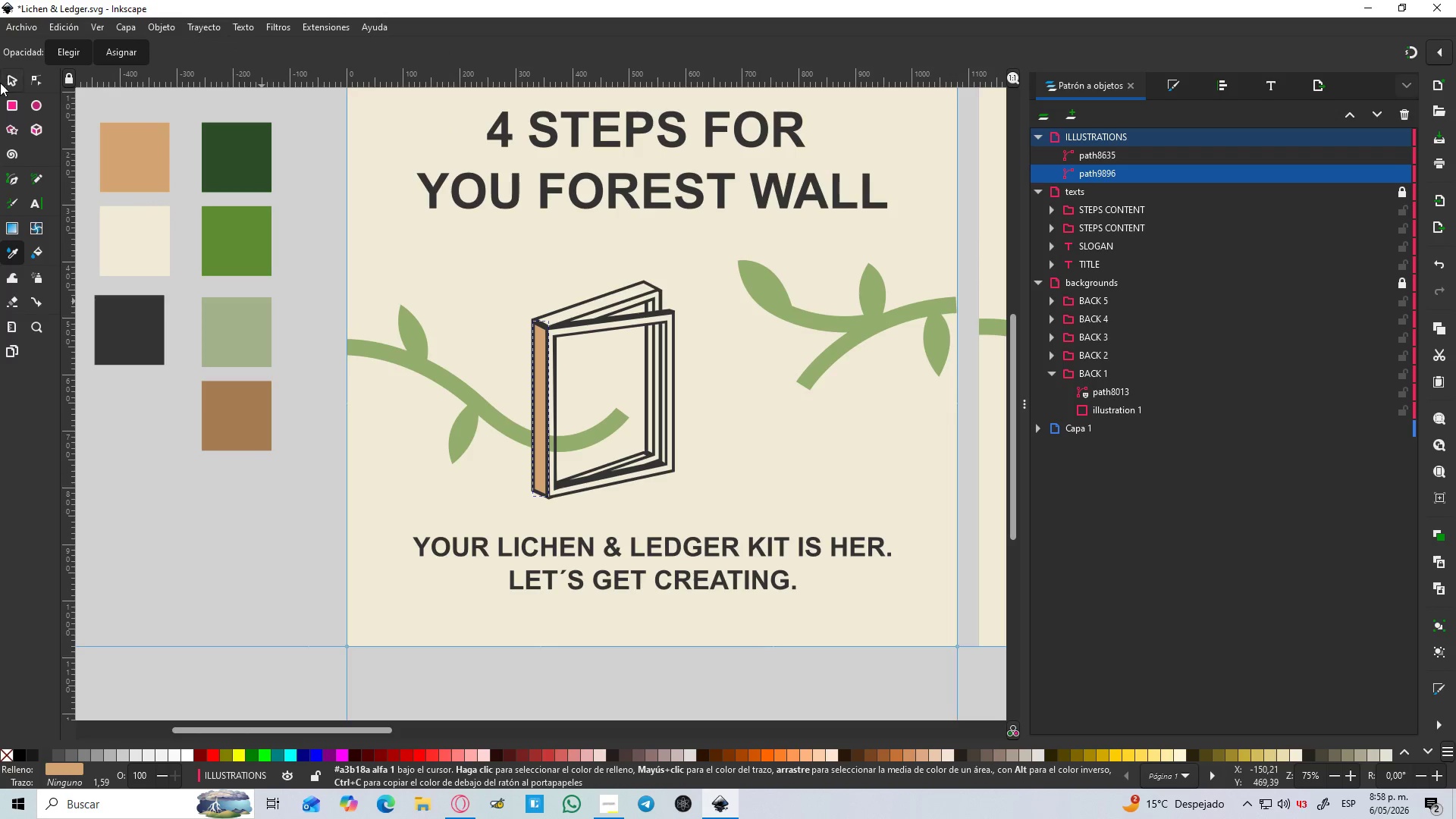 
hold_key(key=ControlLeft, duration=0.86)
scroll: coordinate [588, 303], scroll_direction: up, amount: 3.0
 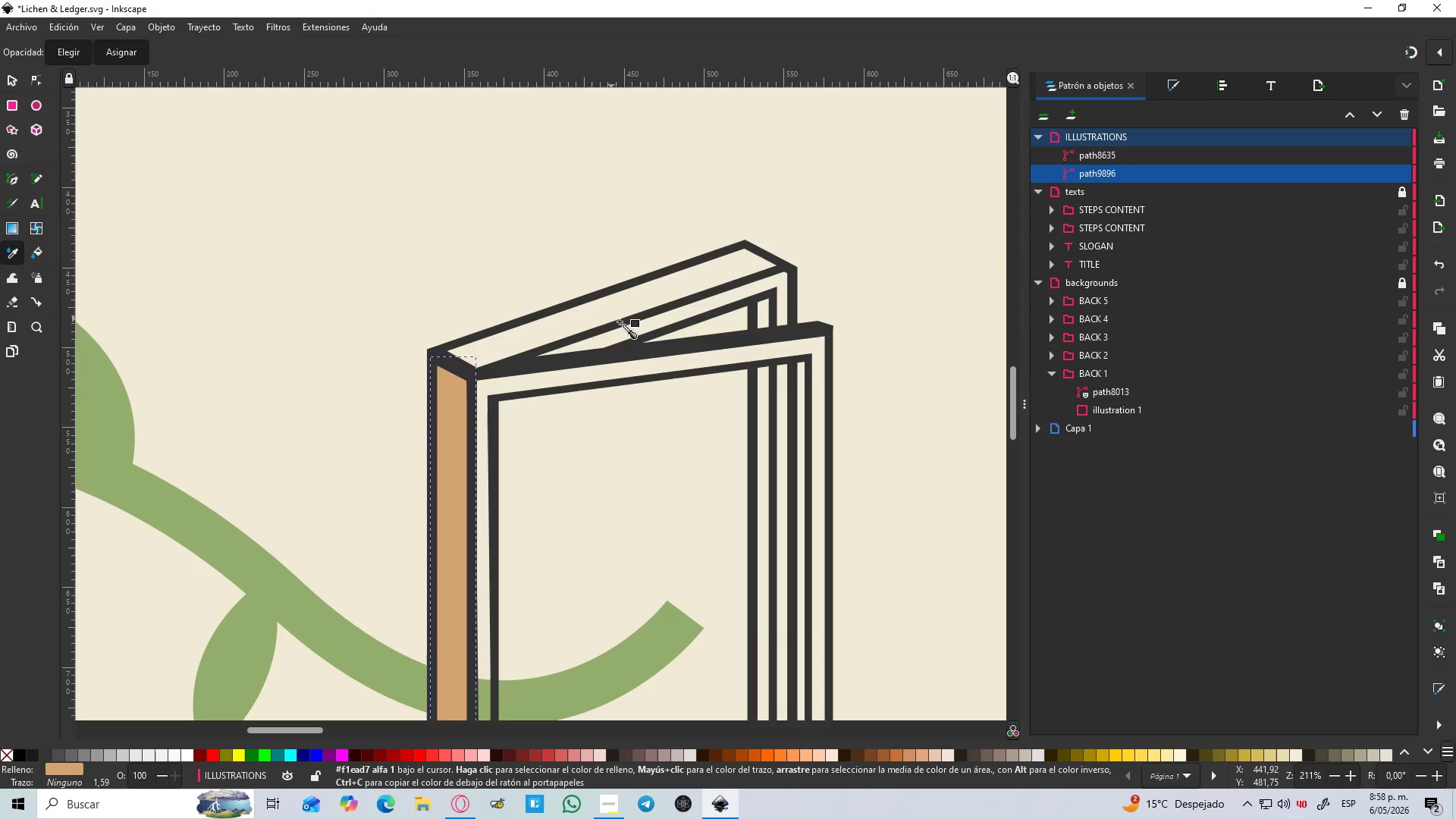 
key(B)
 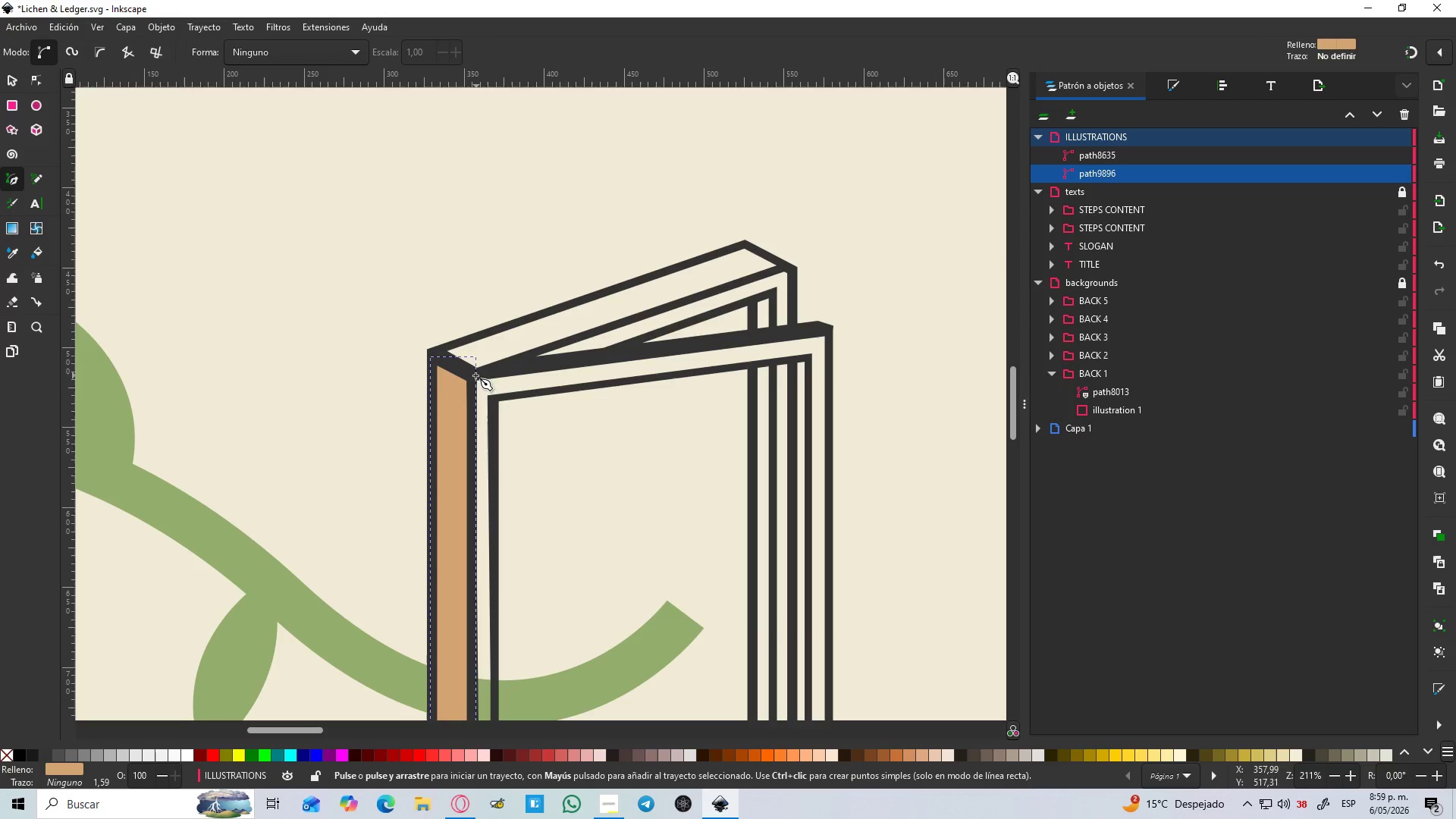 
left_click([473, 377])
 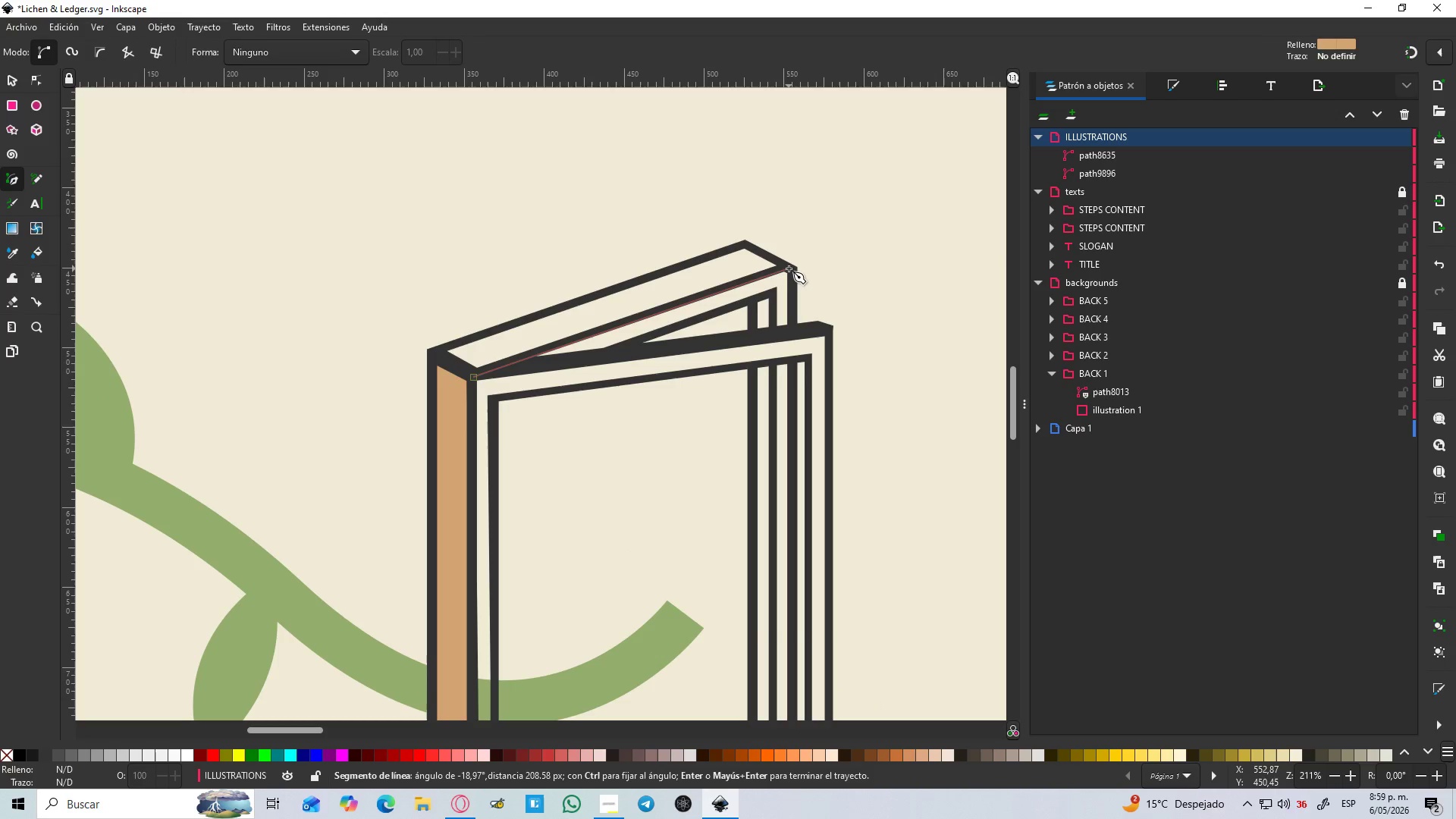 
left_click([788, 265])
 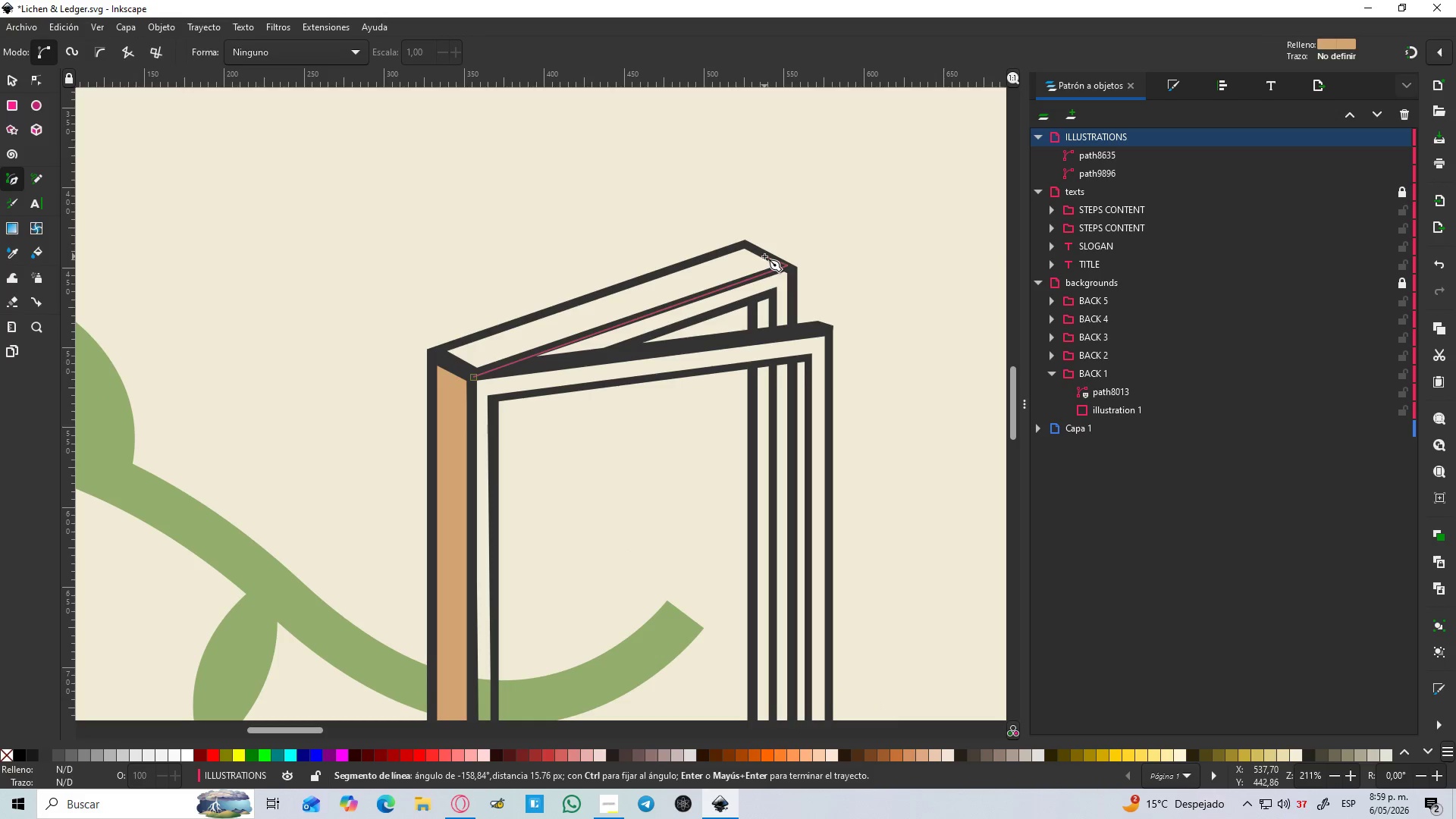 
key(Control+Z)
 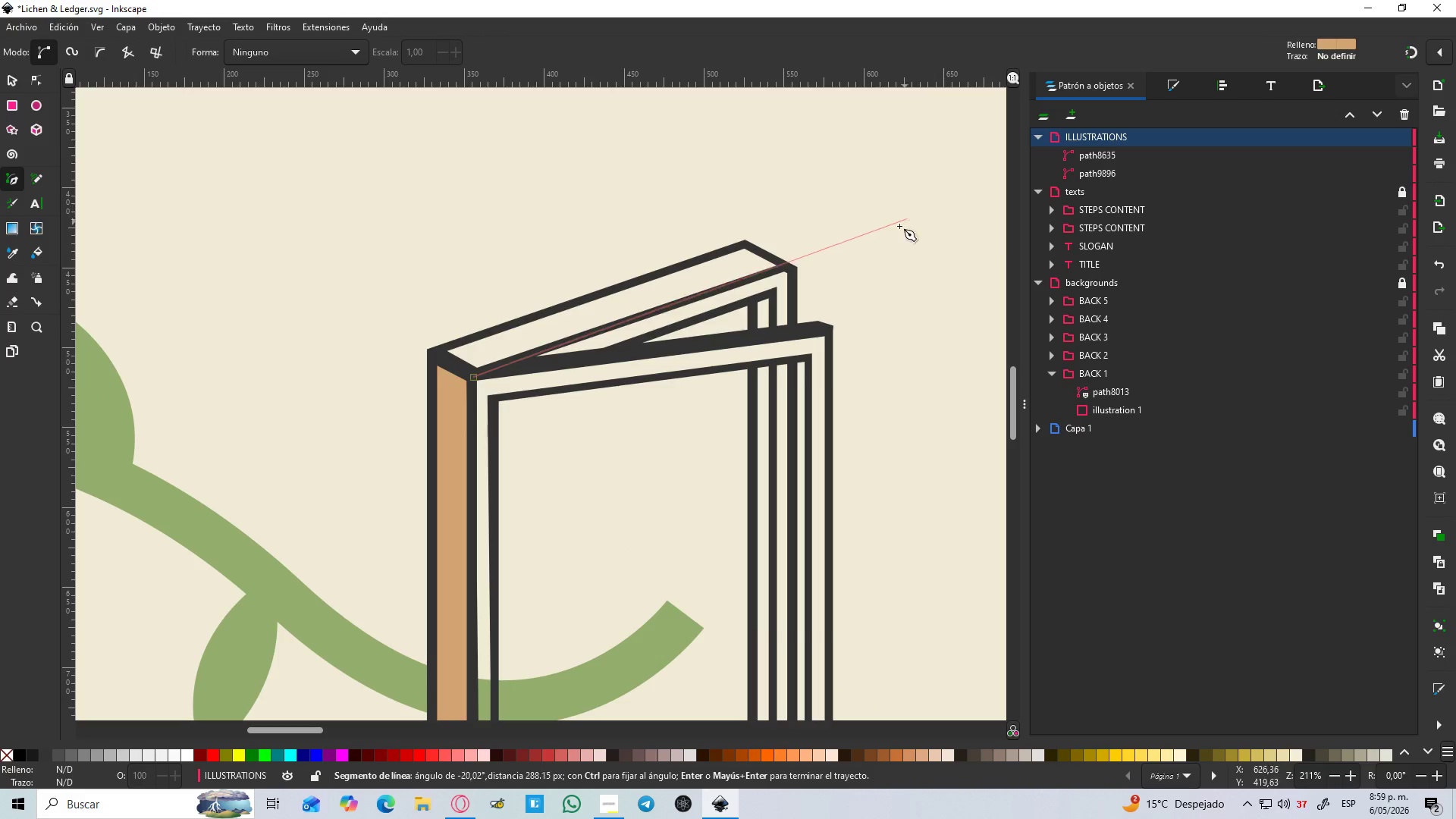 
key(Escape)
 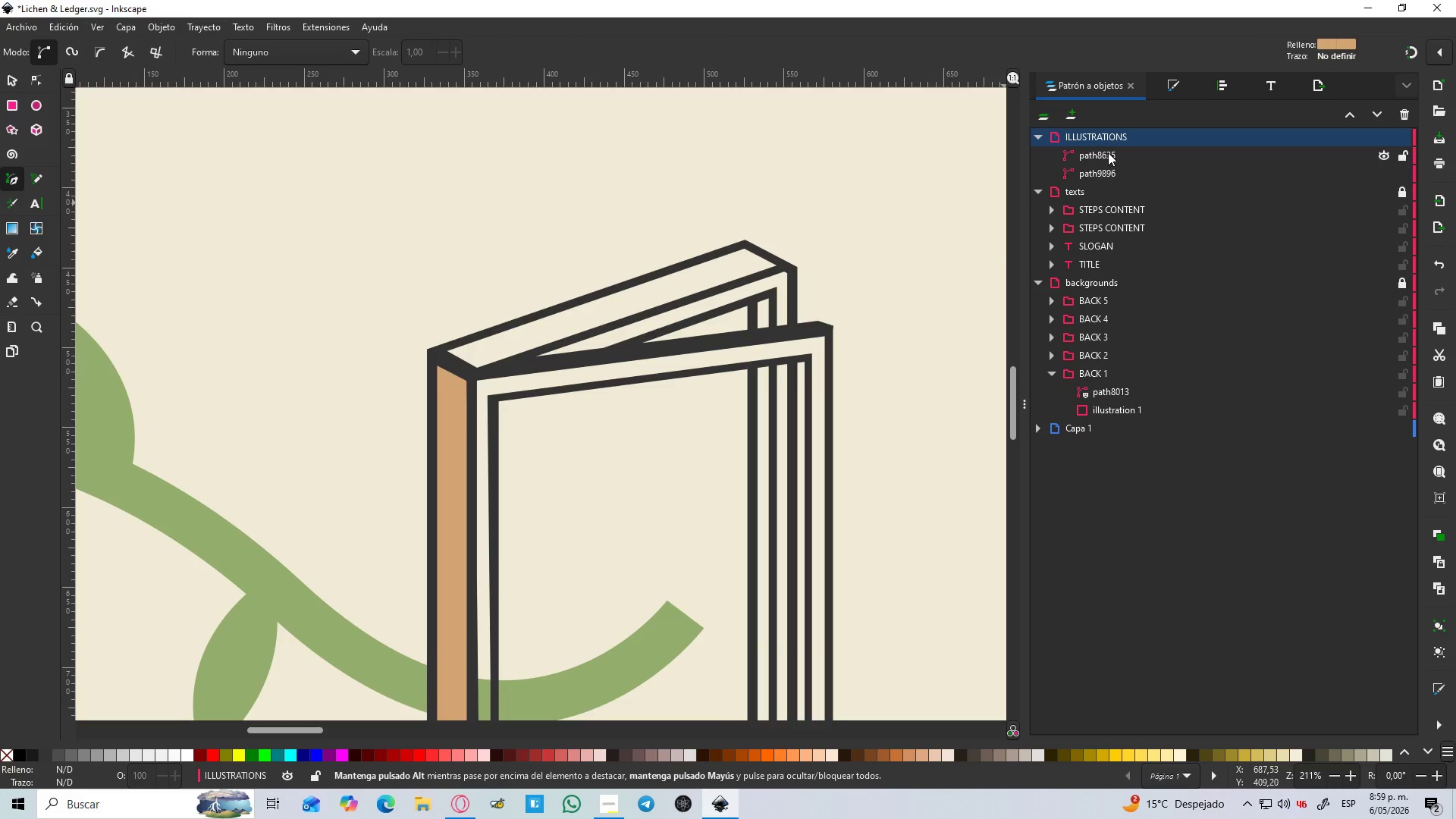 
left_click([1108, 152])
 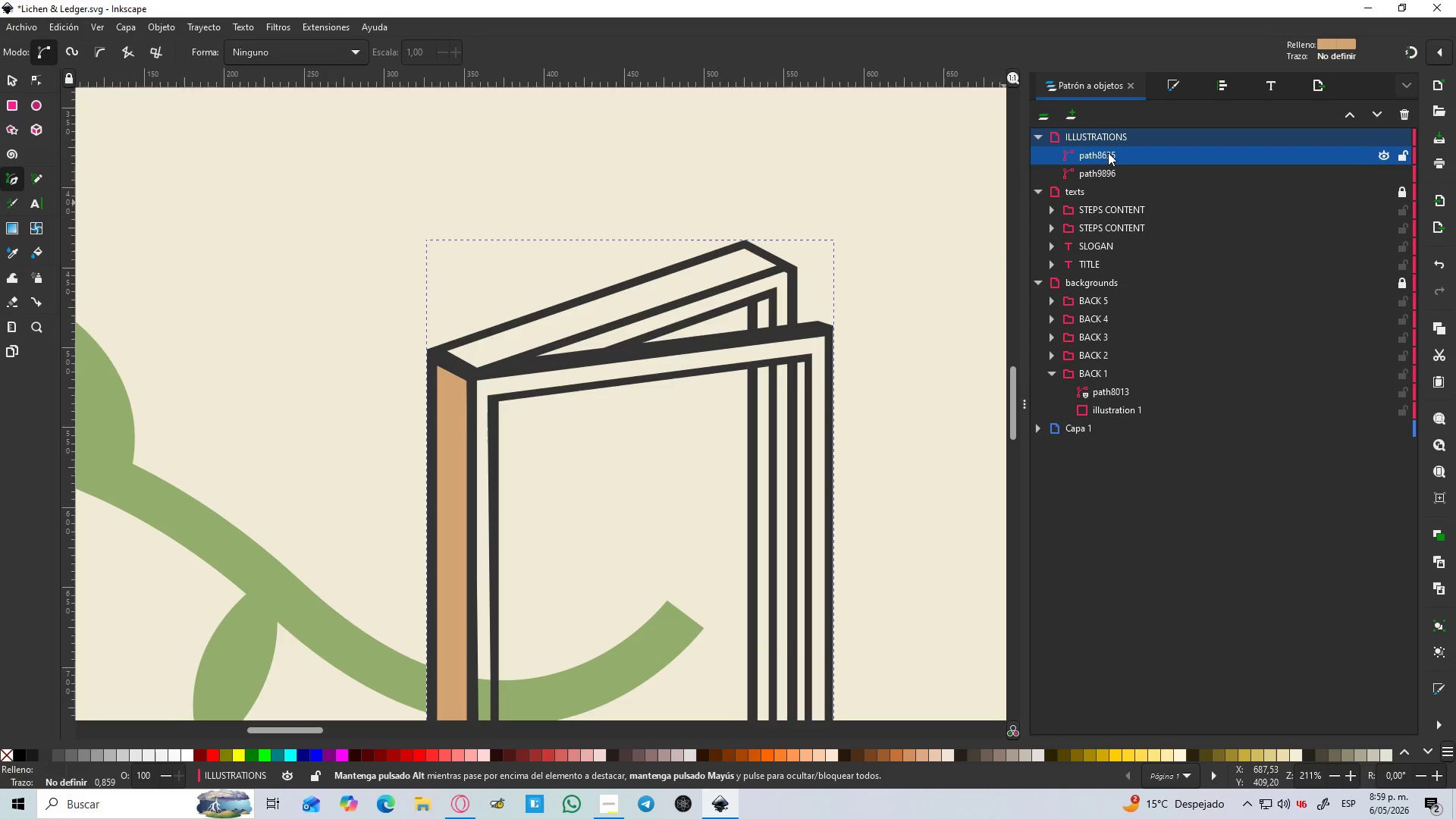 
right_click([1108, 152])
 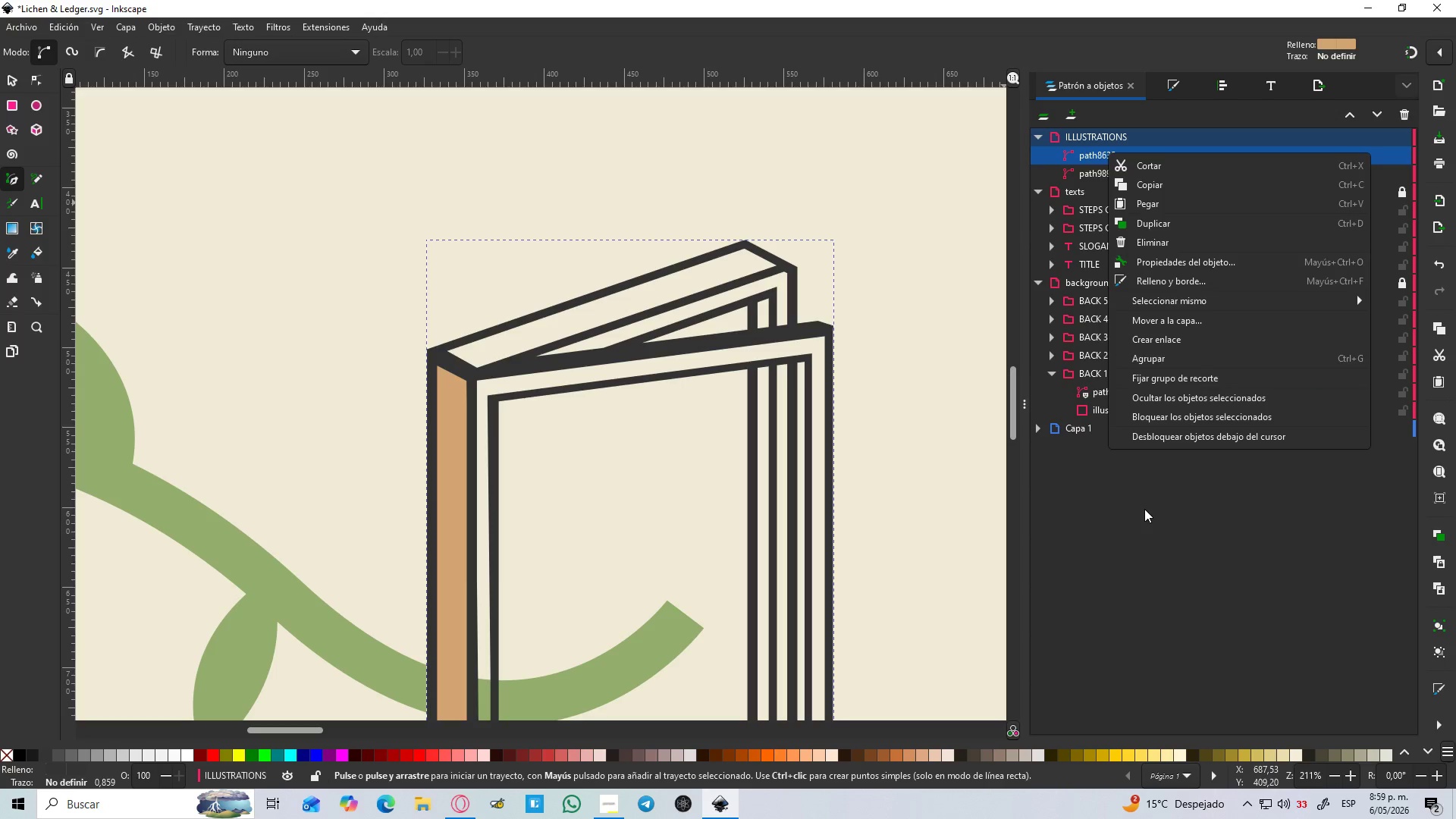 
wait(15.2)
 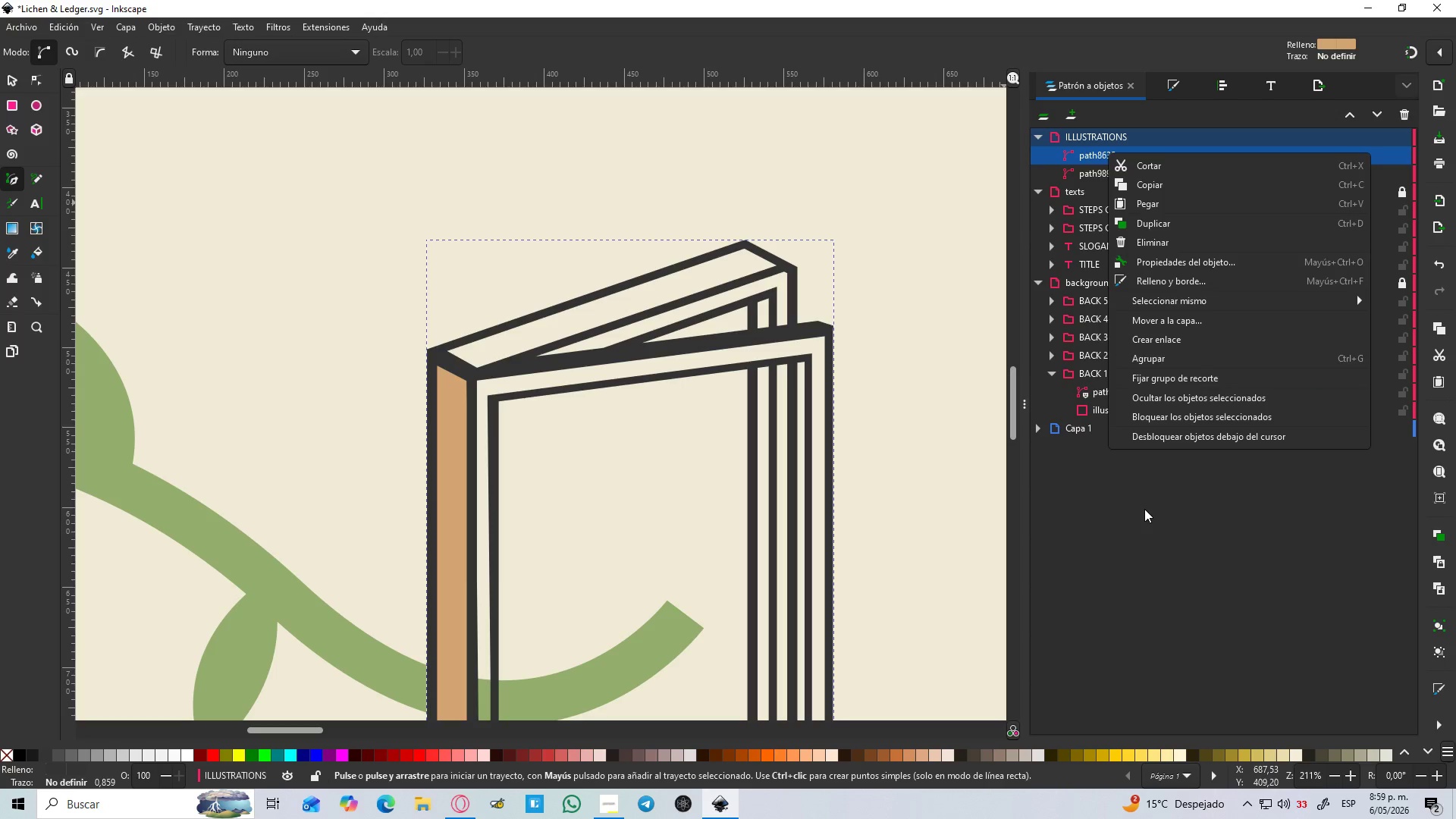 
left_click([1162, 533])
 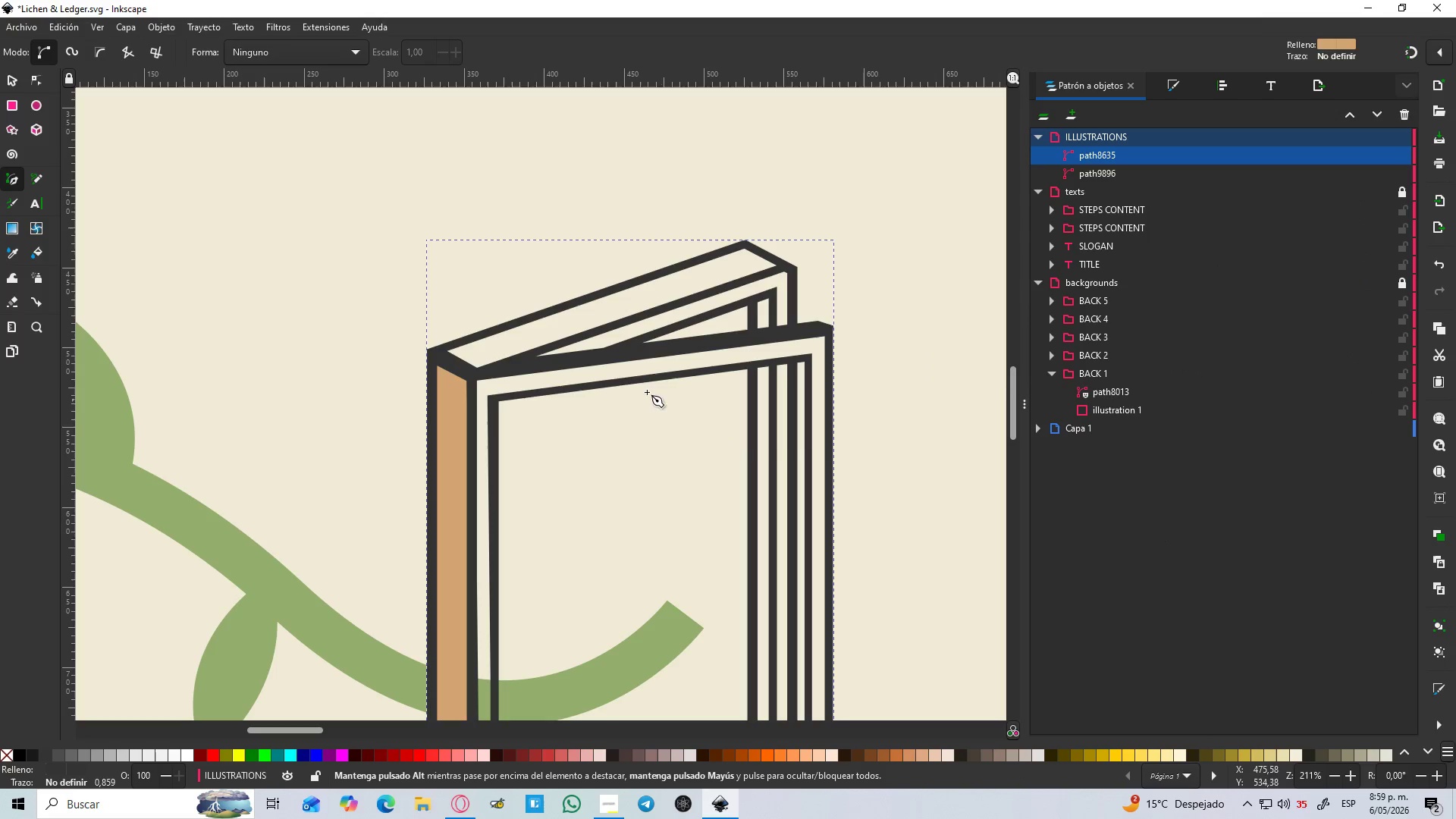 
key(B)
 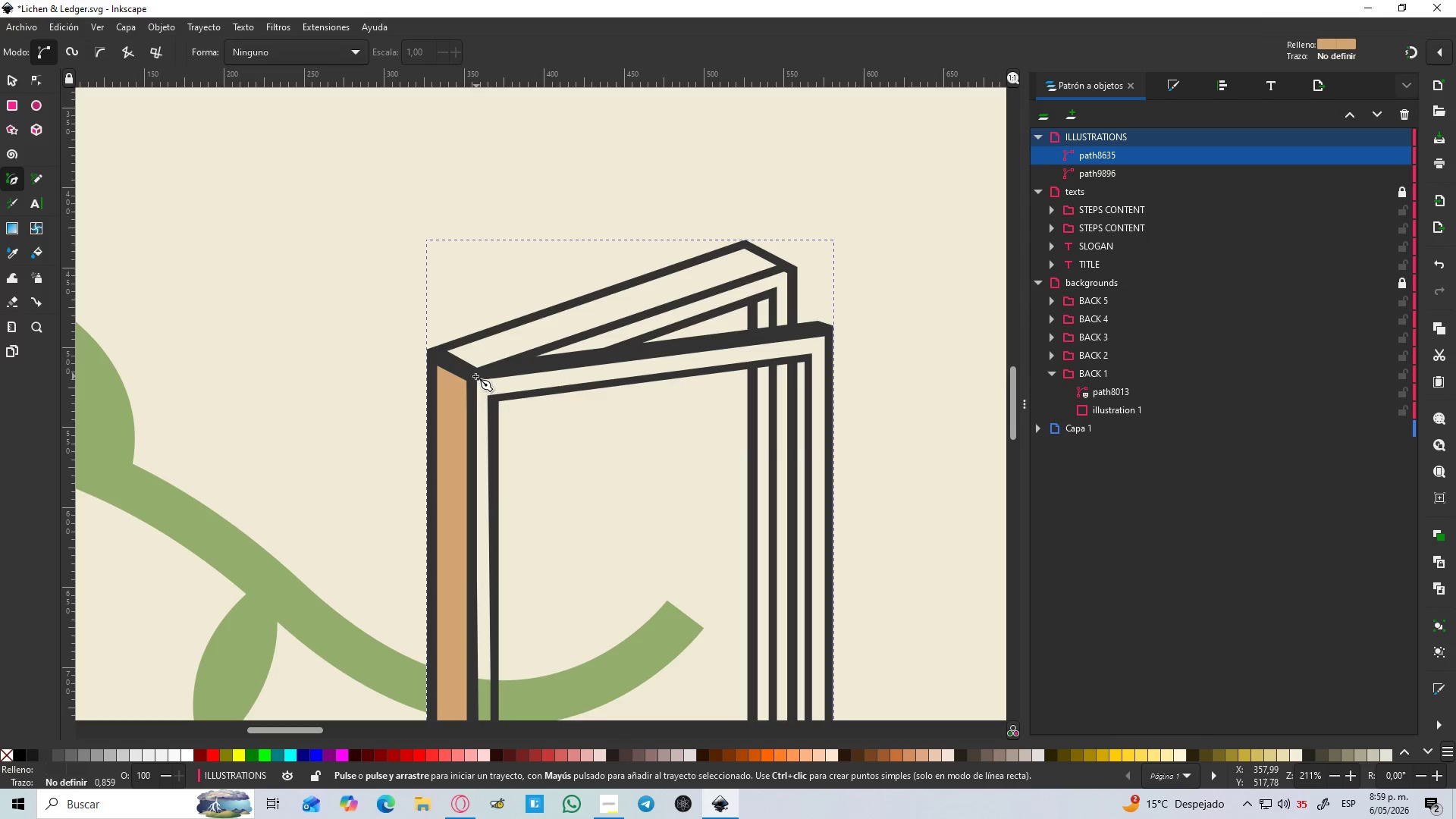 
left_click_drag(start_coordinate=[475, 376], to_coordinate=[482, 374])
 